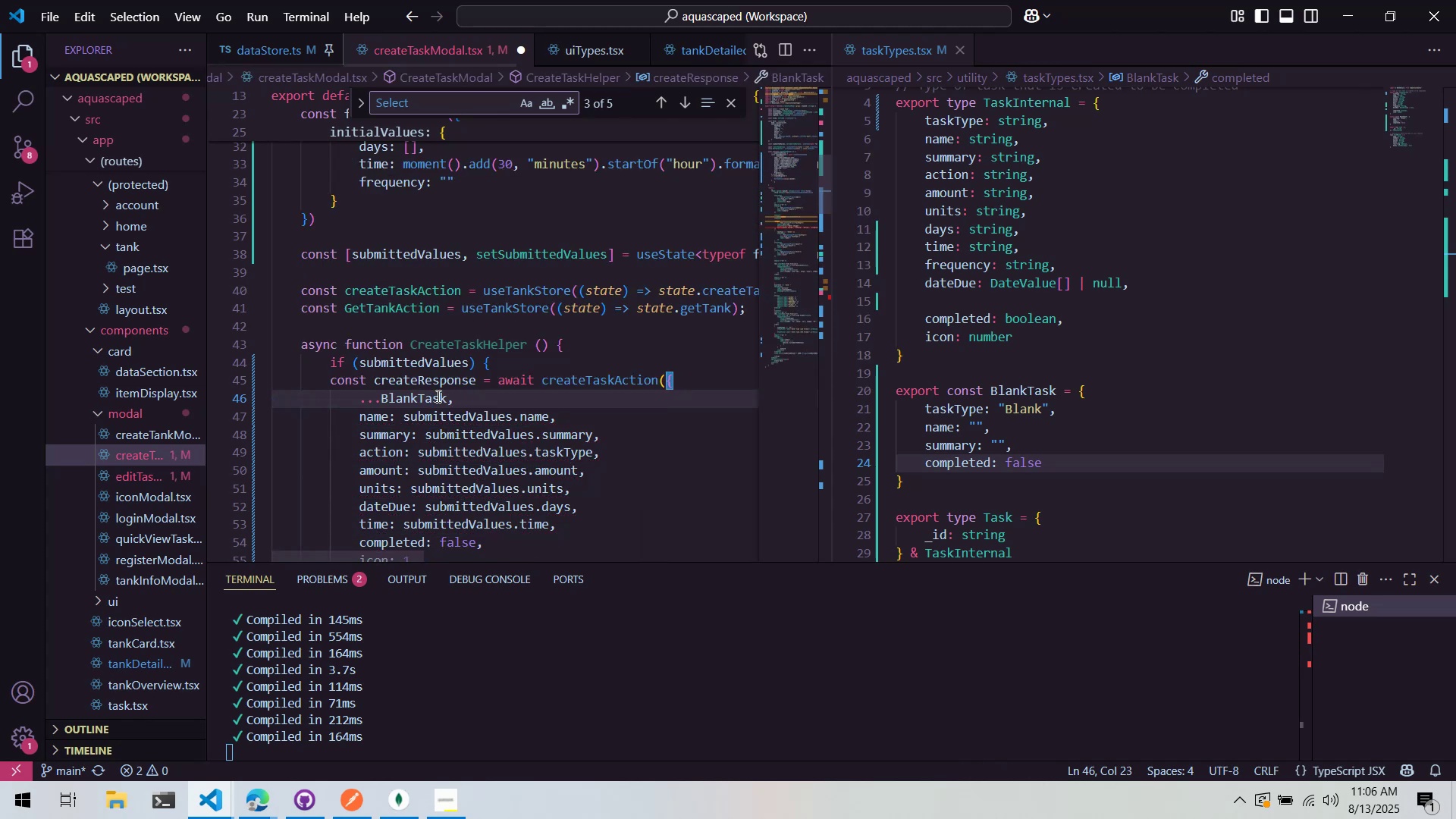 
scroll: coordinate [466, 391], scroll_direction: down, amount: 3.0
 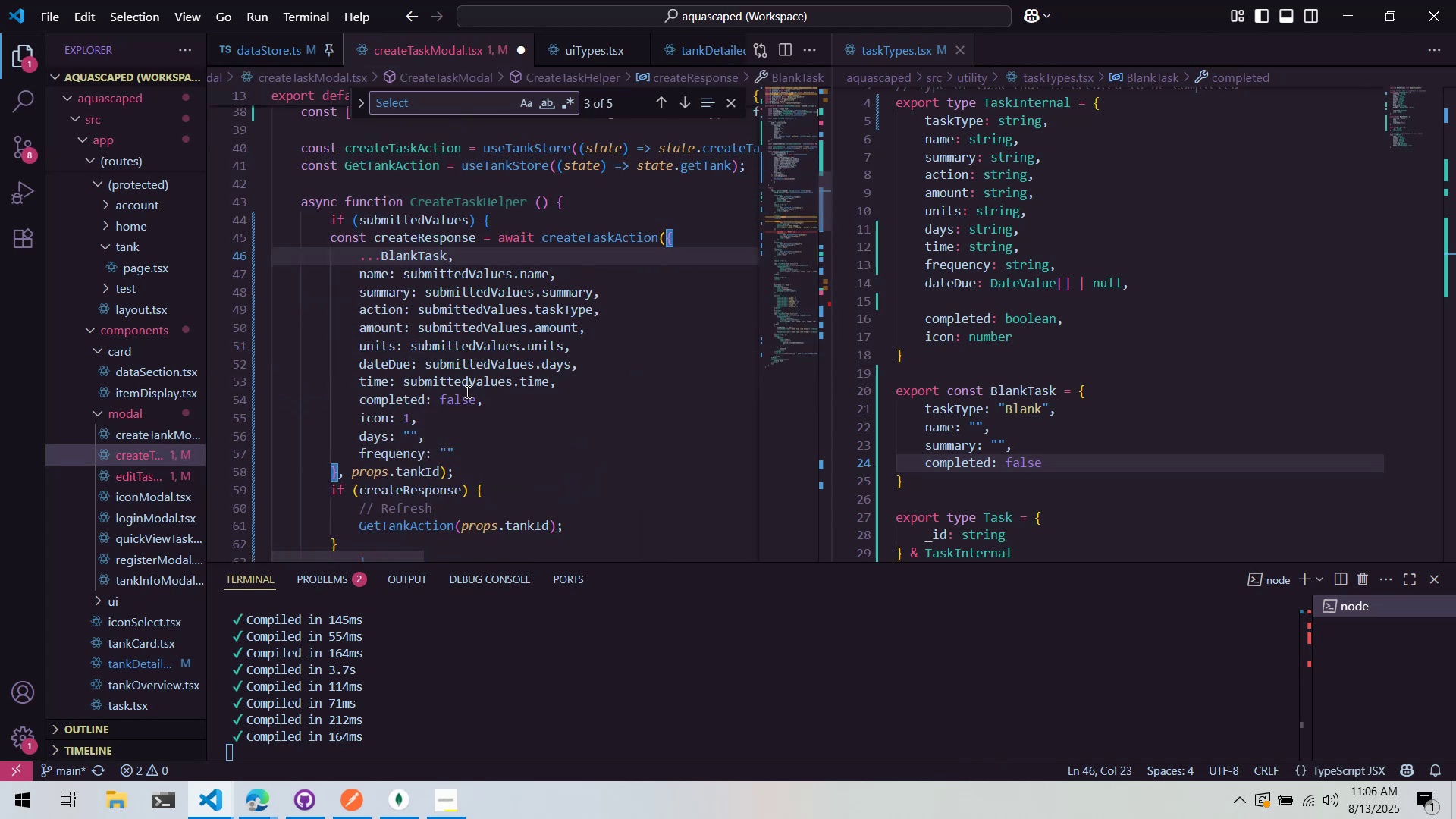 
left_click([466, 391])
 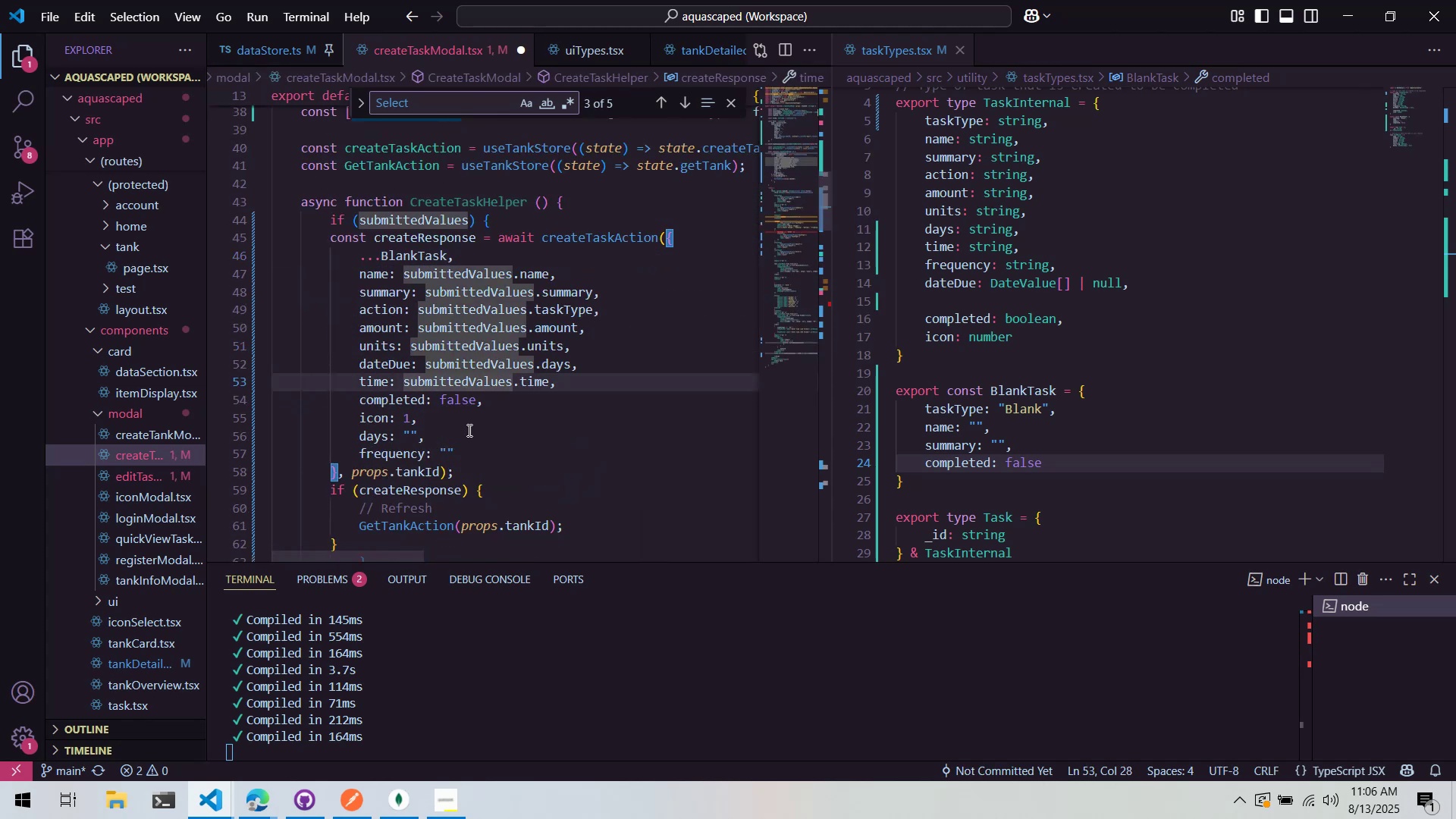 
left_click([488, 449])
 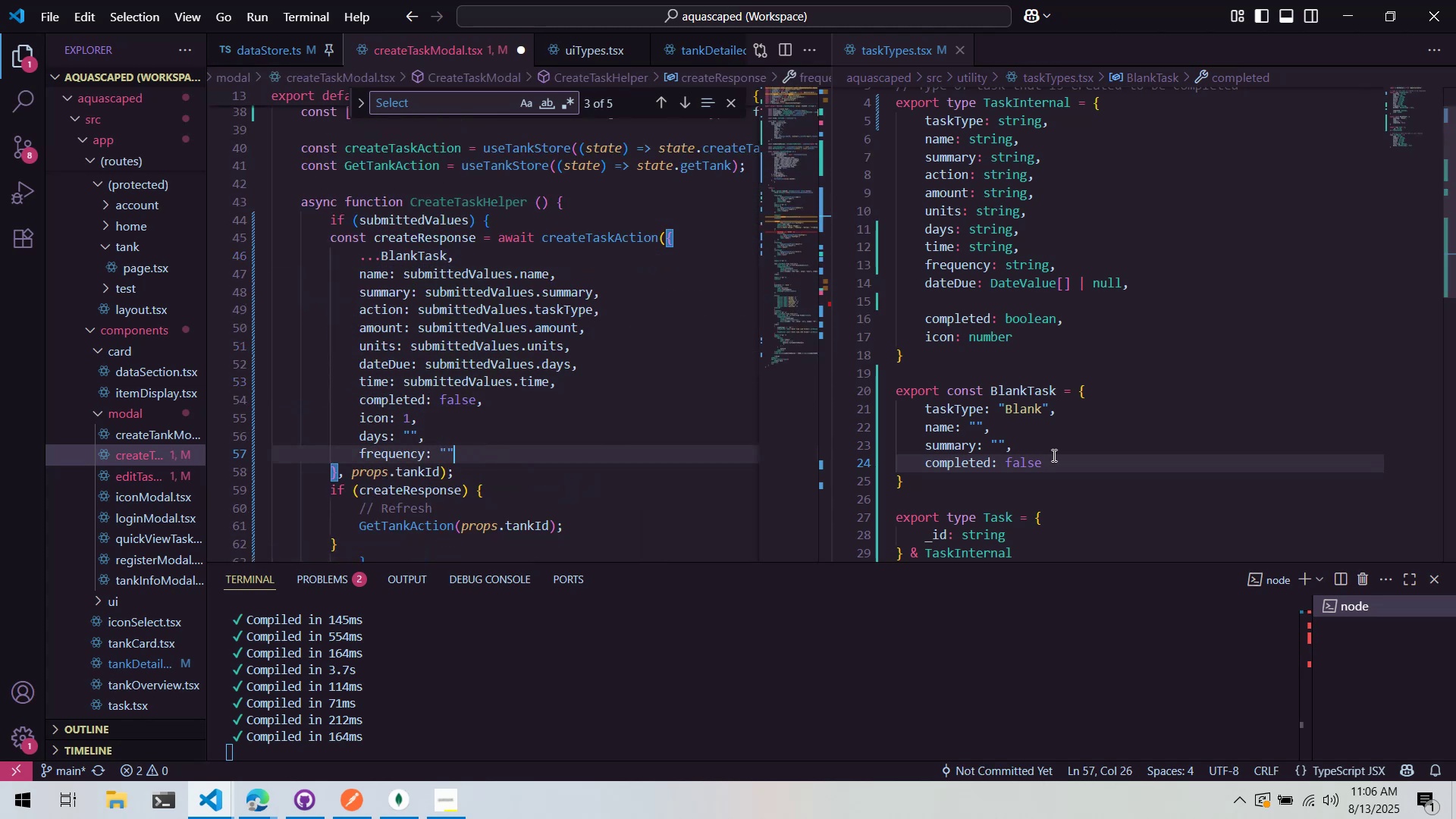 
double_click([1084, 450])
 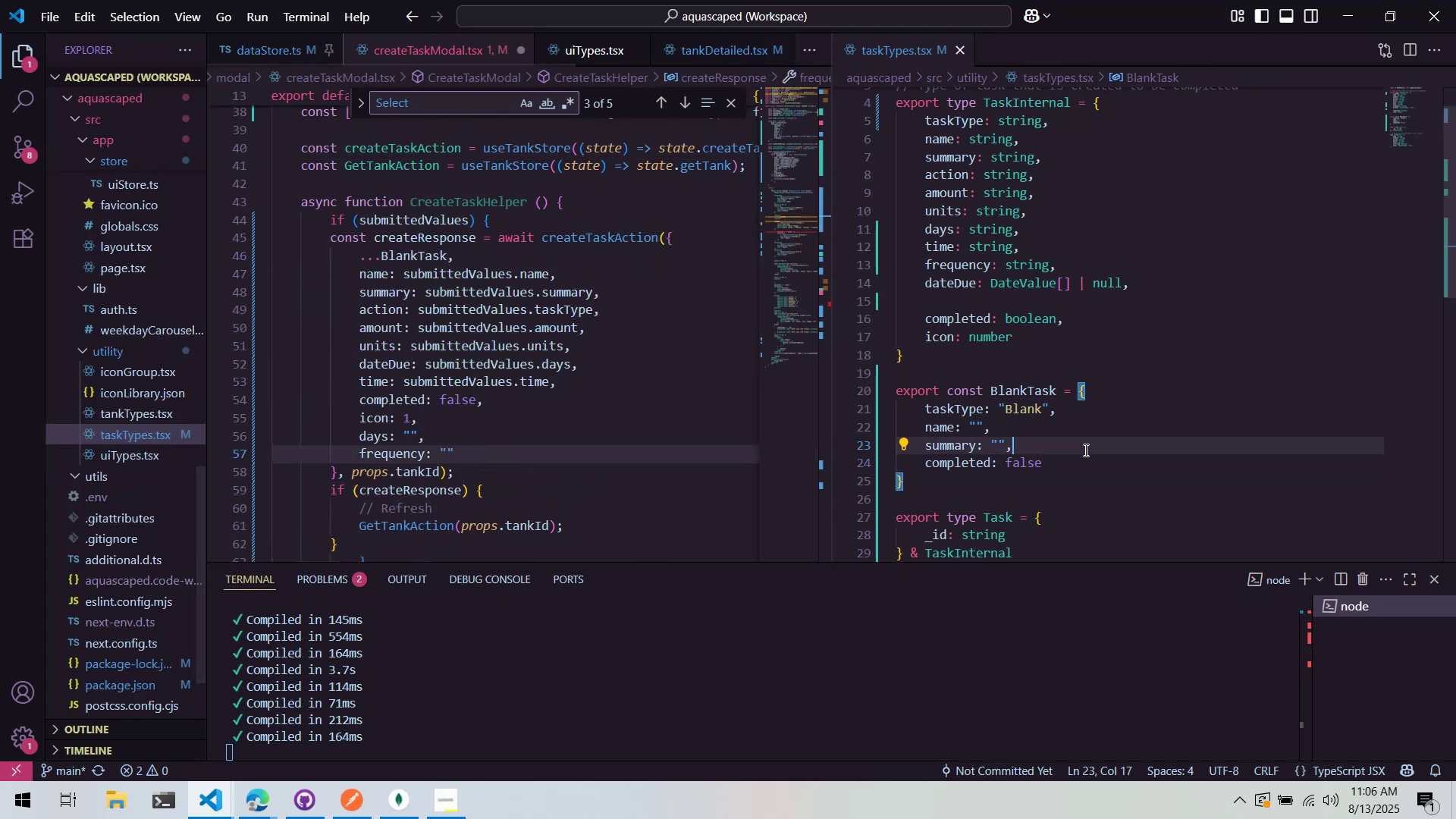 
scroll: coordinate [1085, 450], scroll_direction: up, amount: 1.0
 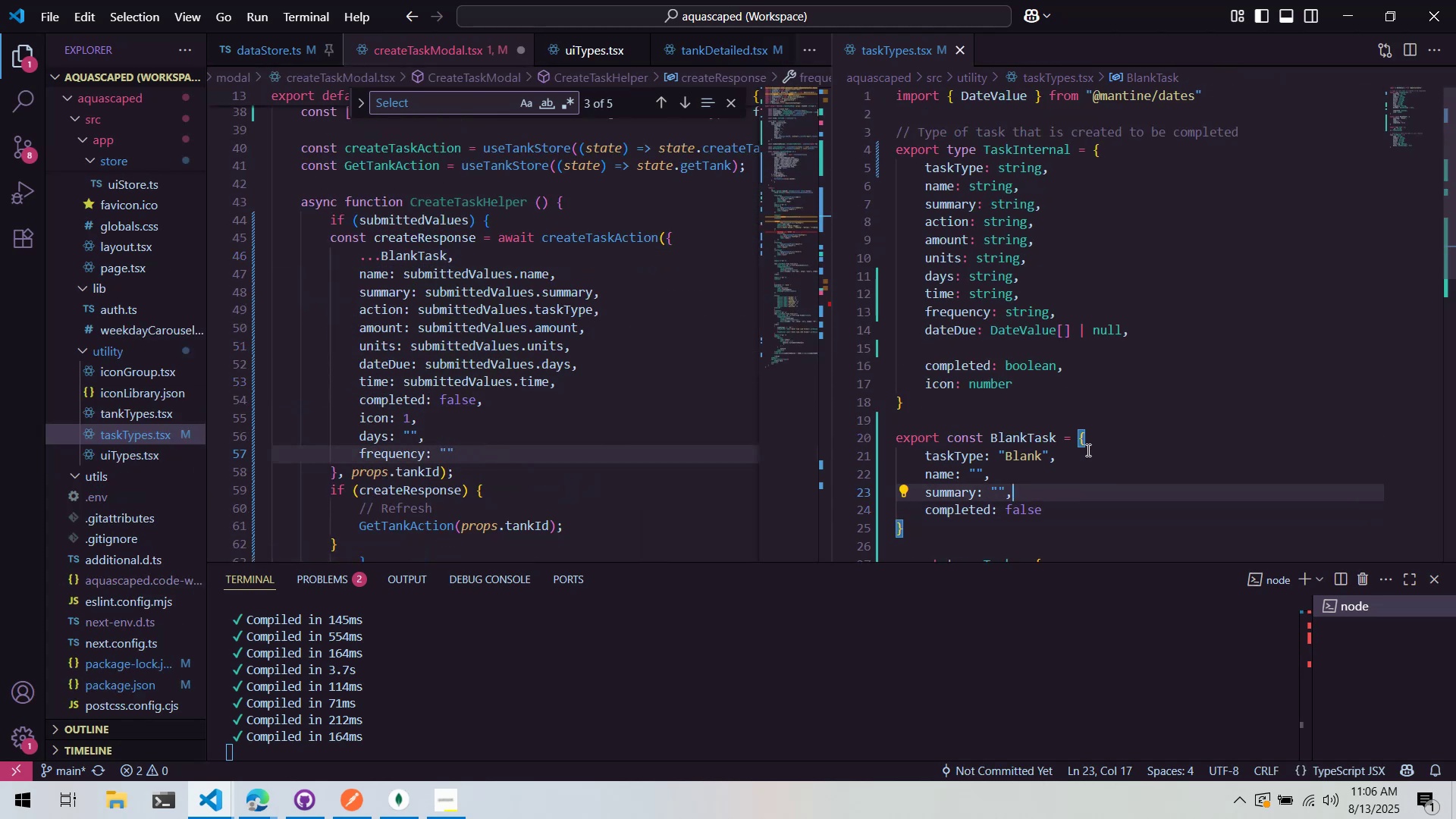 
key(Enter)
 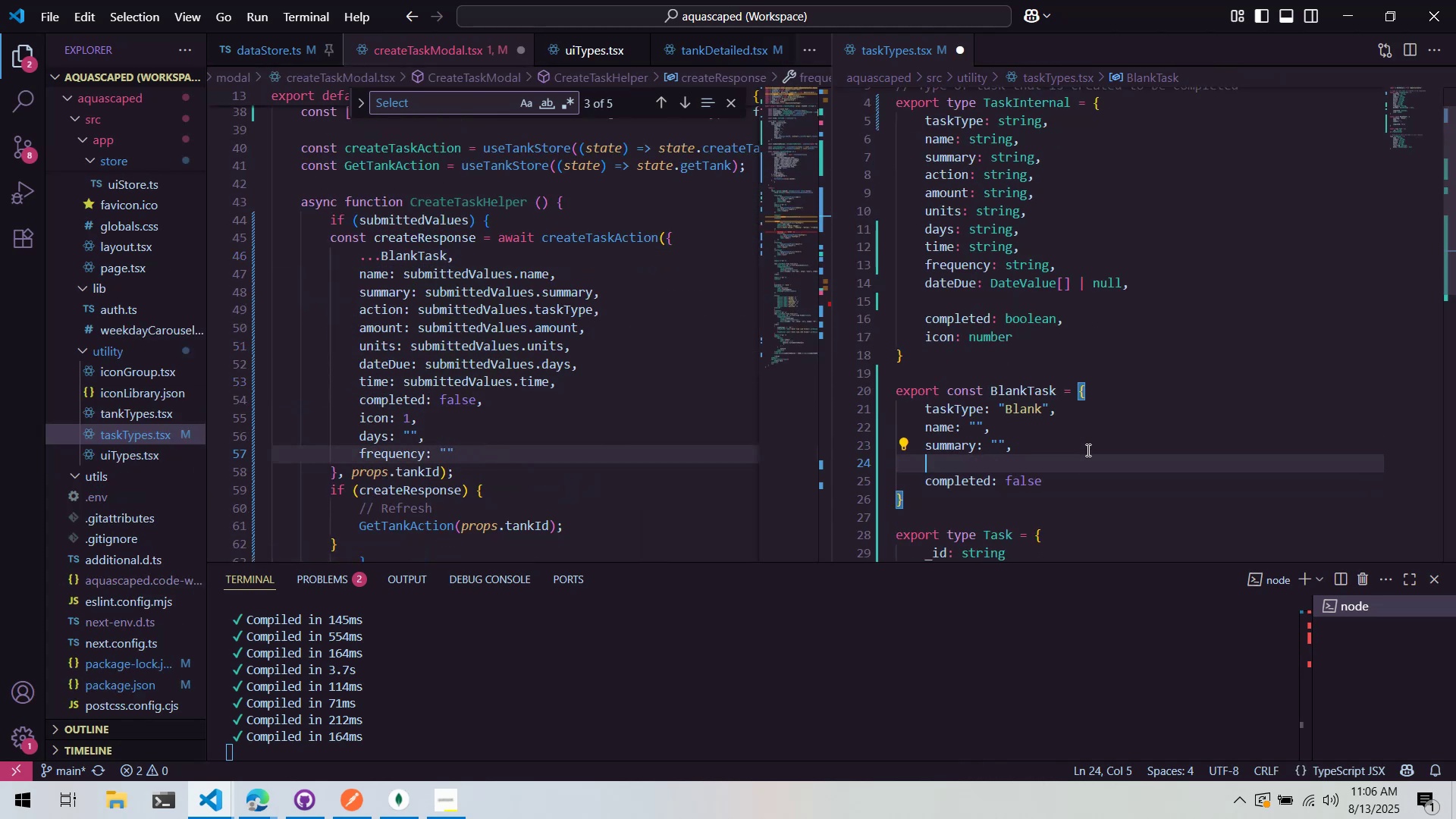 
type(at)
key(Backspace)
type(ction: "",)
 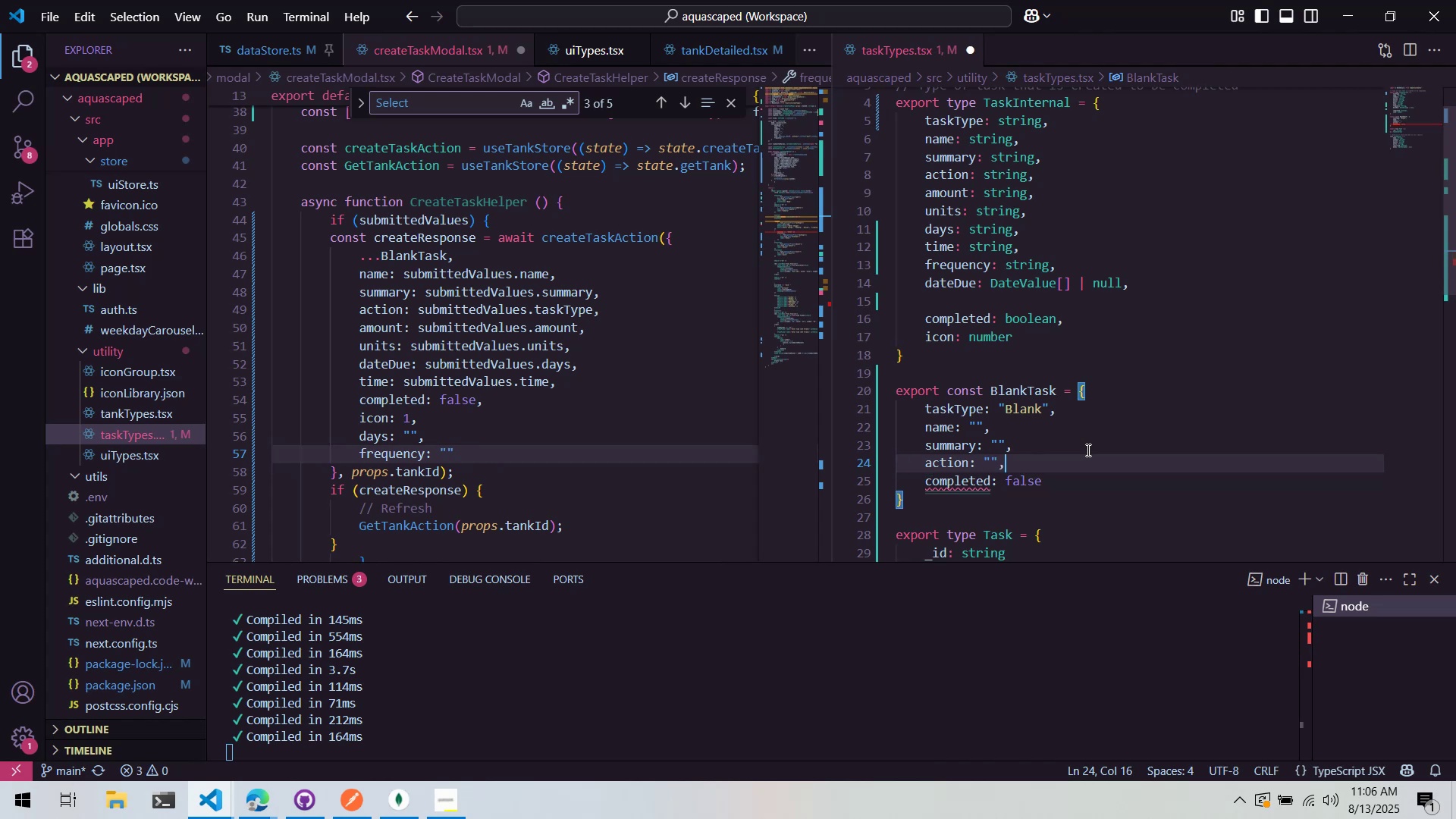 
 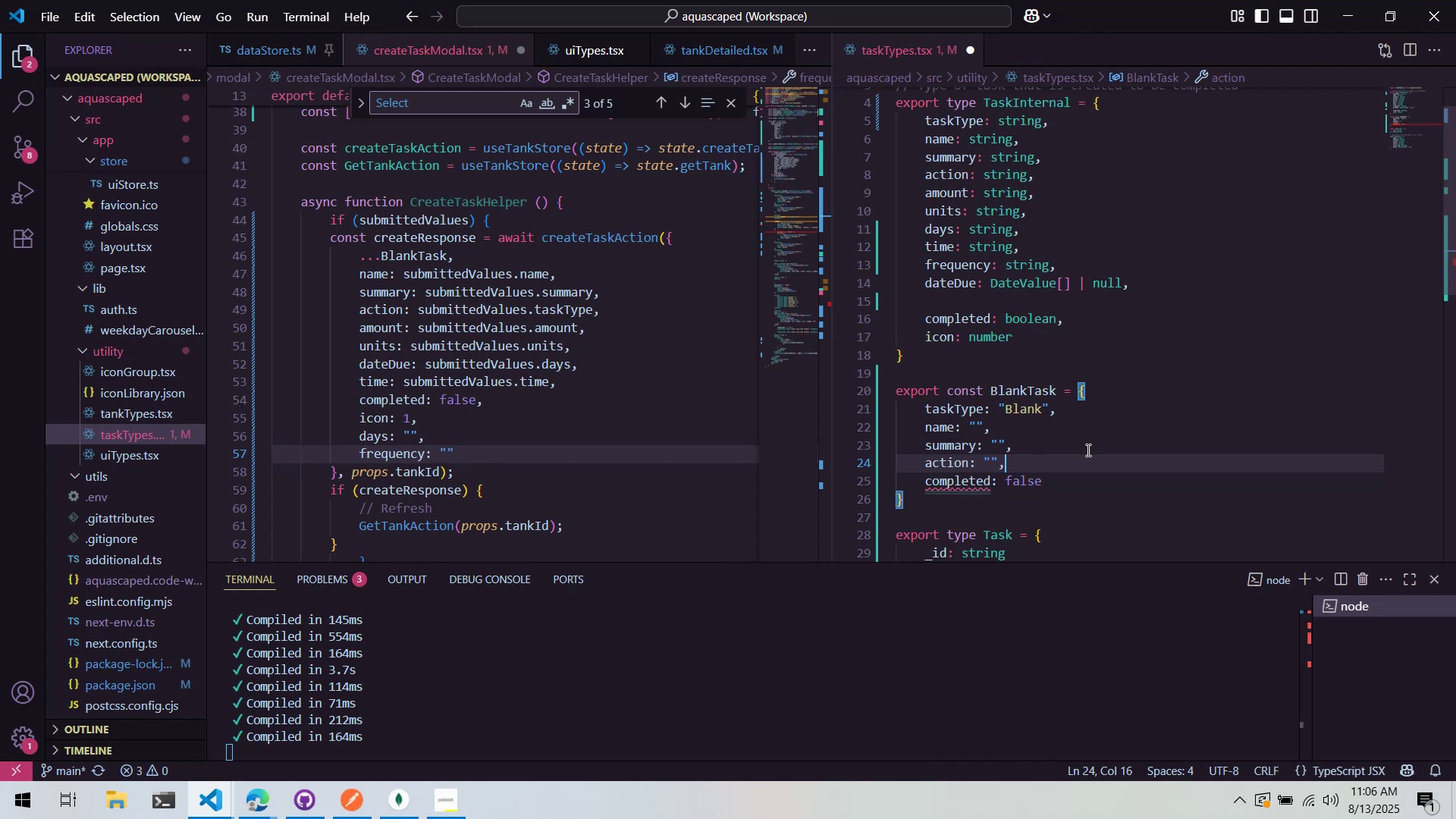 
key(Enter)
 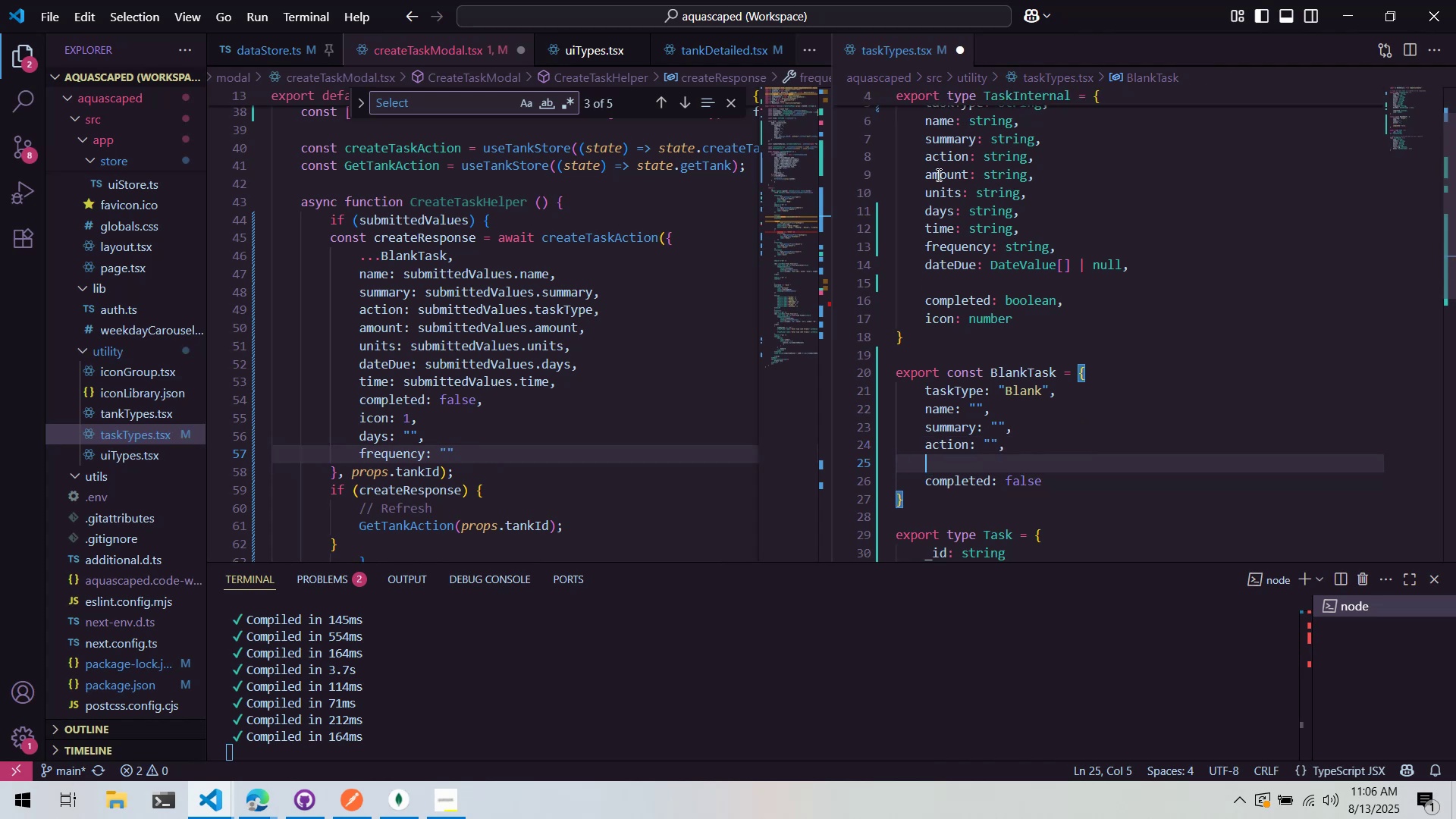 
left_click_drag(start_coordinate=[925, 175], to_coordinate=[1178, 247])
 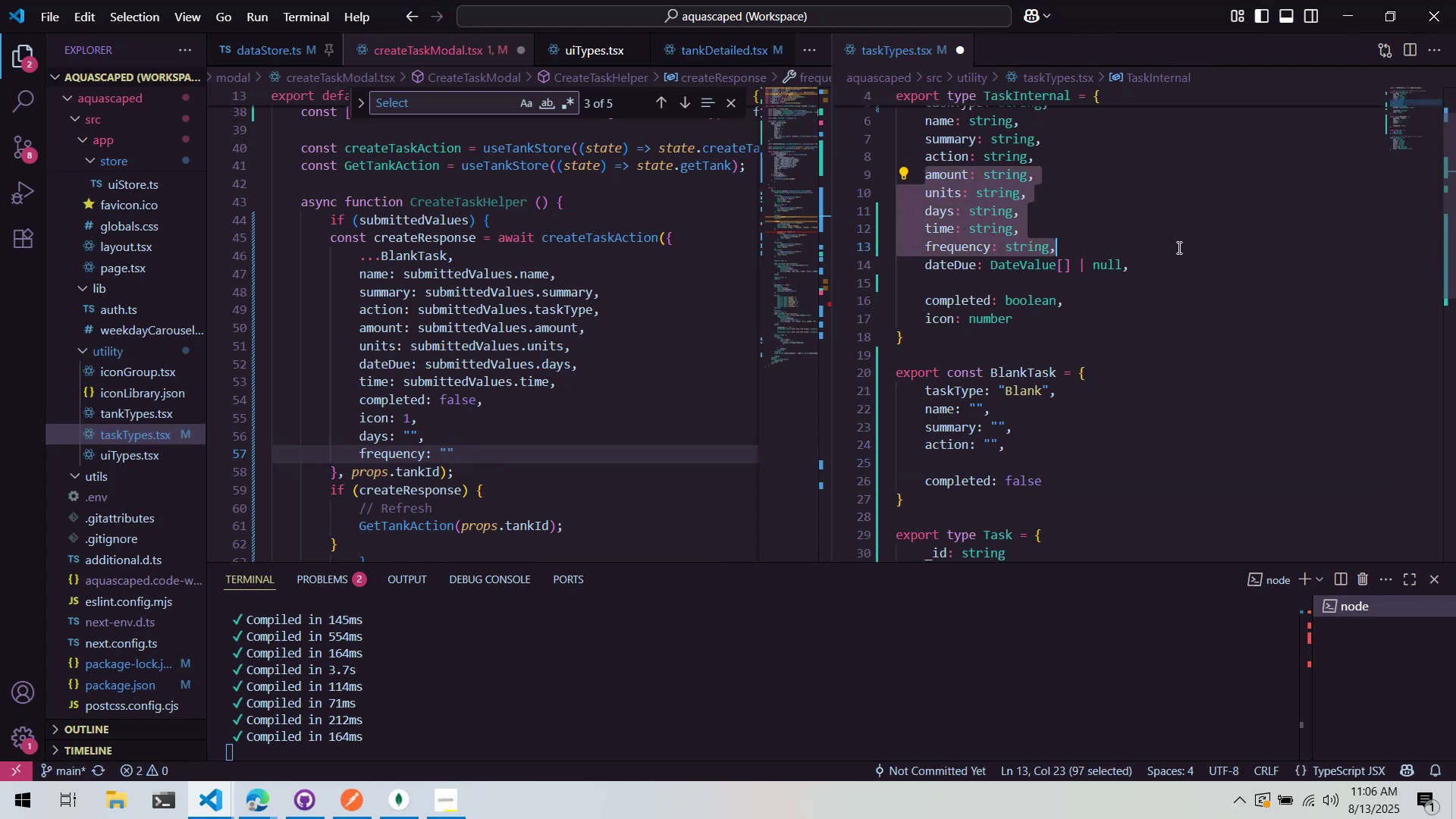 
key(Control+ControlLeft)
 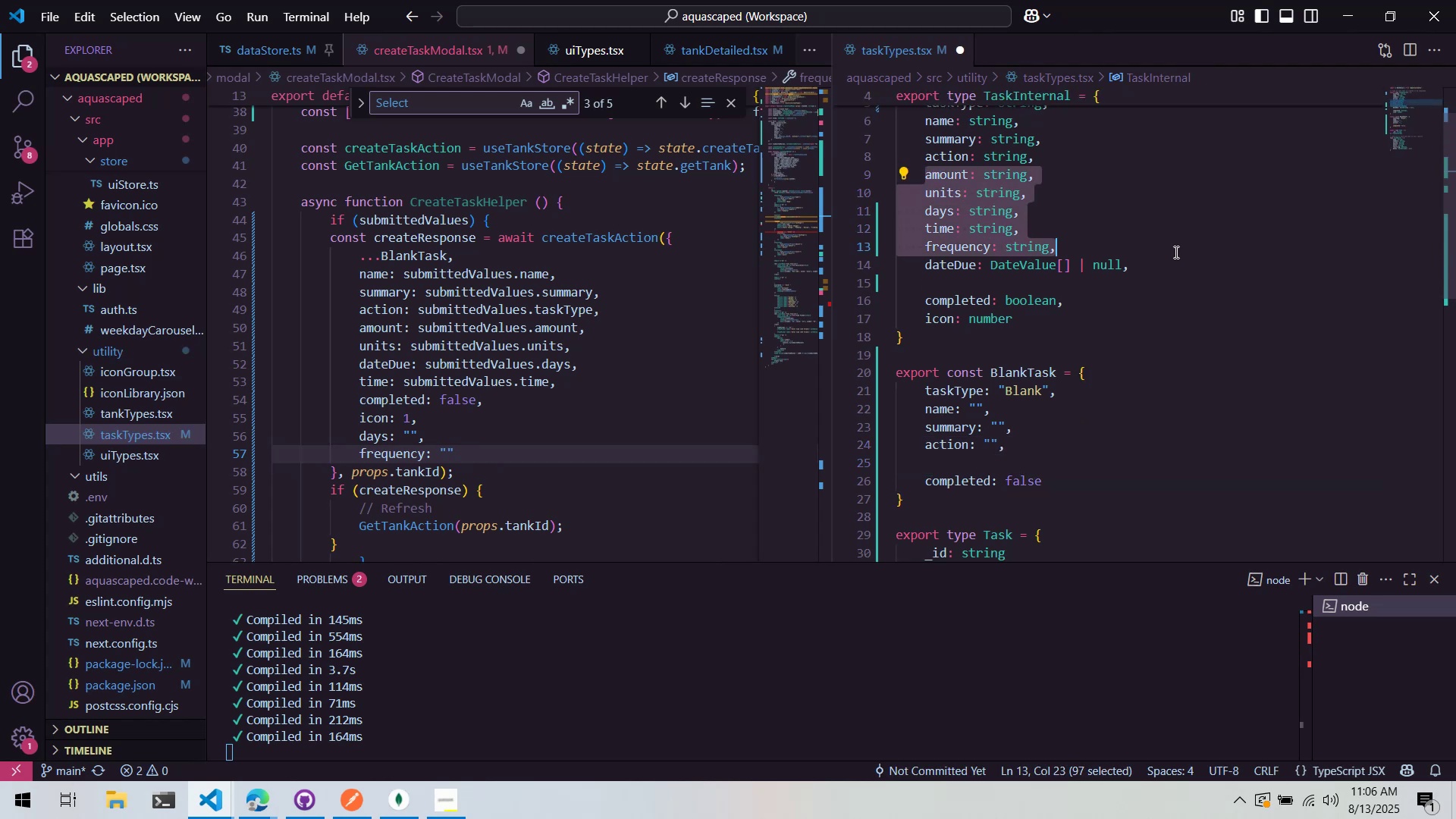 
key(Control+C)
 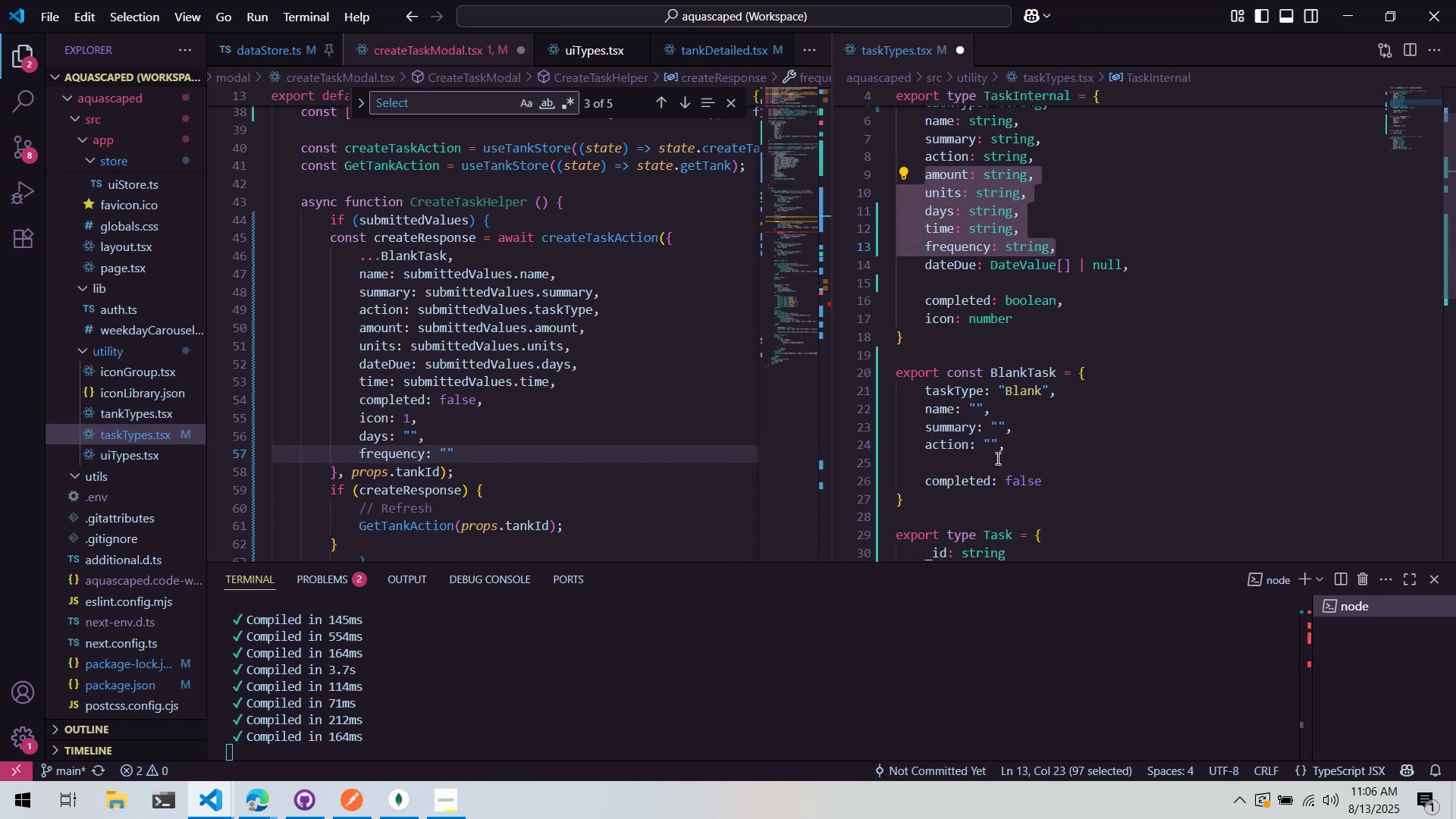 
left_click([996, 458])
 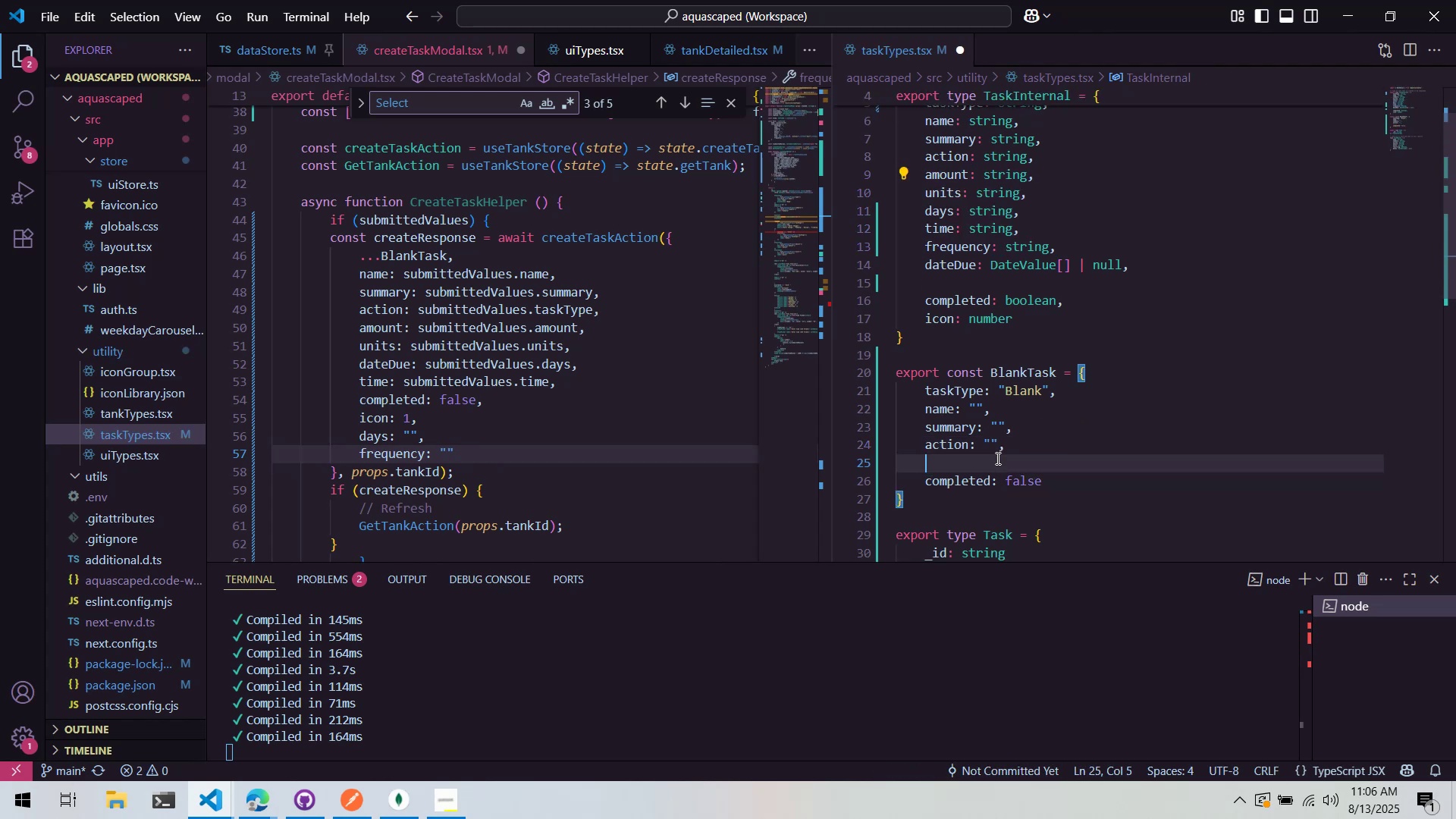 
key(Control+ControlLeft)
 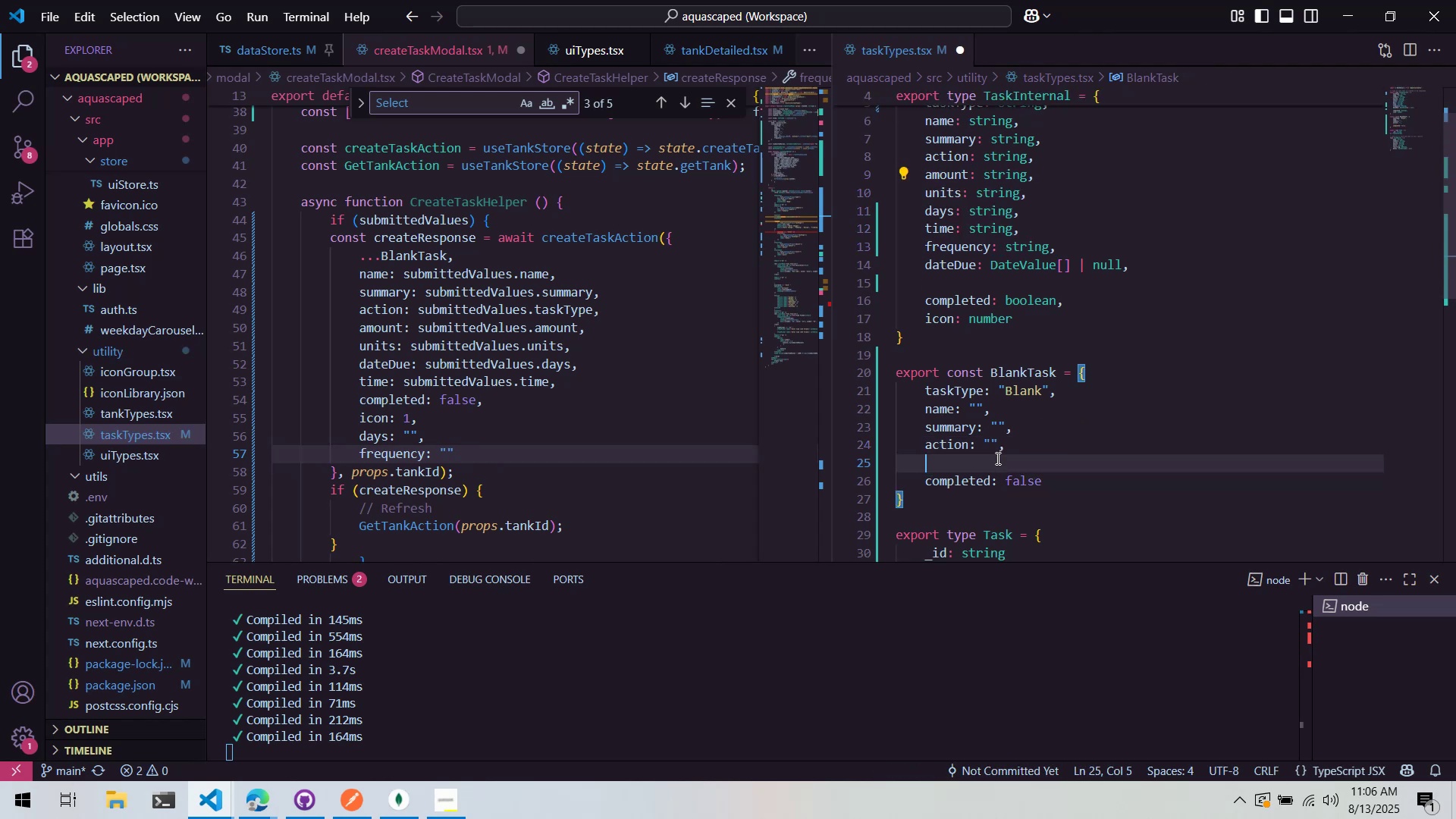 
key(Control+V)
 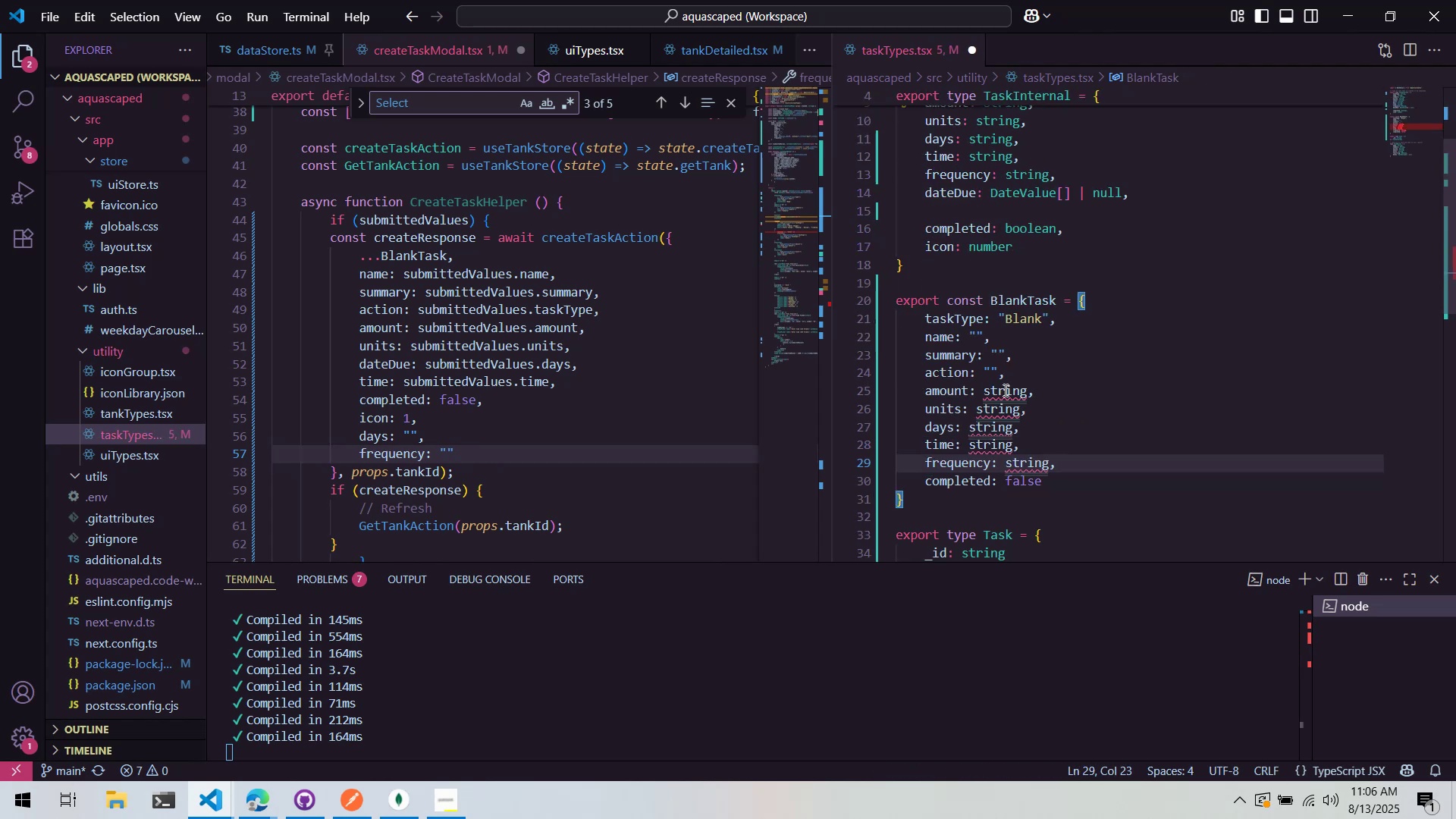 
double_click([1004, 390])
 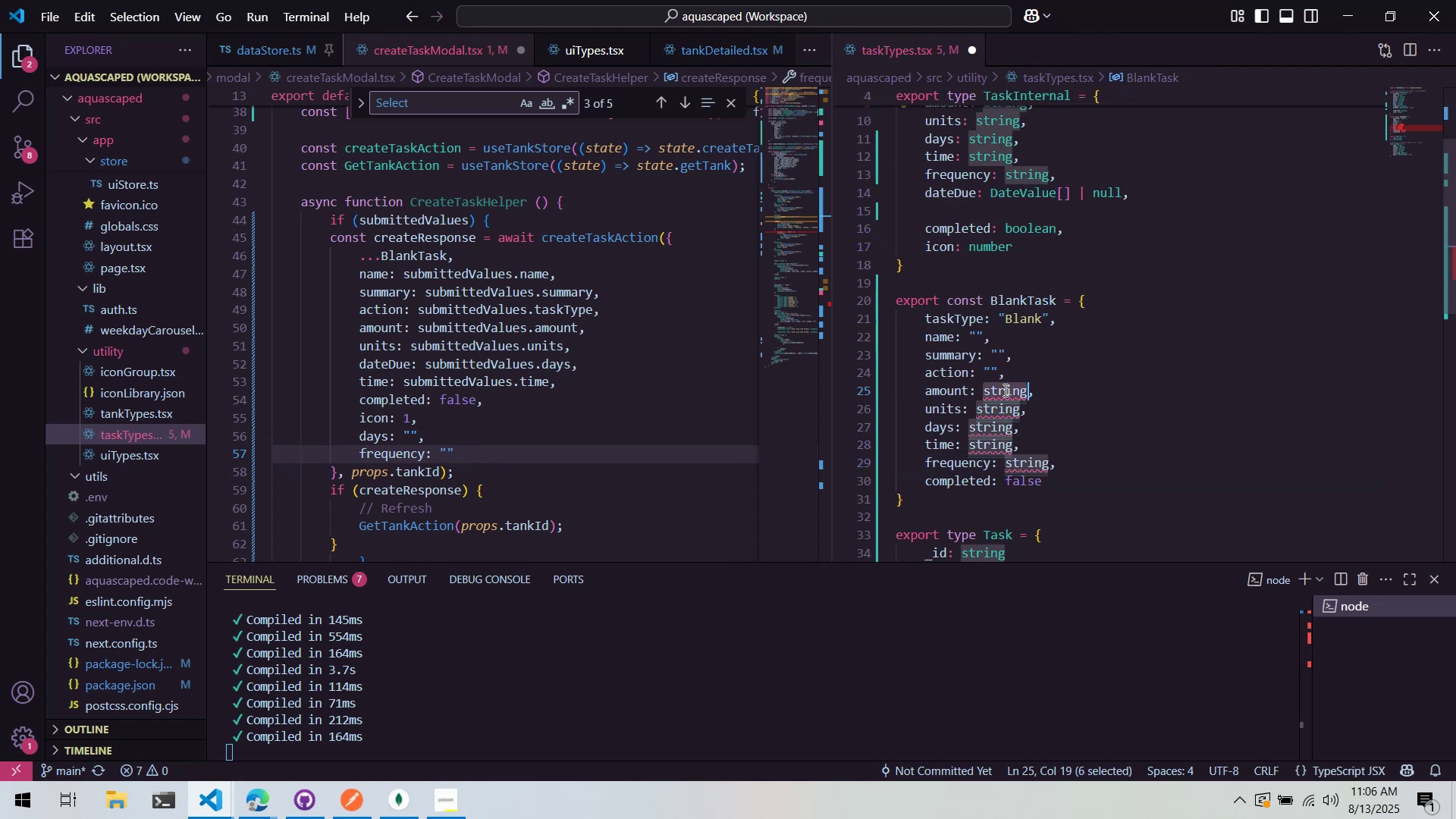 
key(Shift+Quote)
 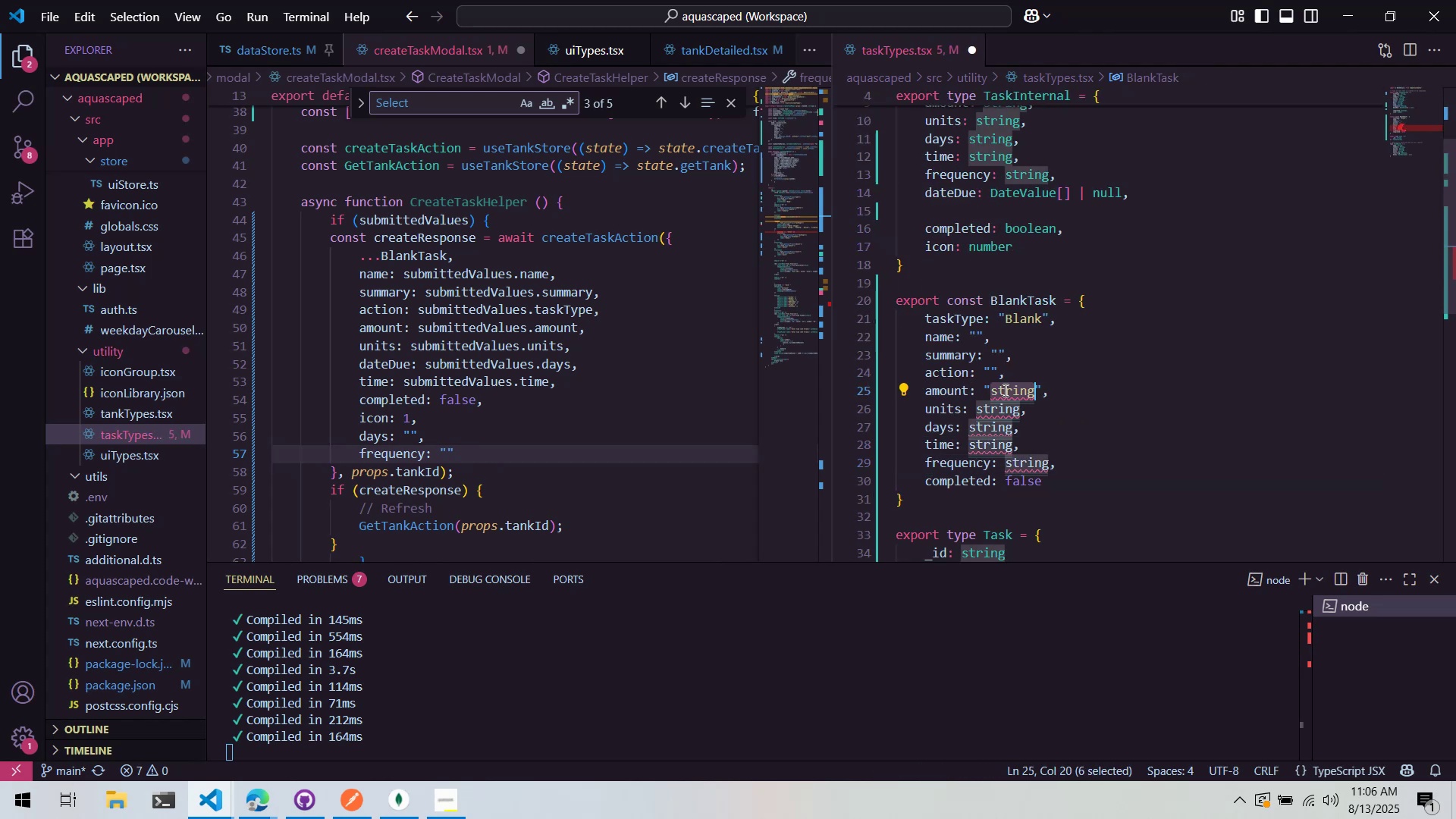 
key(Backspace)
 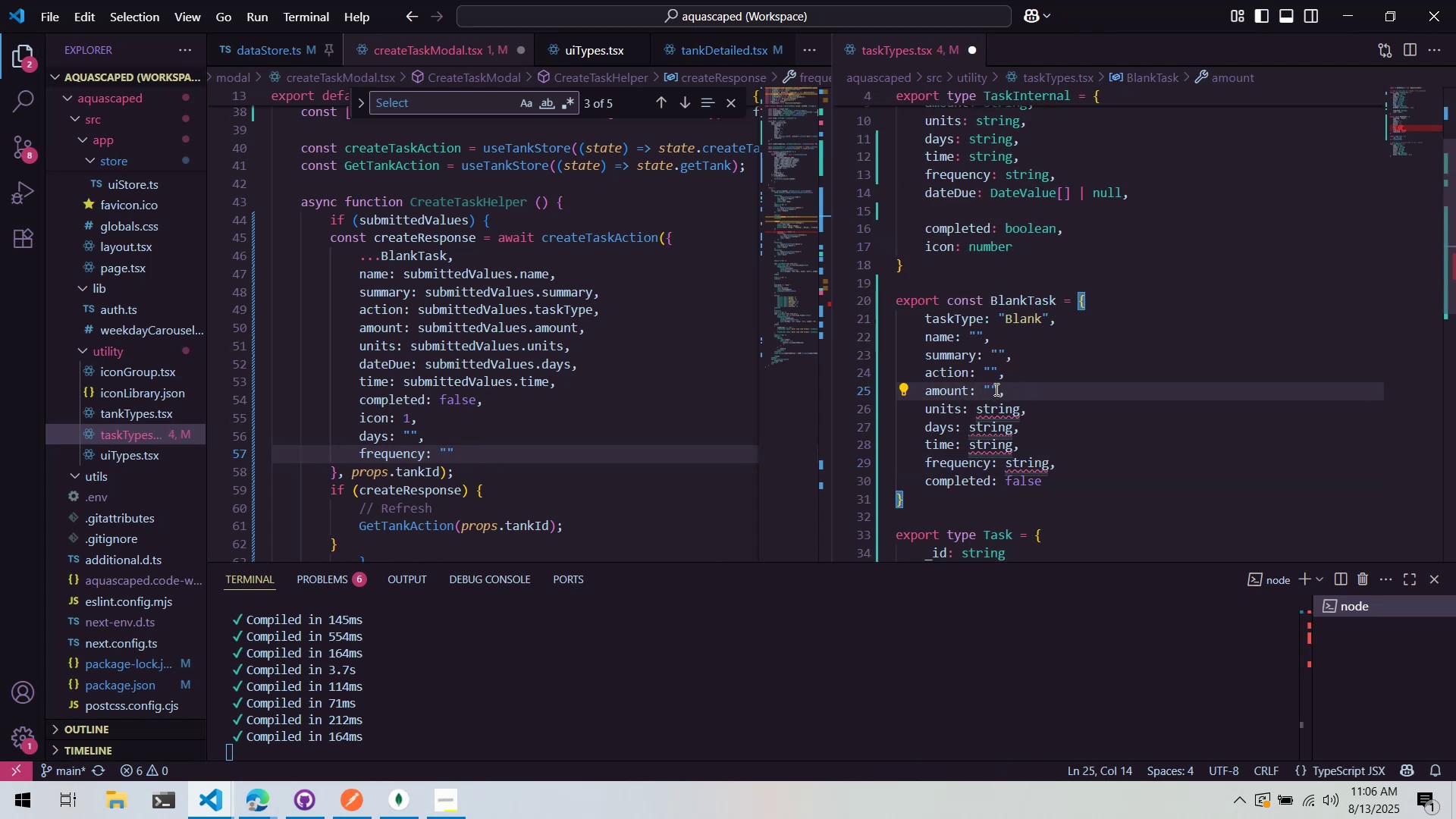 
double_click([999, 414])
 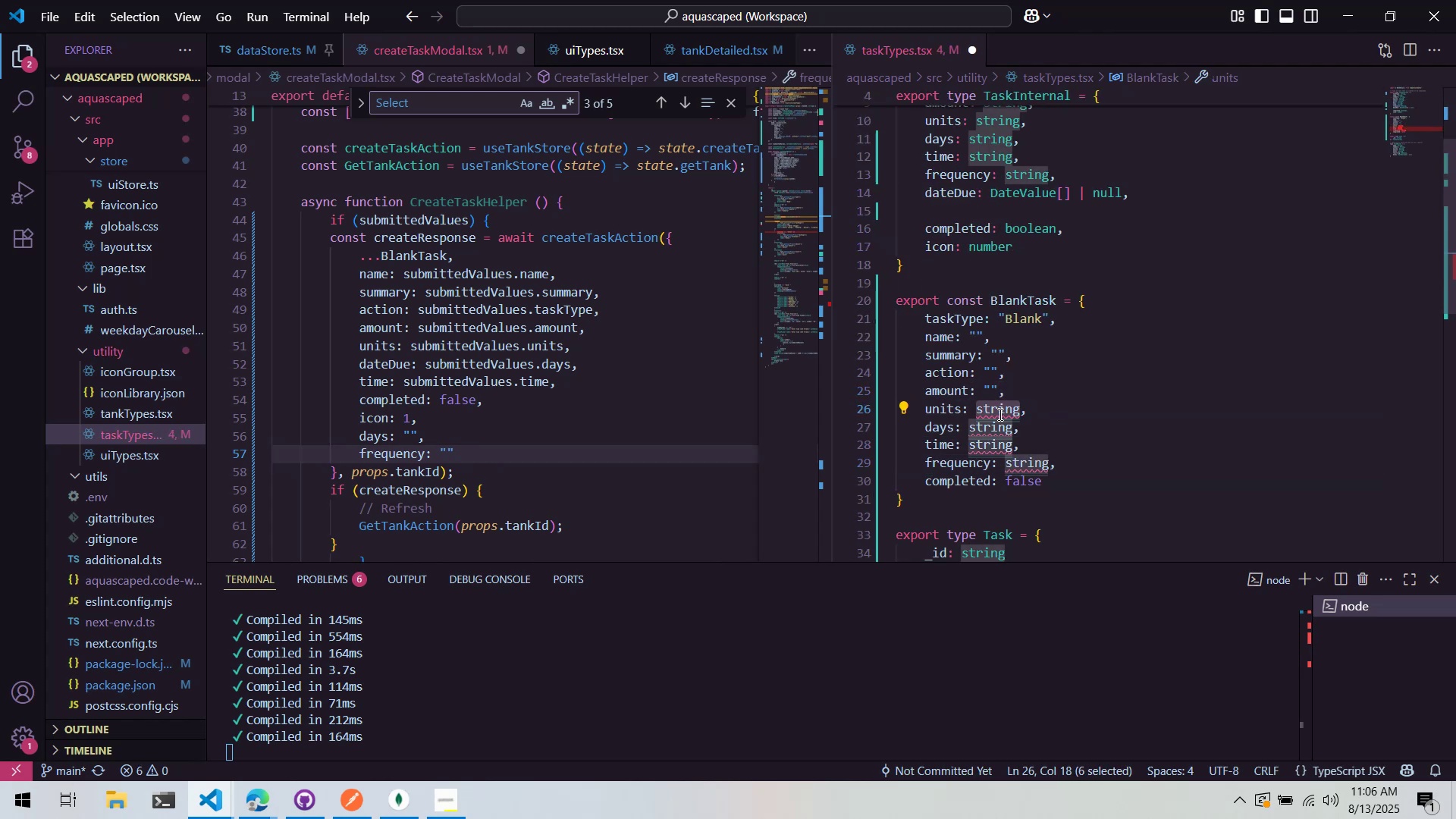 
key(Backspace)
 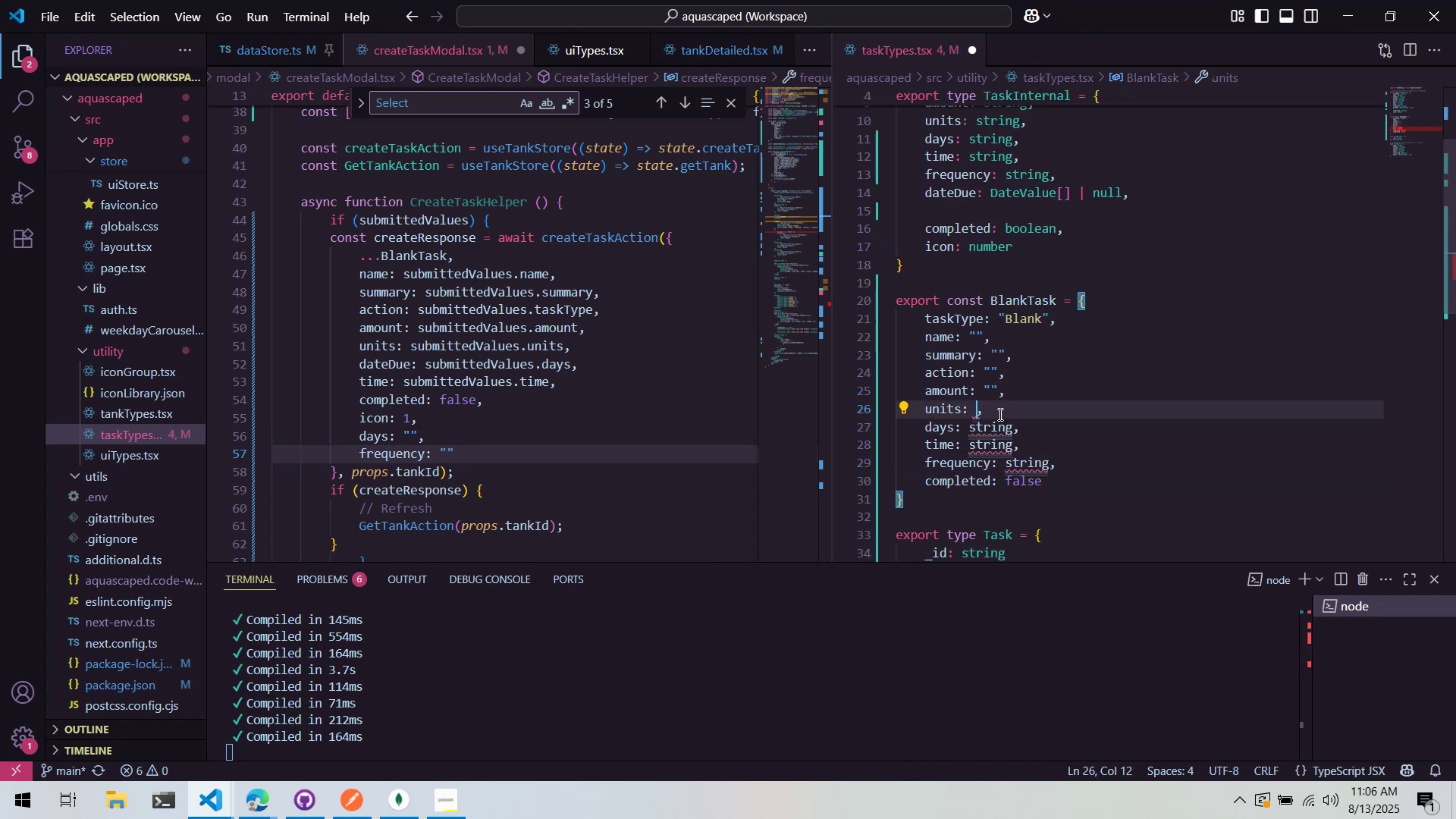 
key(Shift+ShiftLeft)
 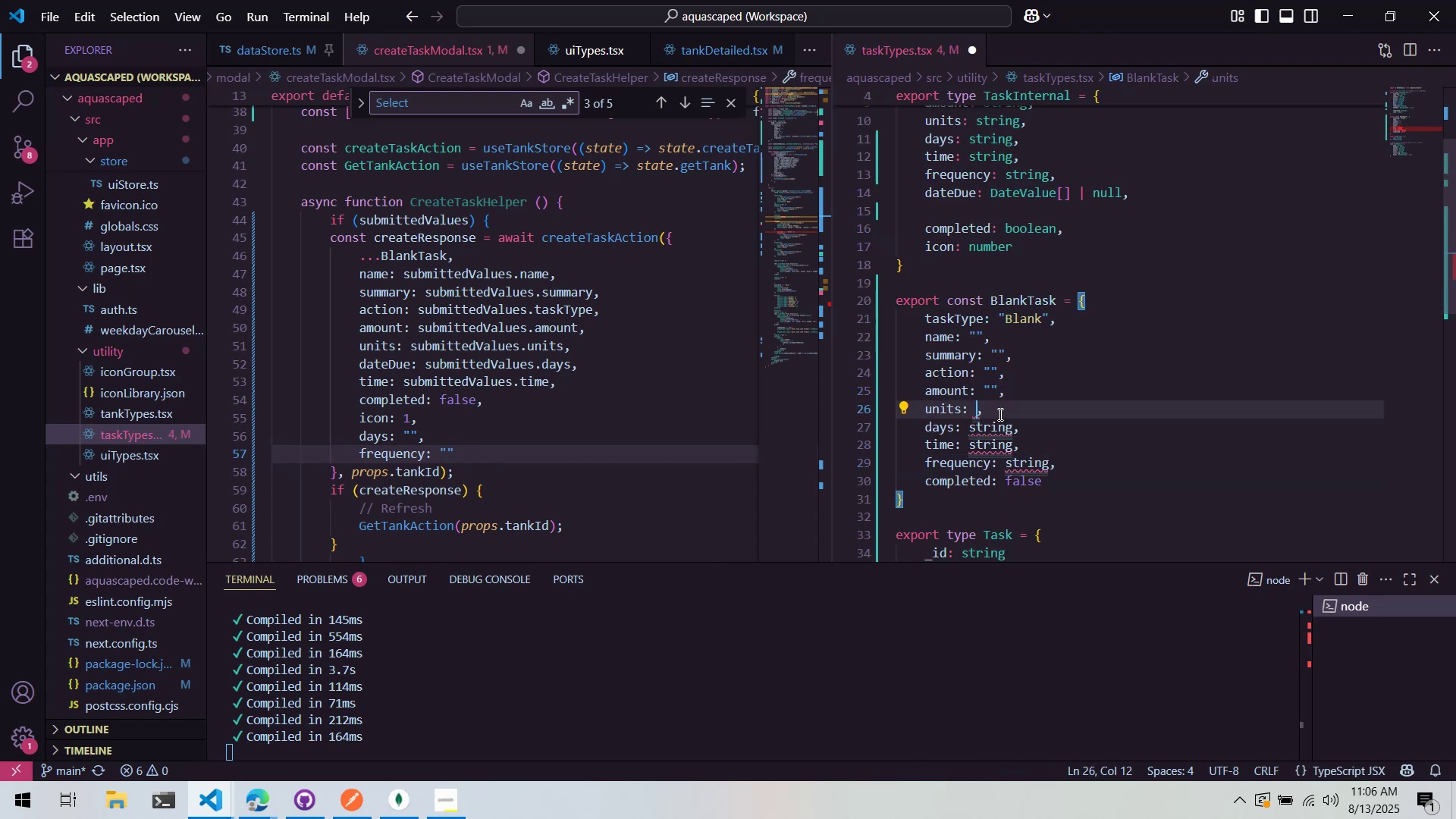 
key(Shift+Quote)
 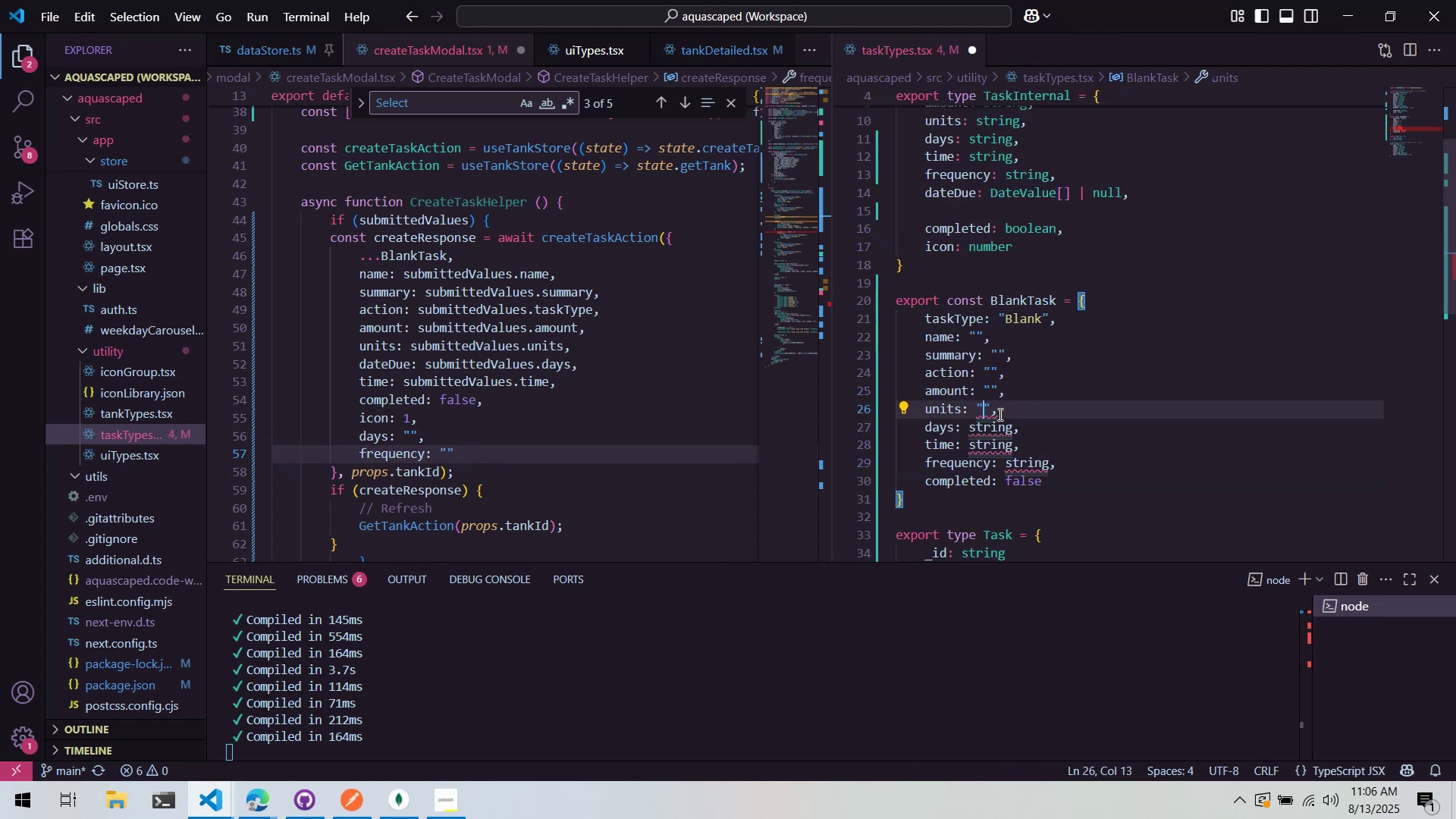 
key(ArrowDown)
 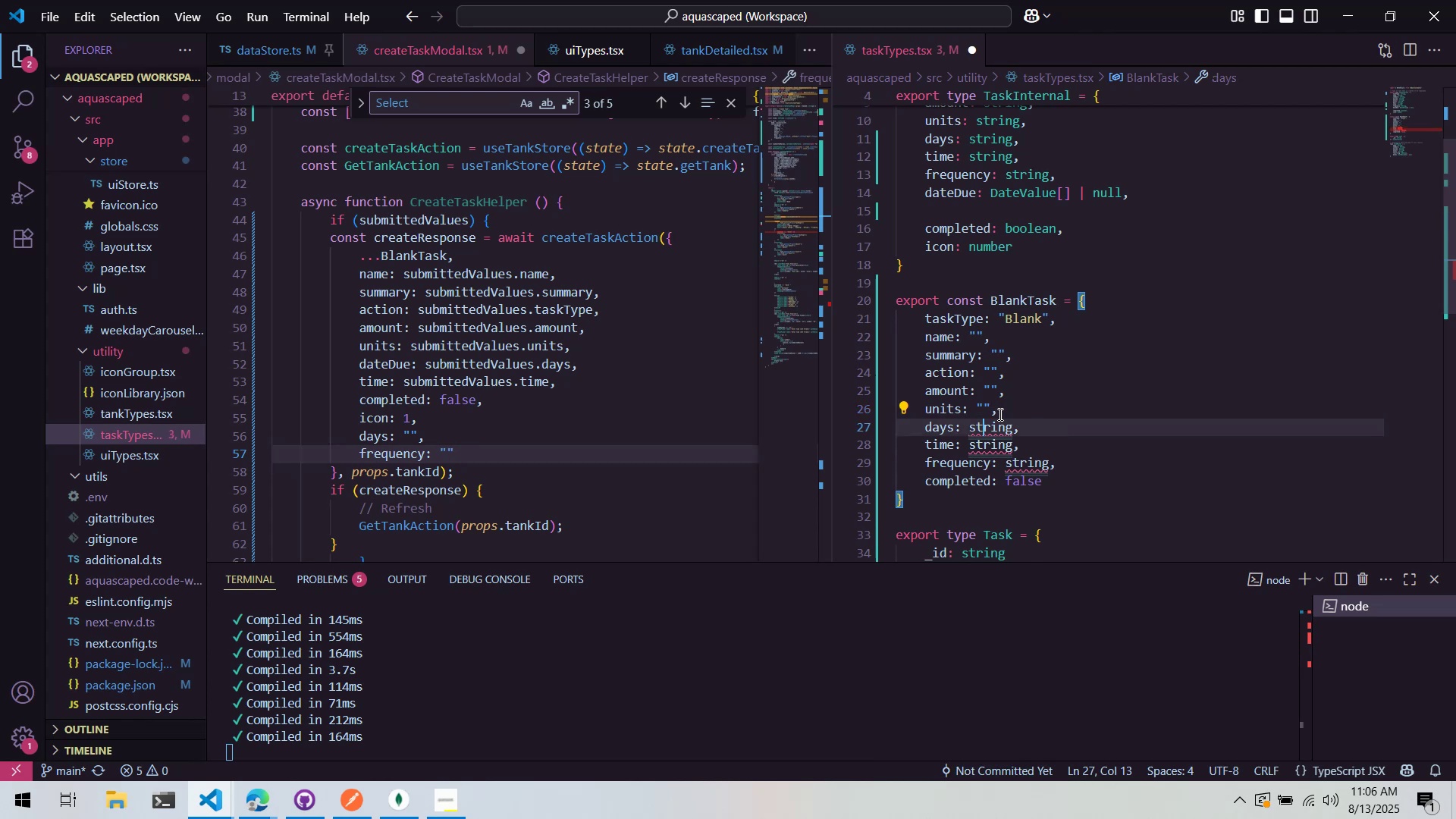 
key(ArrowRight)
 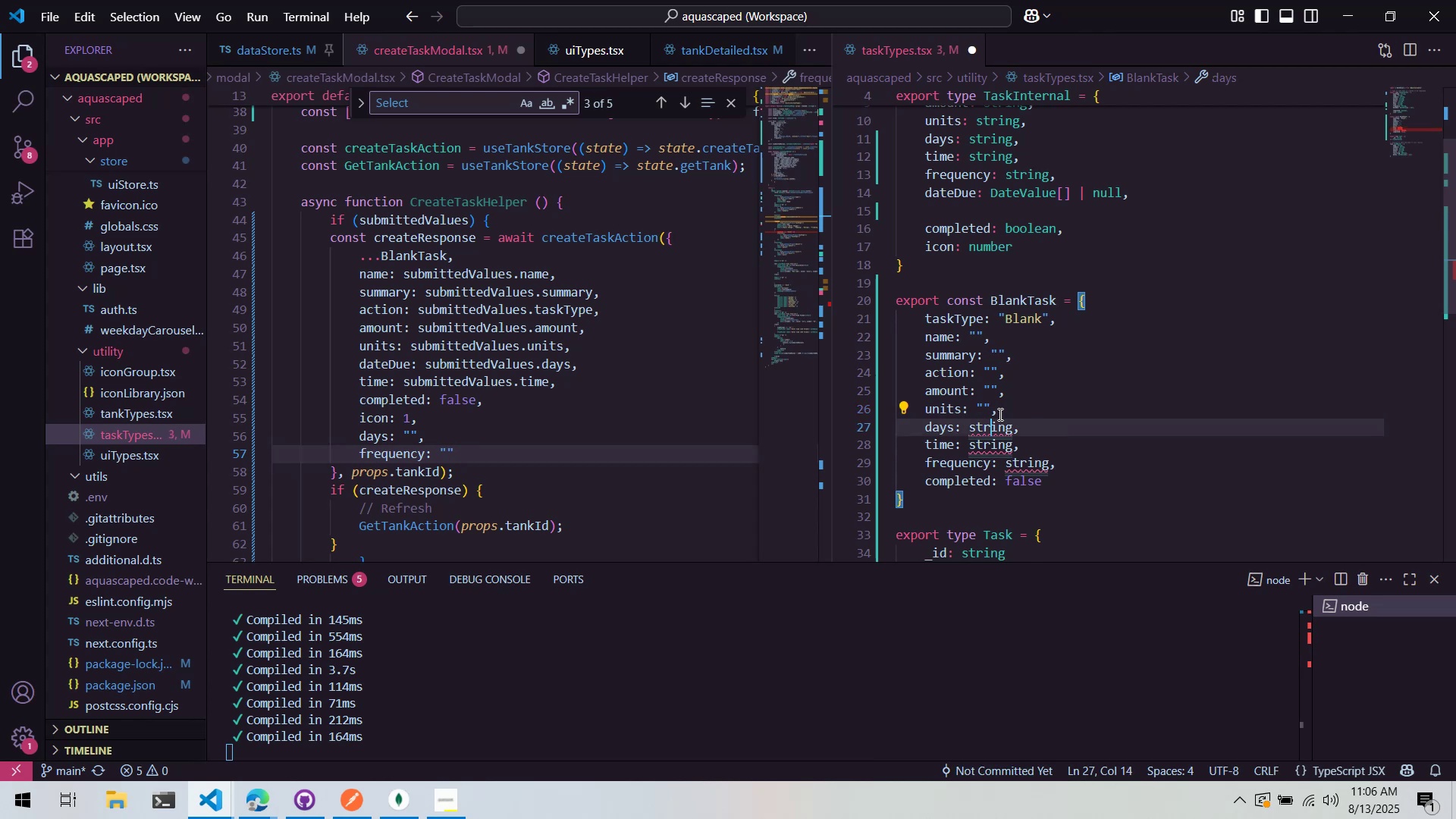 
key(Control+ArrowRight)
 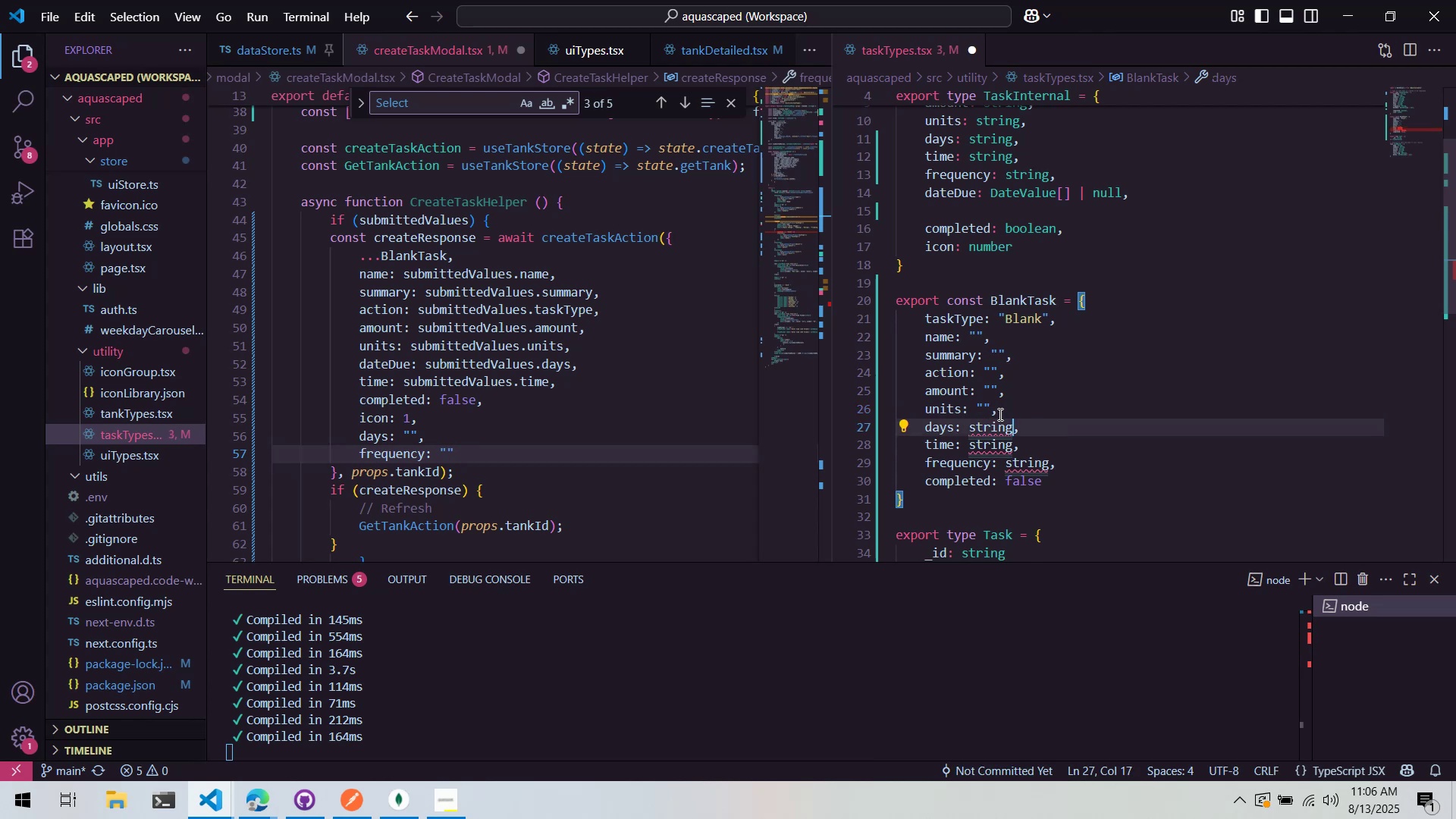 
key(Control+Backspace)
 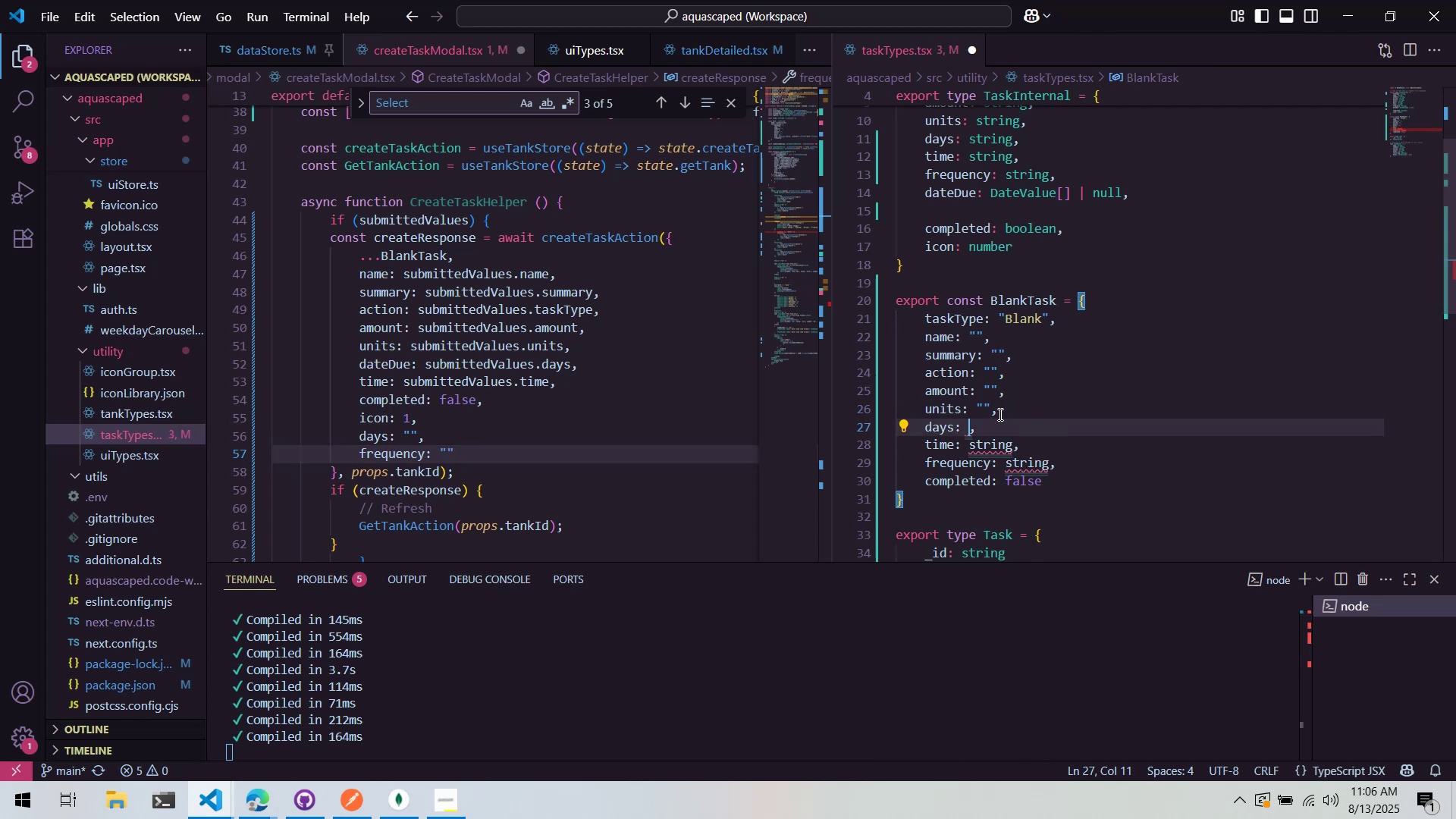 
key(Shift+Quote)
 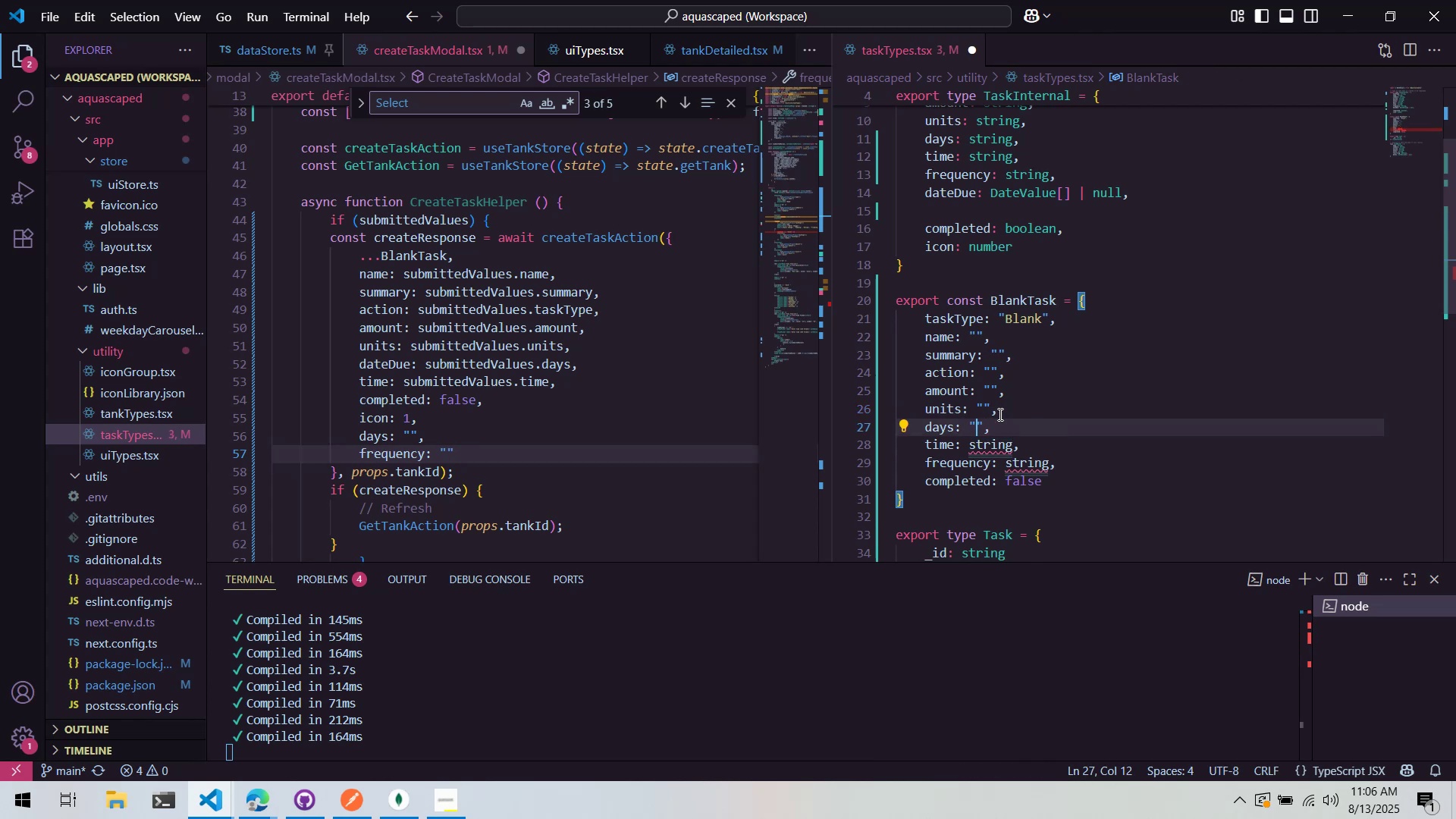 
key(ArrowDown)
 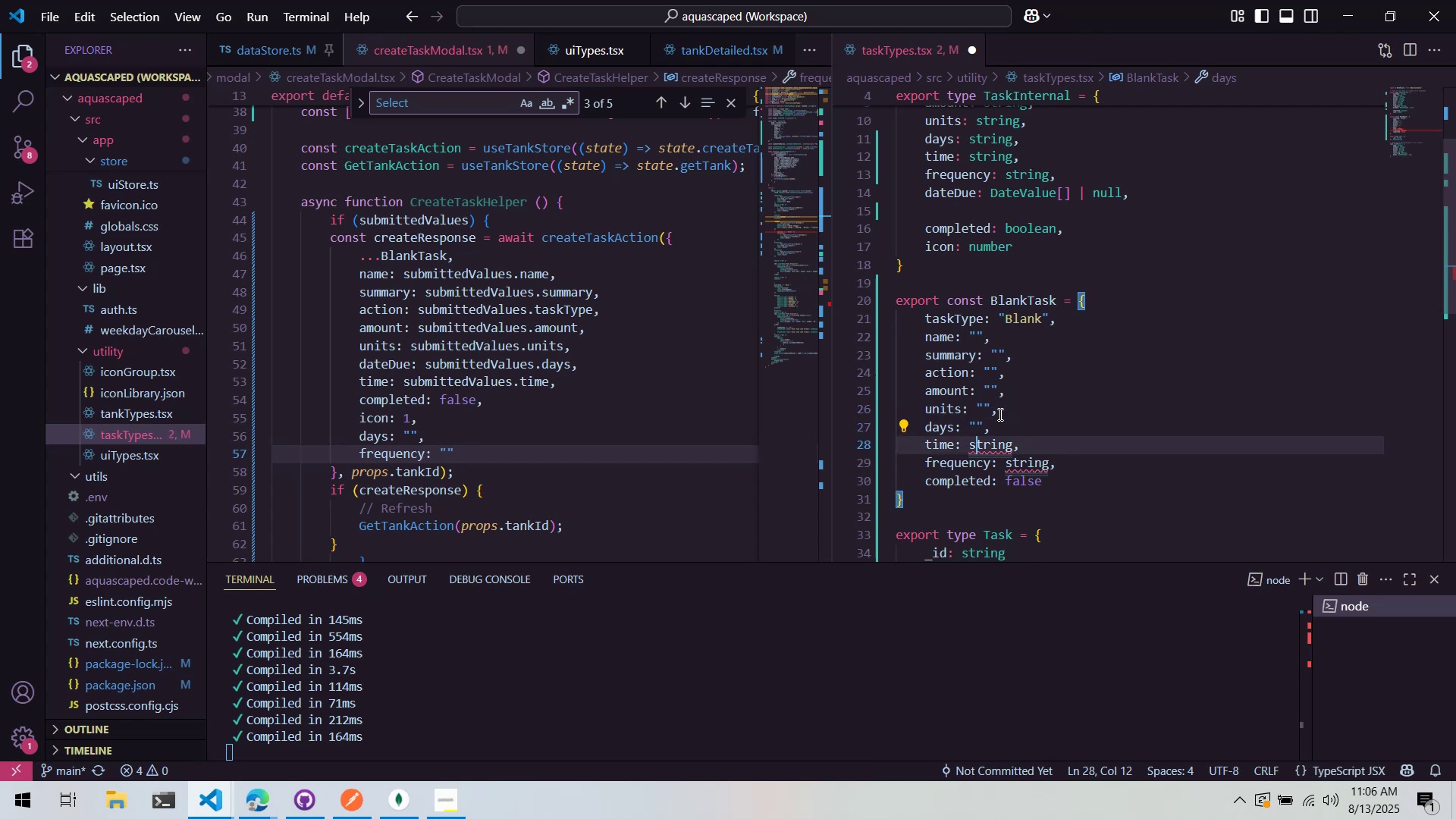 
key(Control+ArrowRight)
 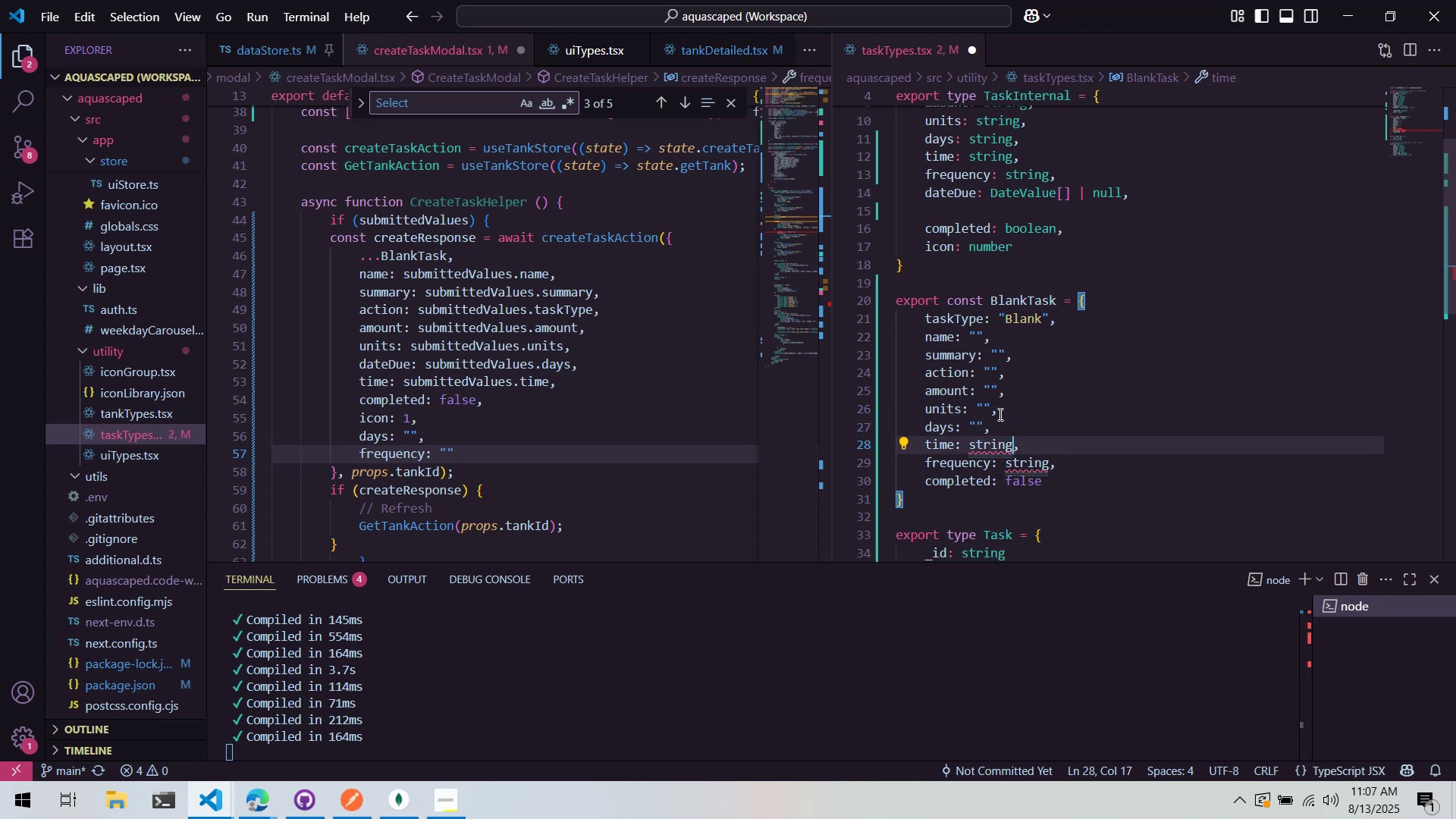 
key(Control+ArrowRight)
 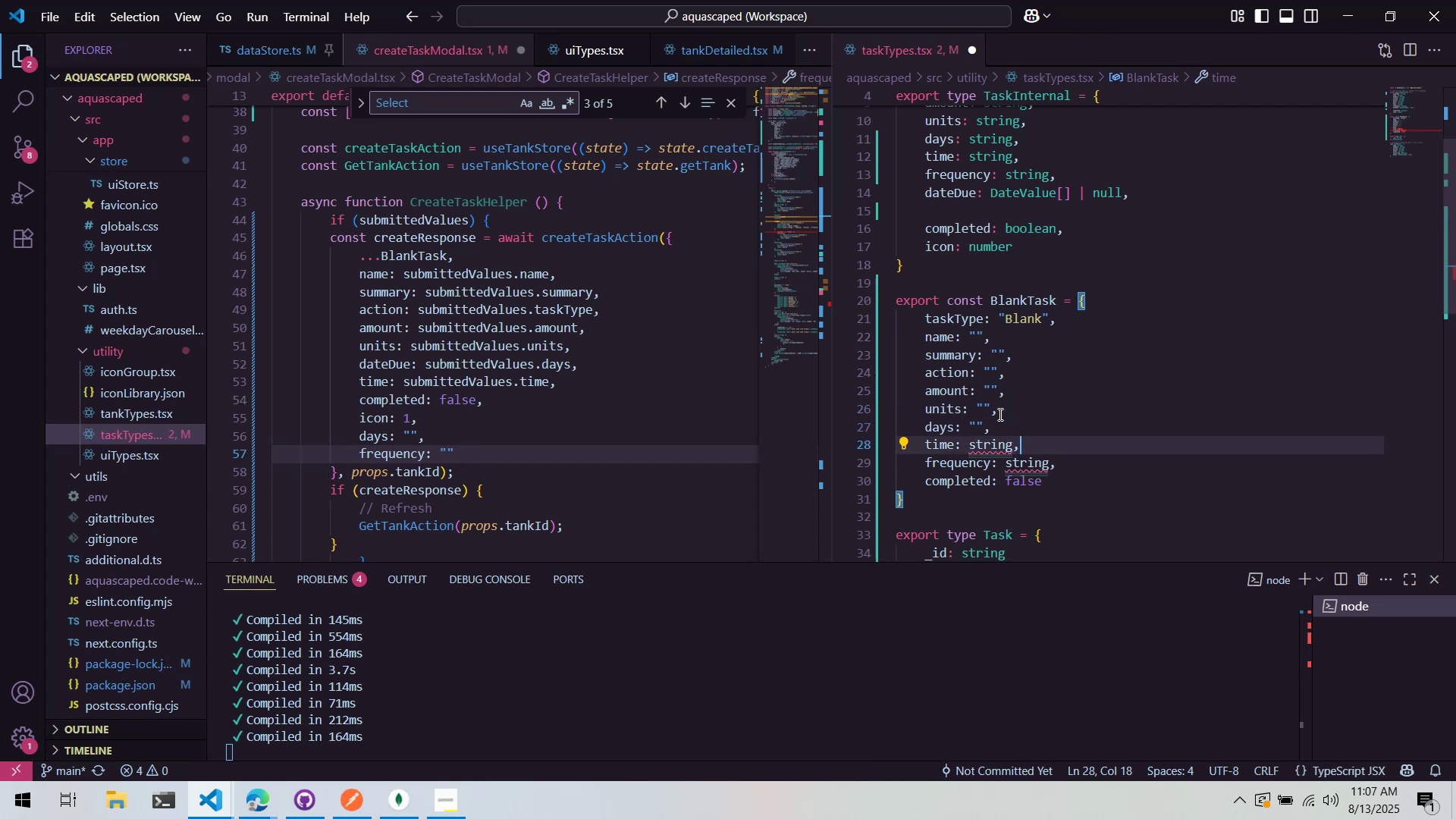 
key(Control+Backspace)
 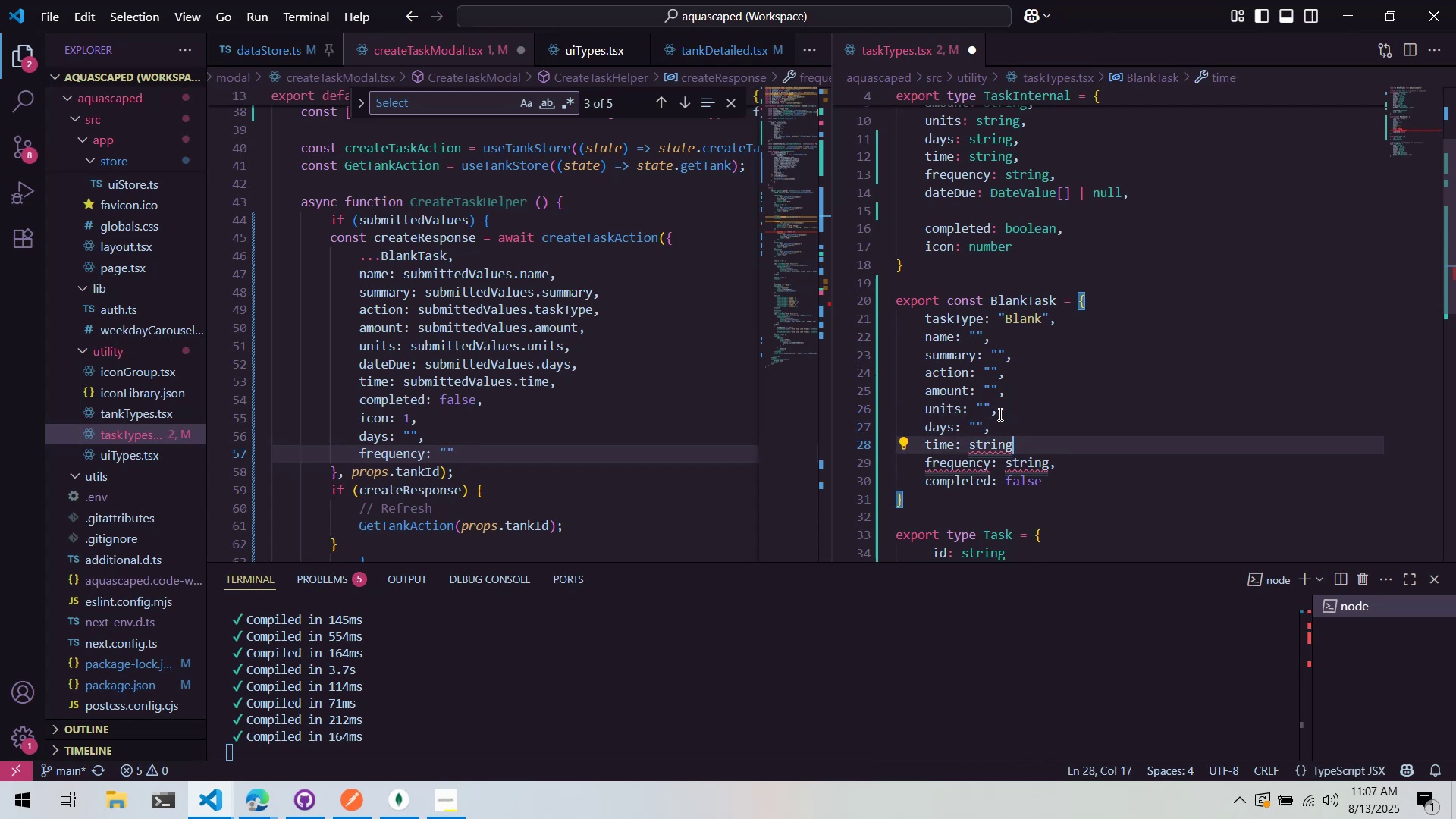 
key(Control+Backspace)
 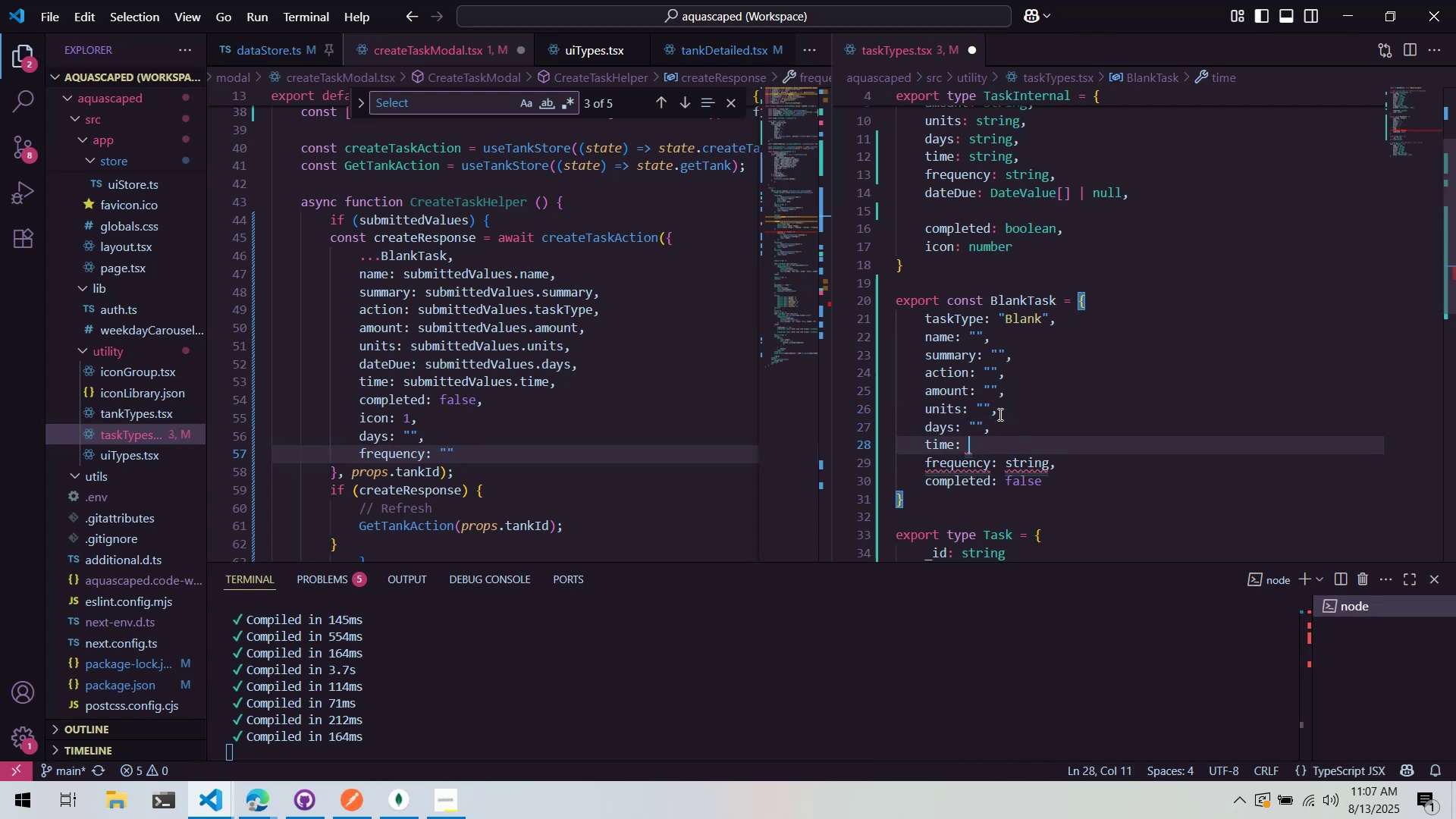 
key(Shift+ShiftLeft)
 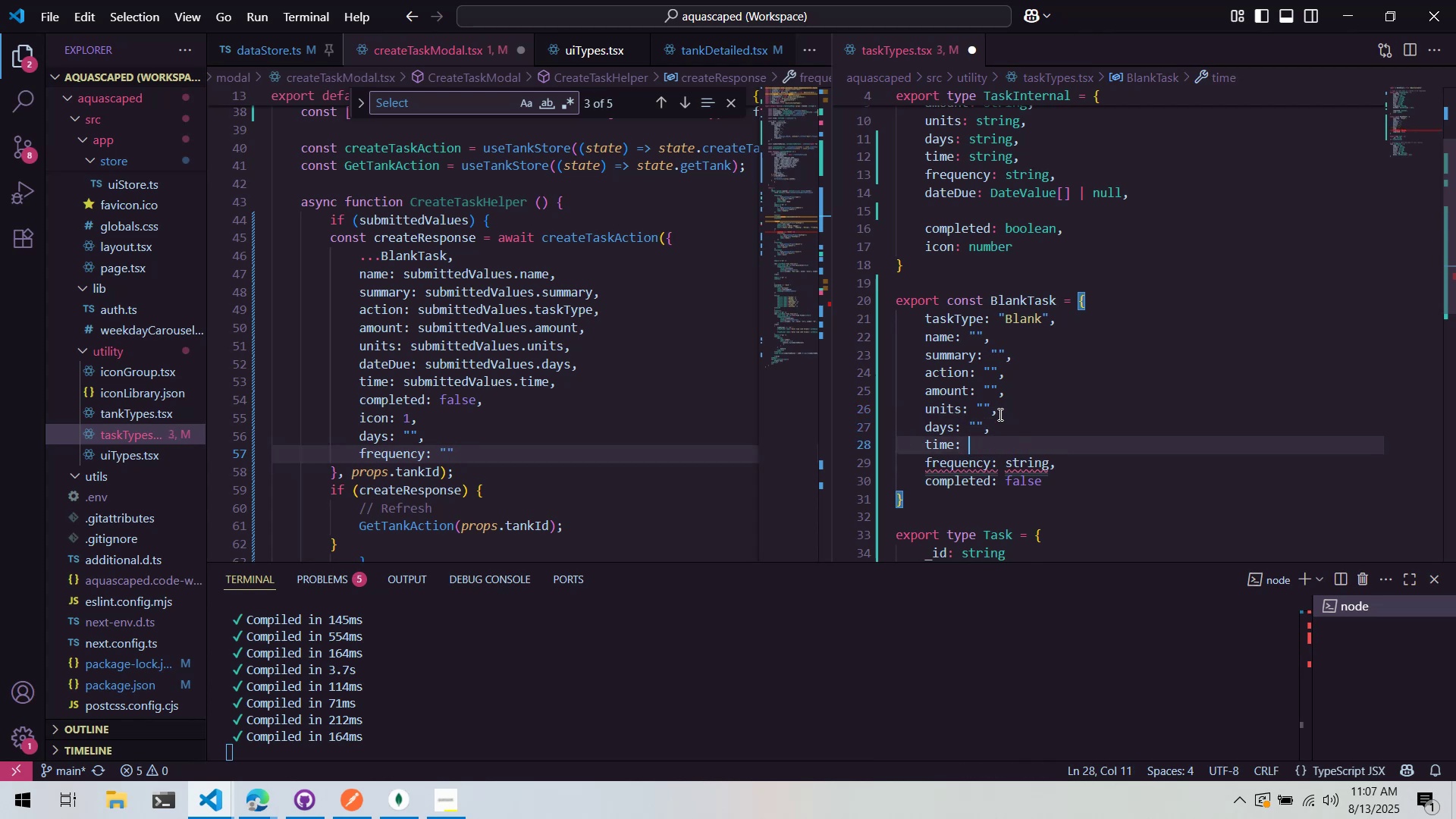 
key(Shift+Quote)
 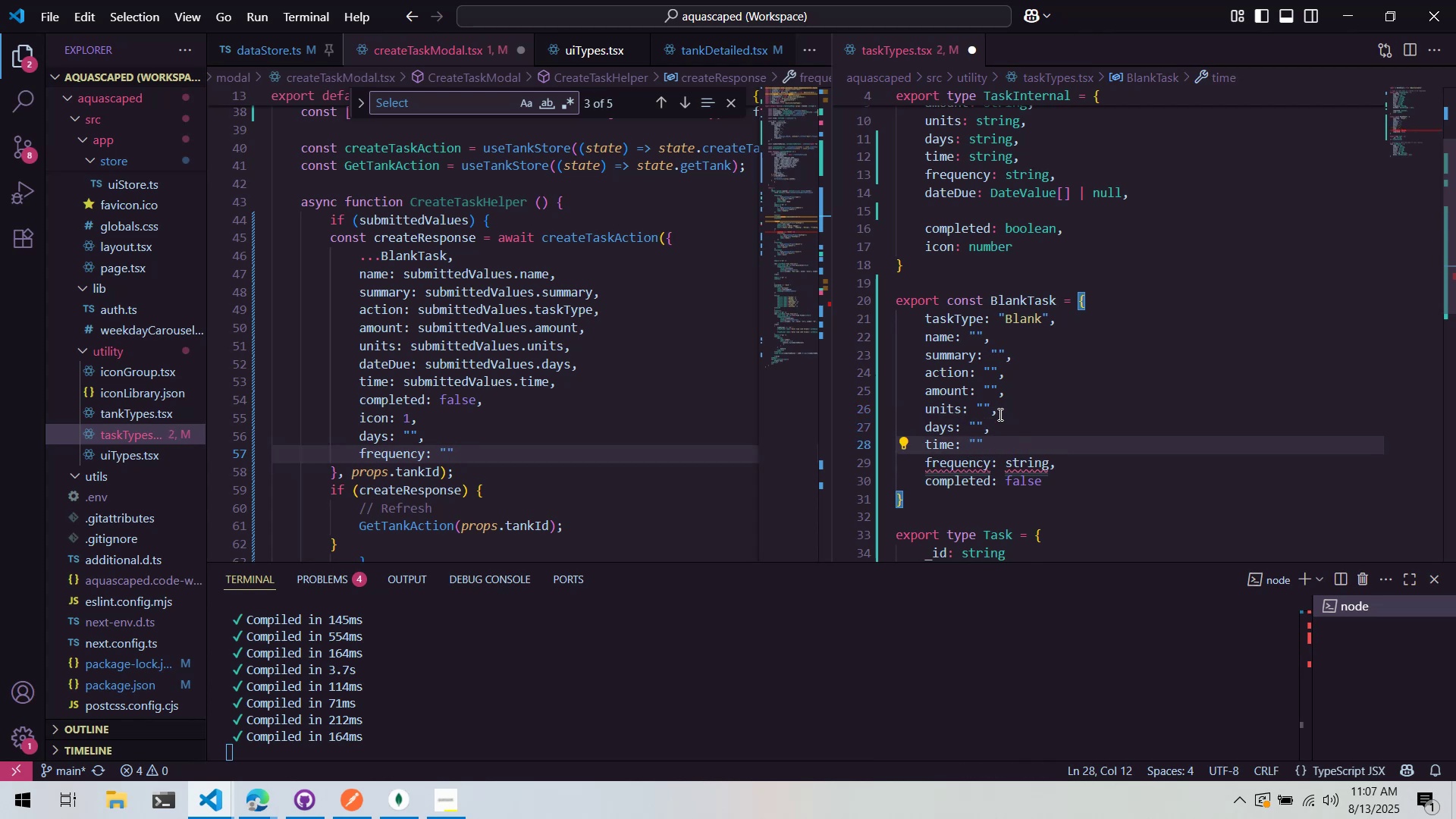 
key(Shift+Quote)
 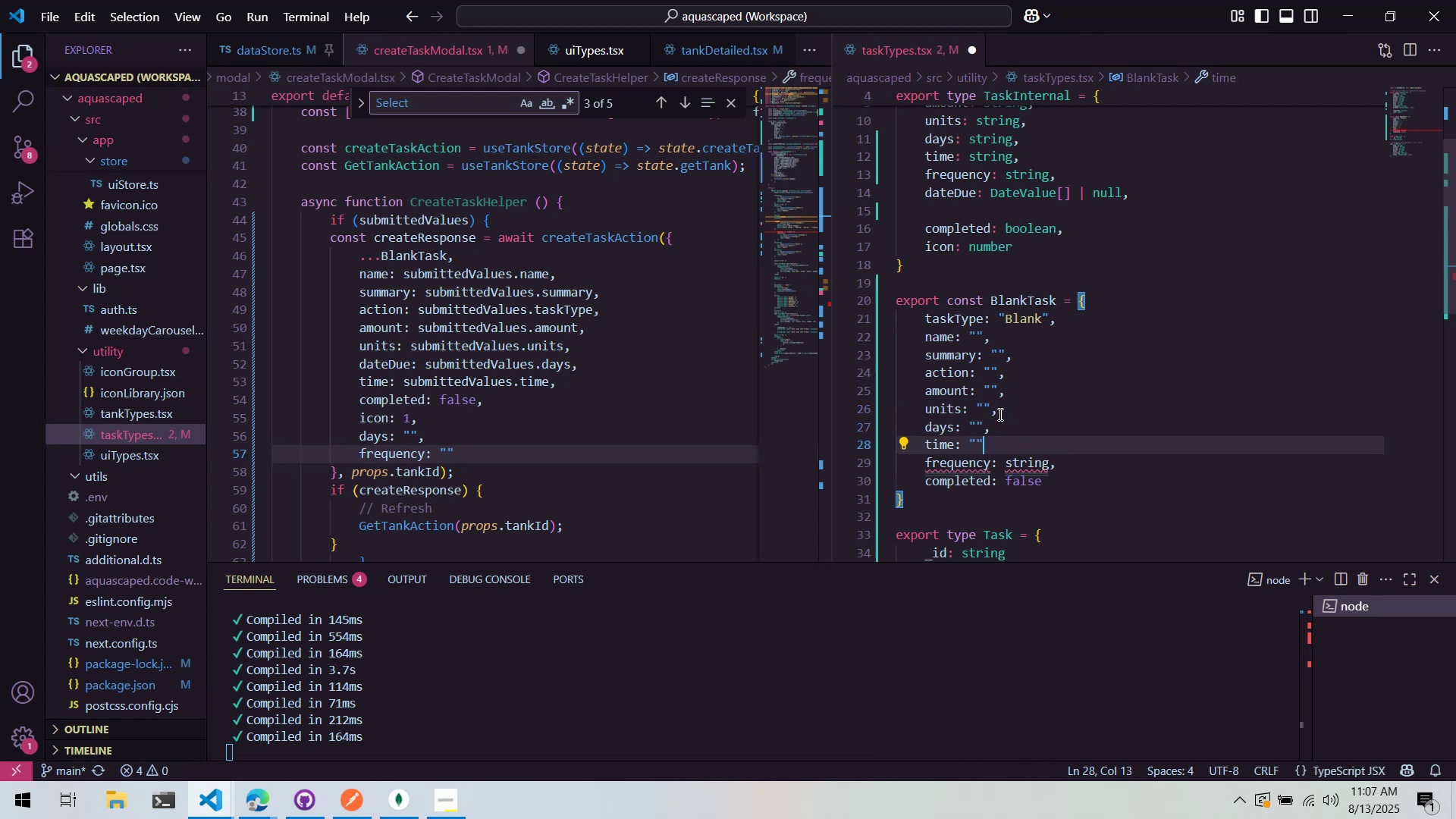 
key(Comma)
 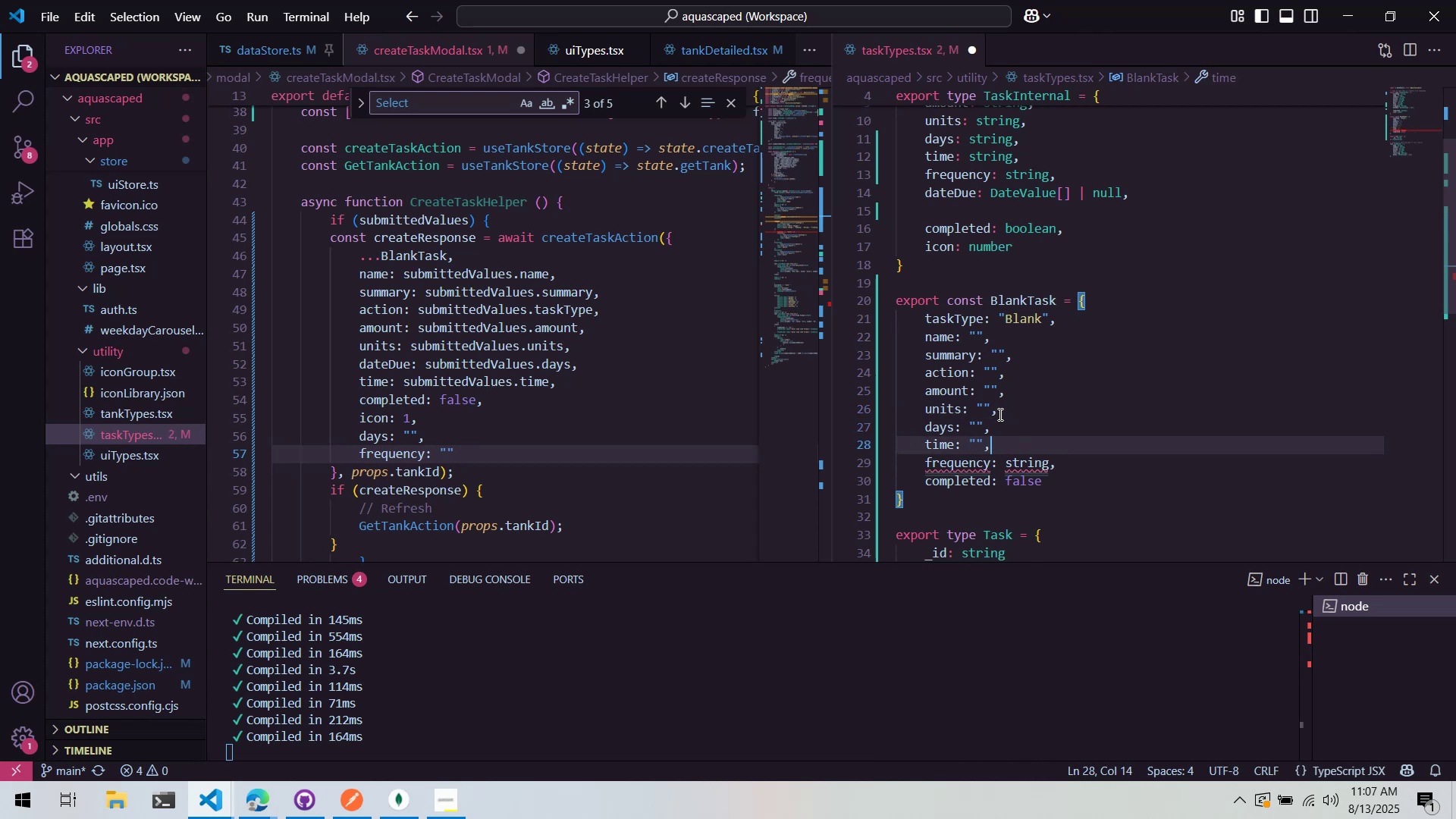 
key(Control+ArrowDown)
 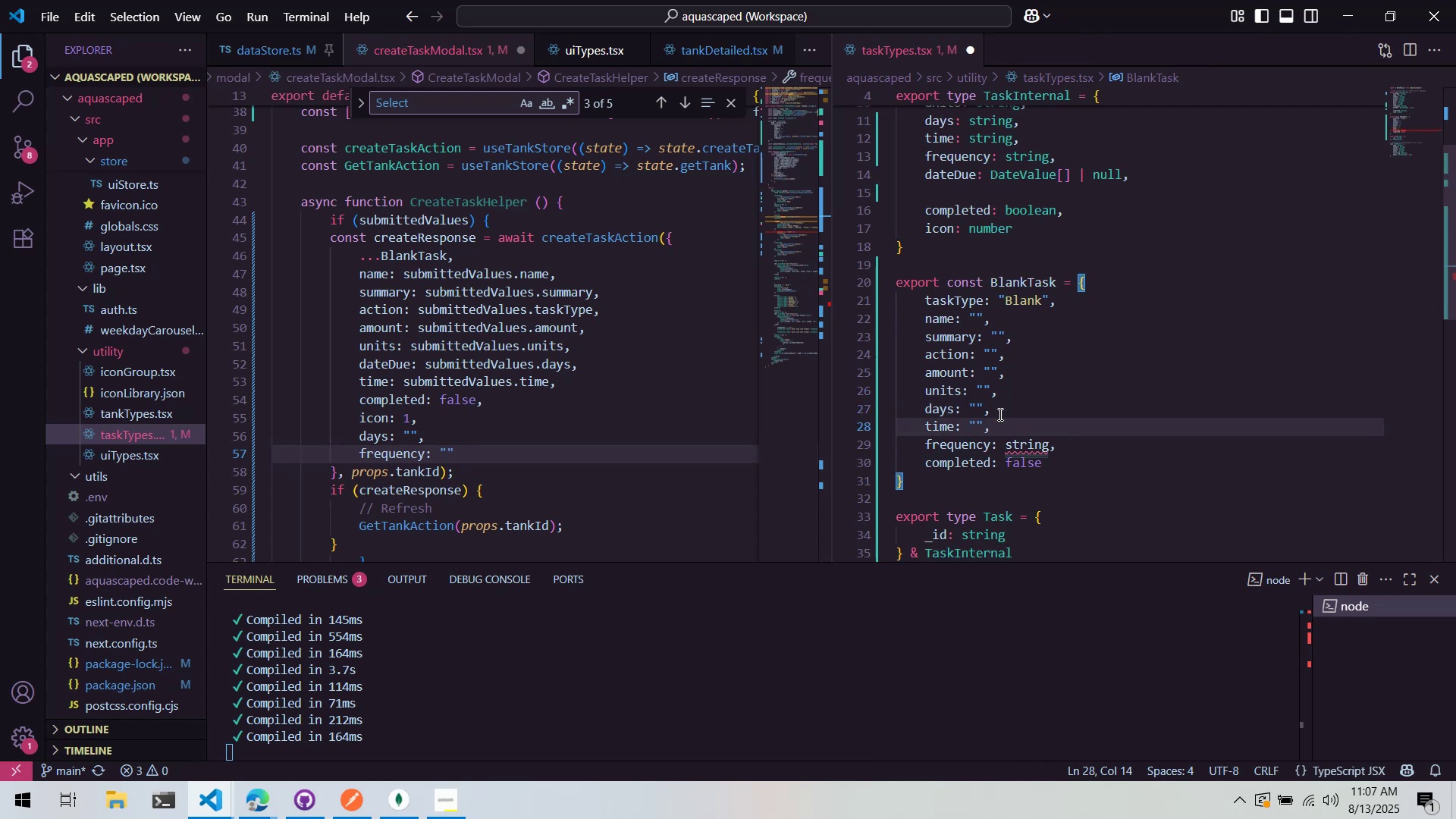 
key(Control+ControlLeft)
 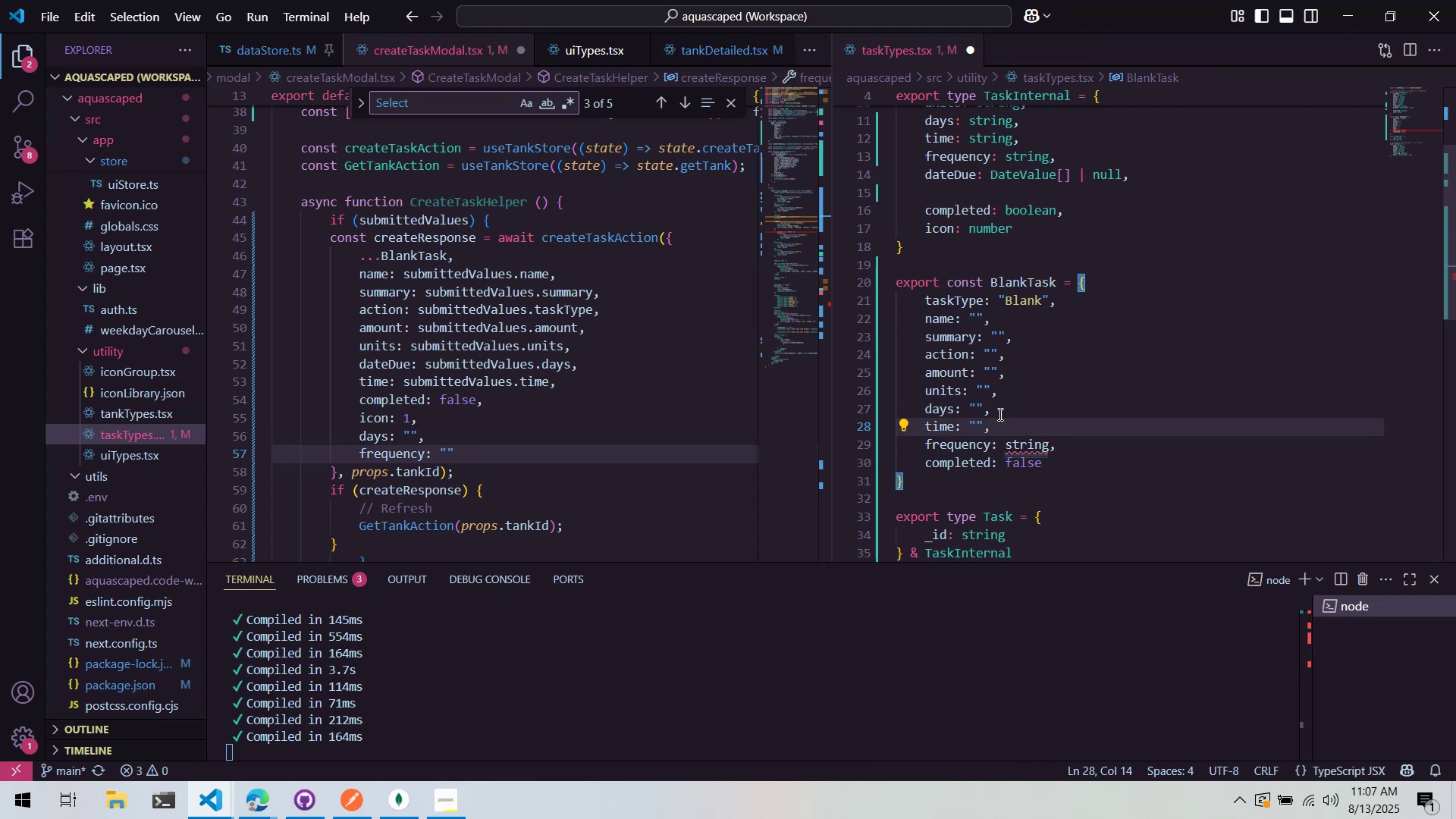 
key(ArrowDown)
 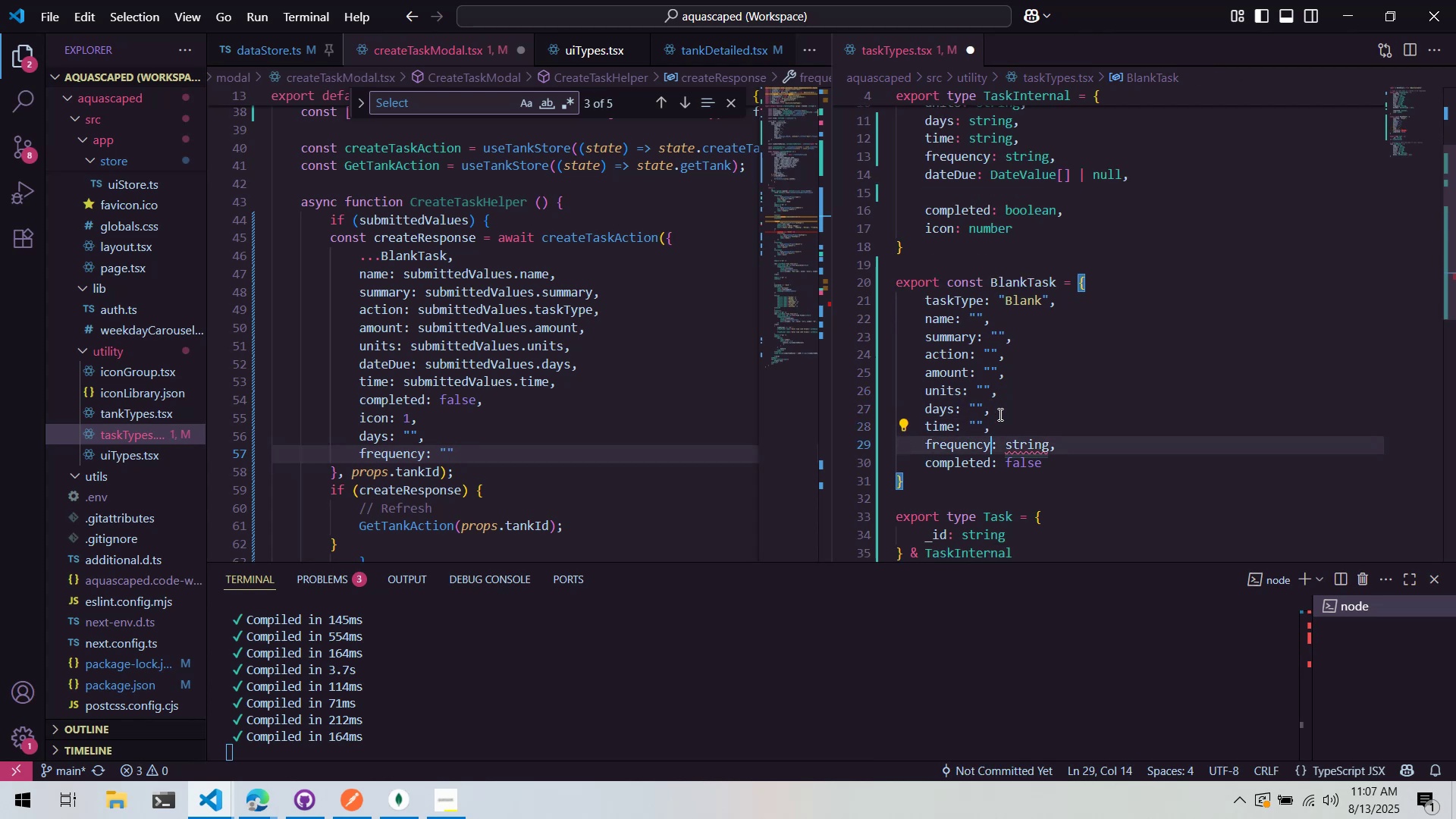 
key(Control+ArrowRight)
 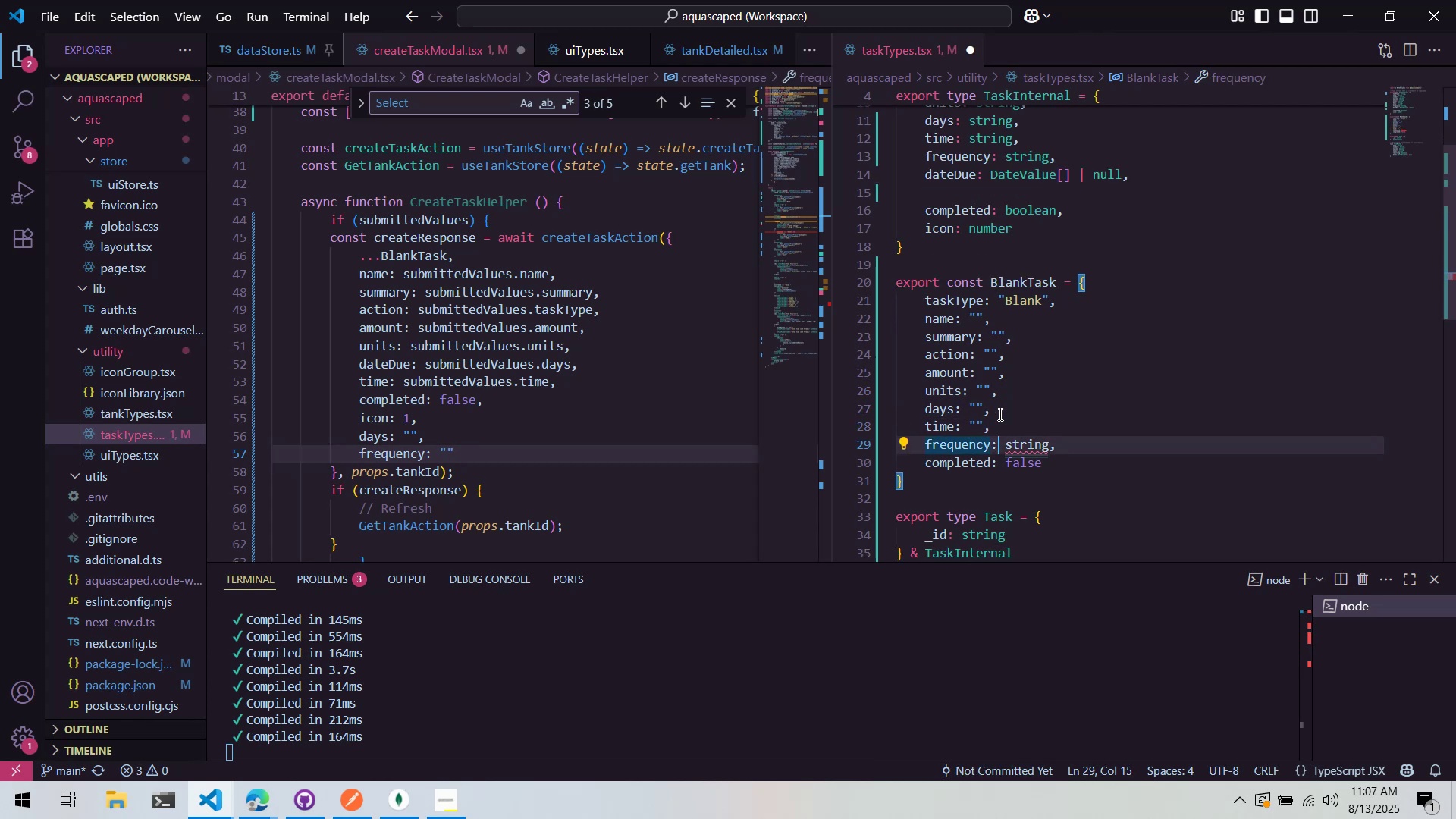 
key(Control+ArrowRight)
 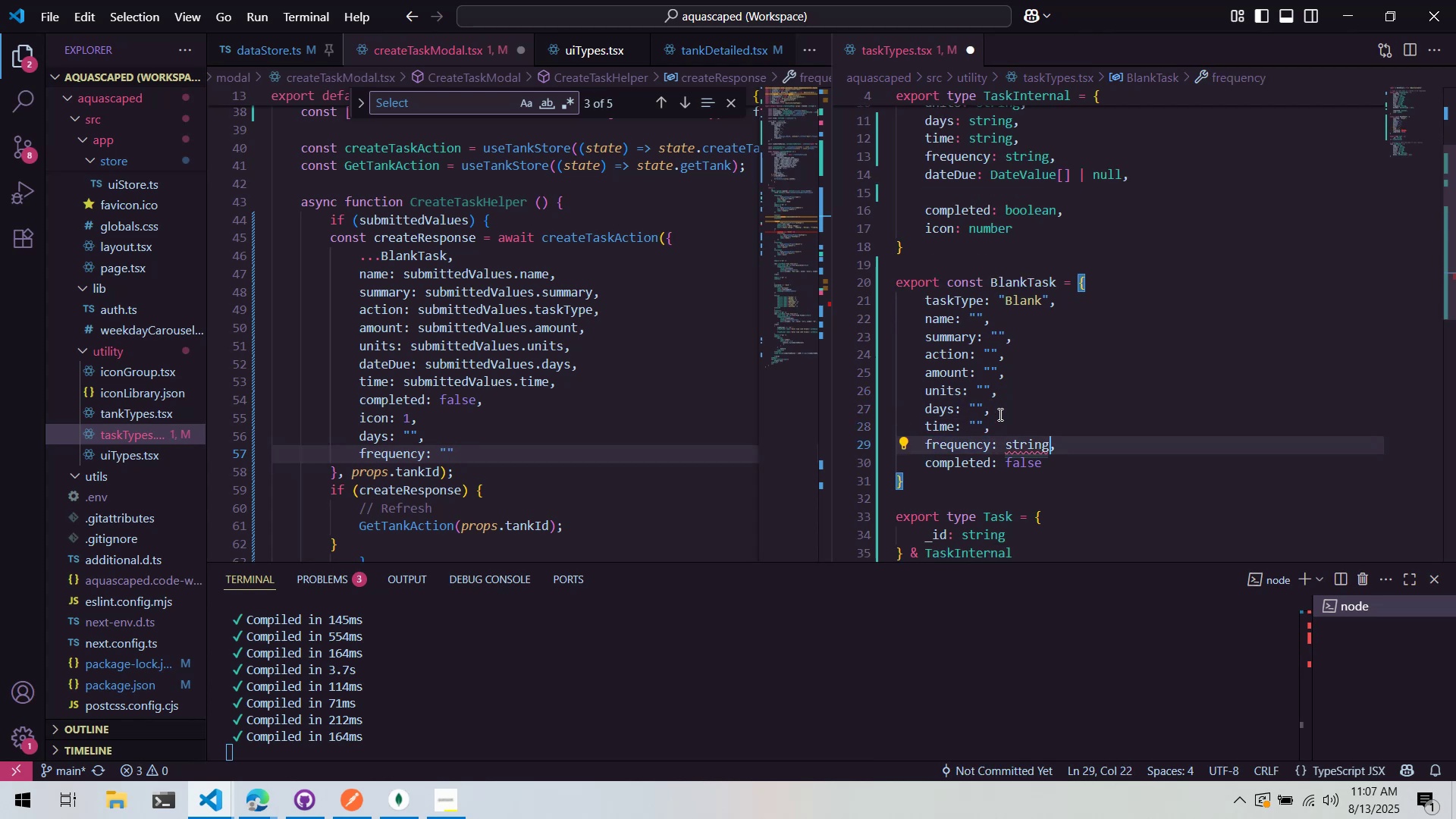 
key(Control+Backspace)
 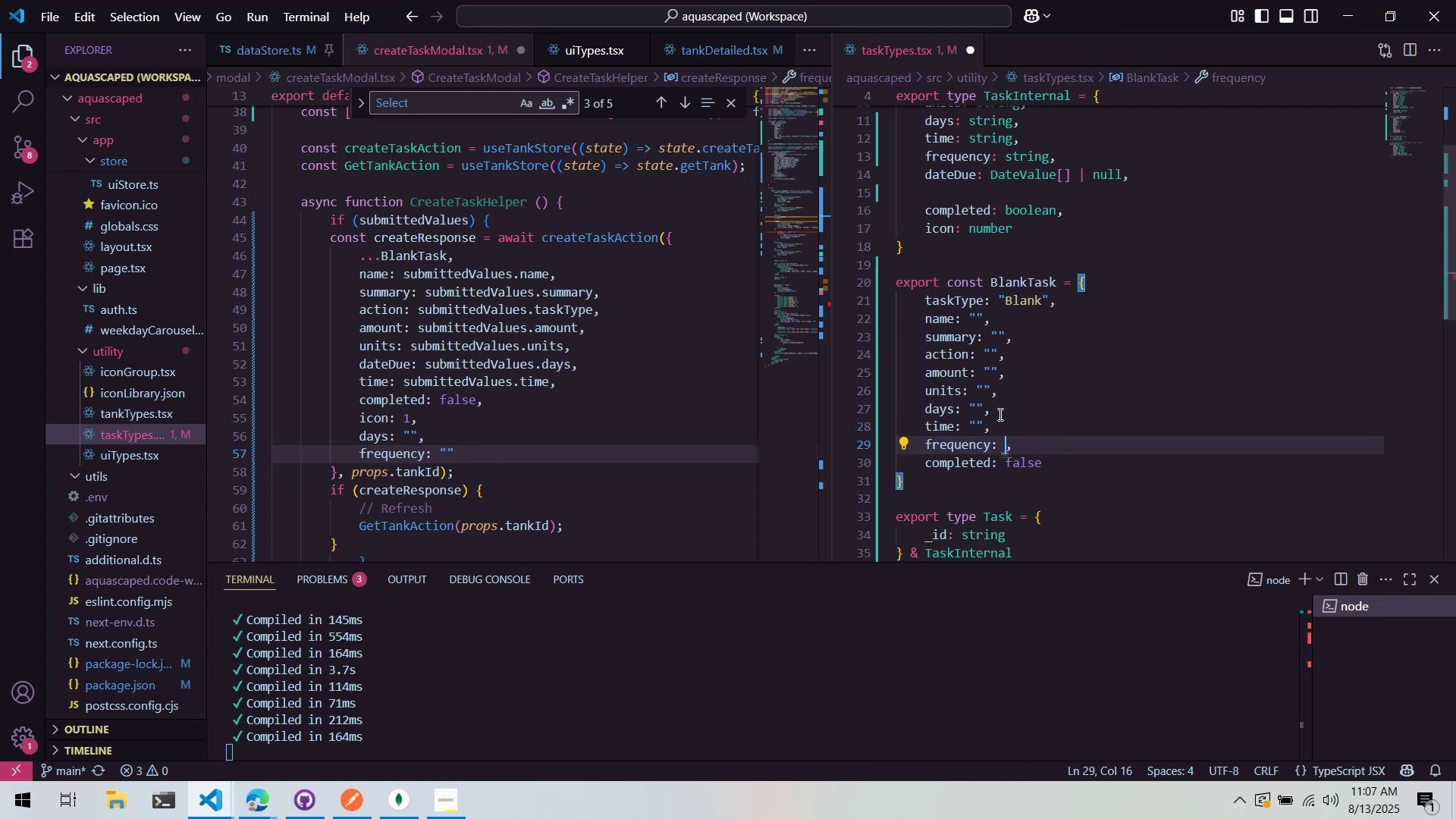 
key(Shift+Quote)
 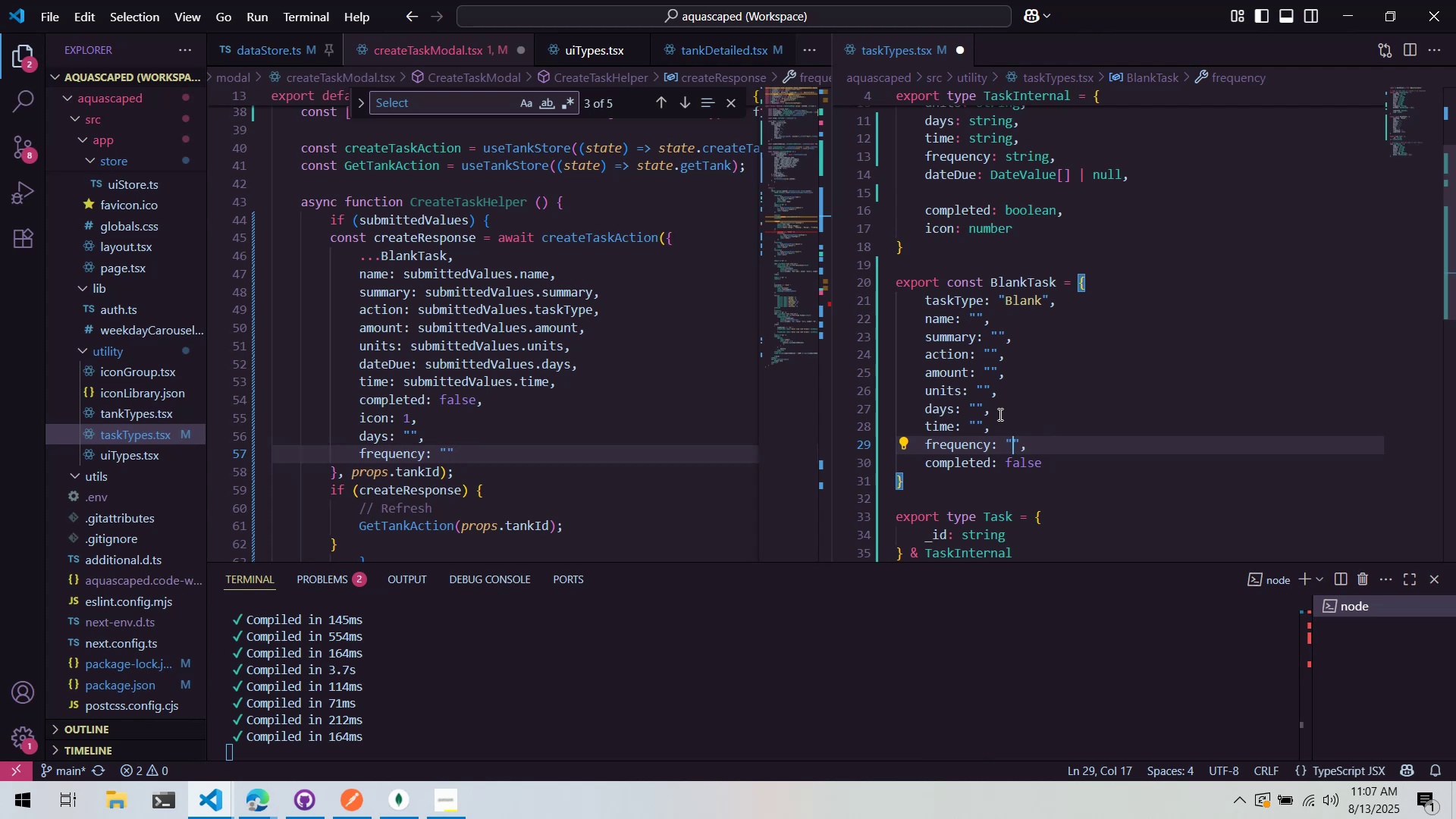 
wait(5.72)
 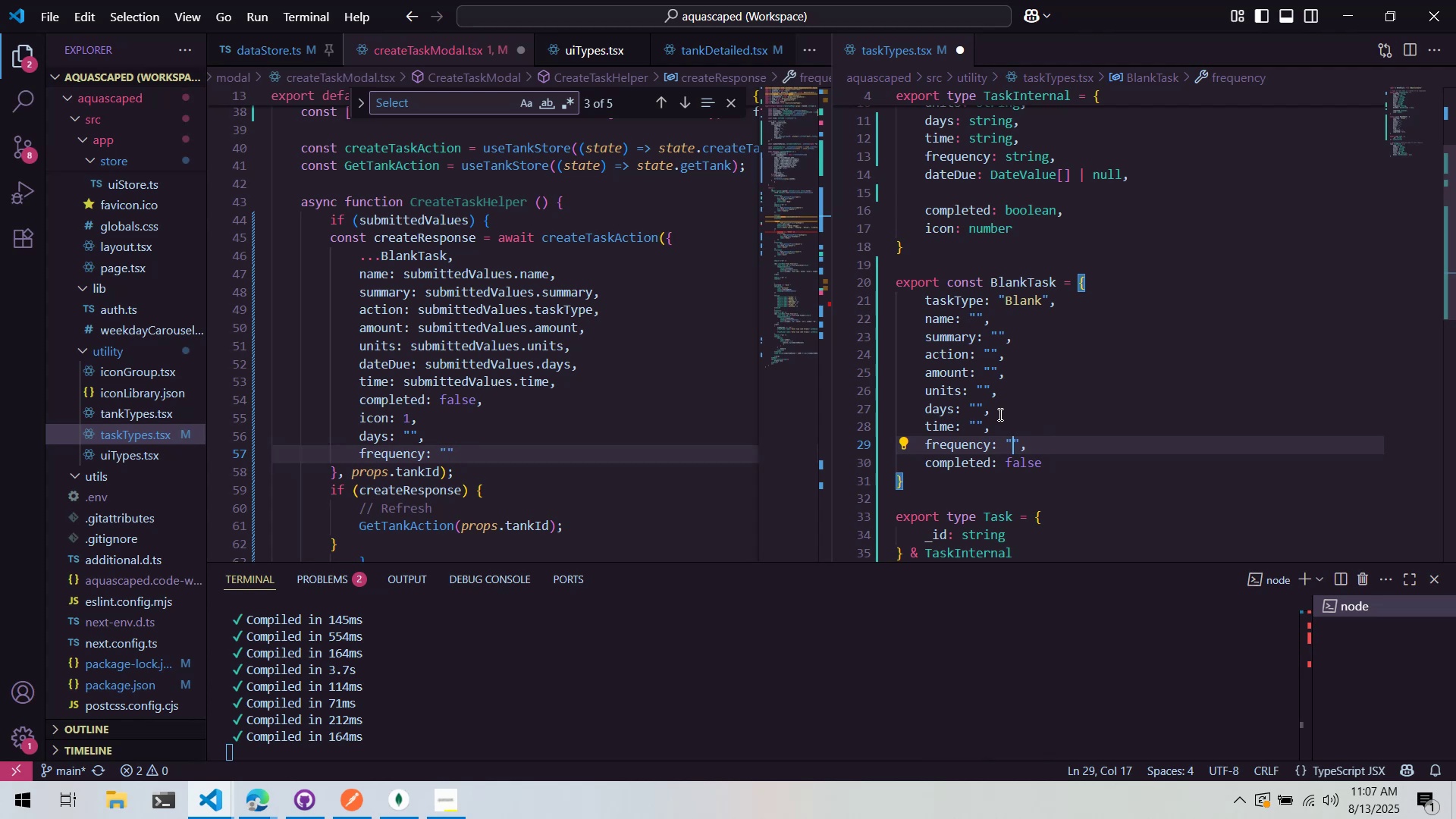 
key(0)
 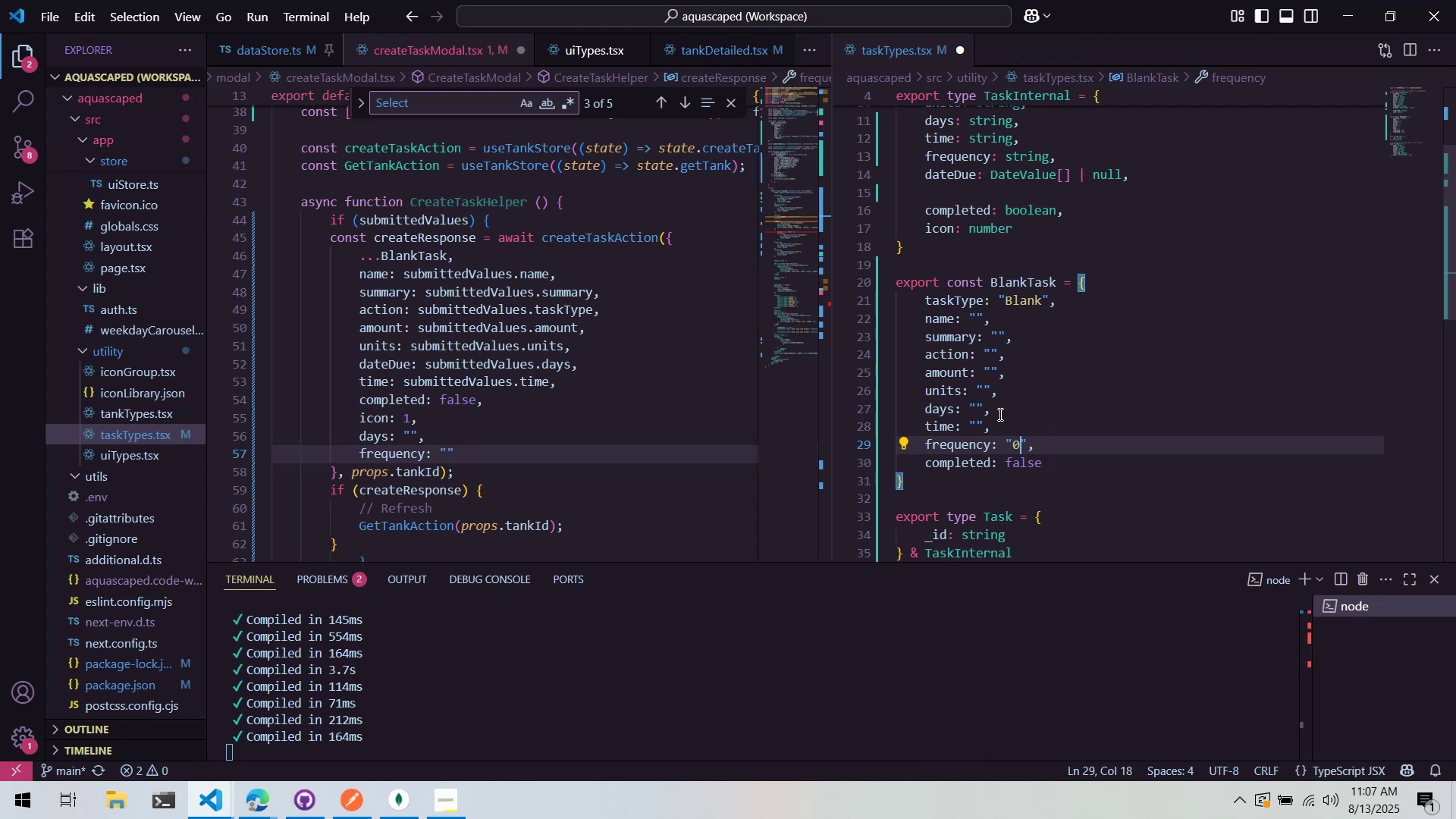 
key(Control+ControlLeft)
 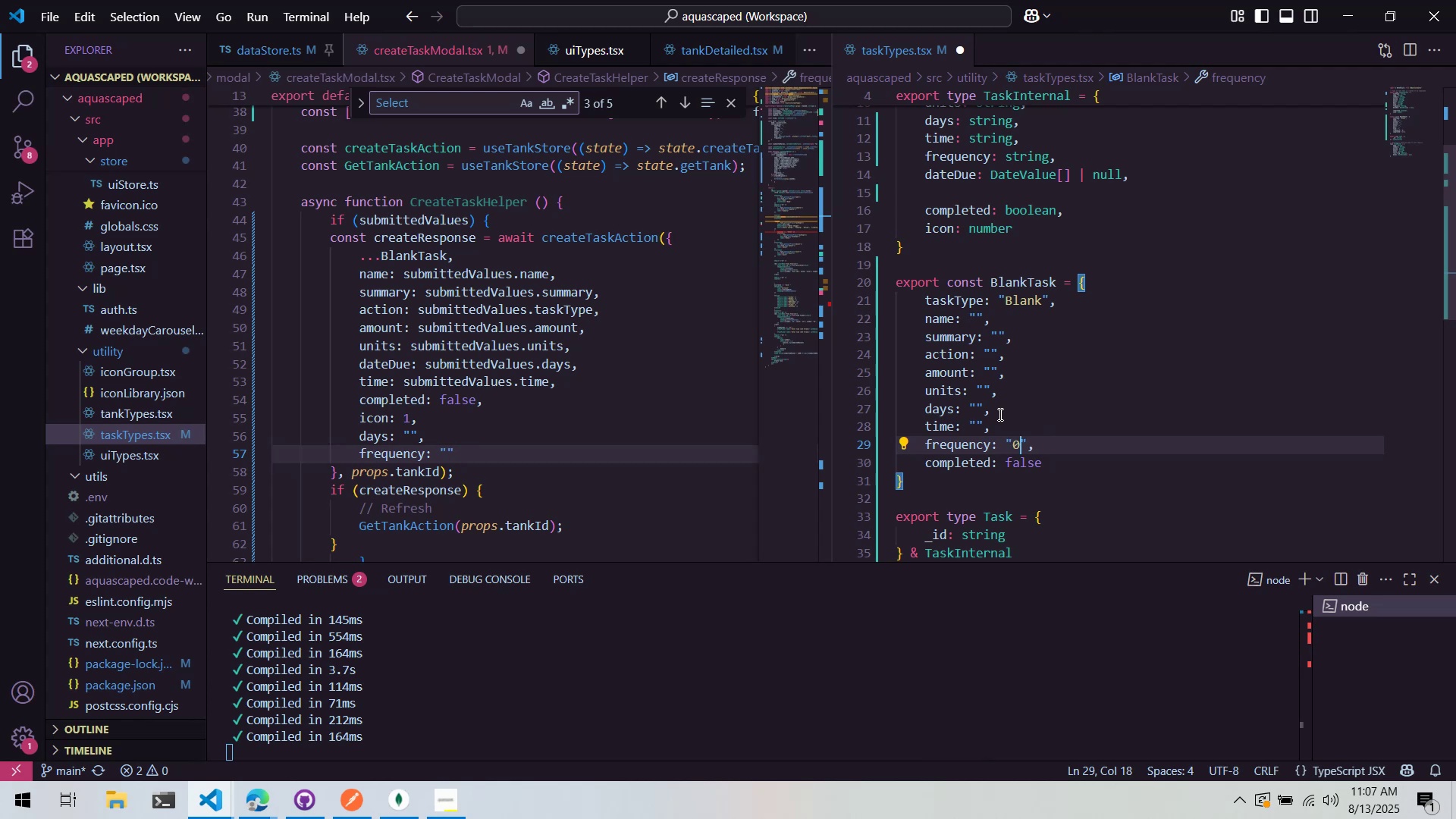 
key(Control+S)
 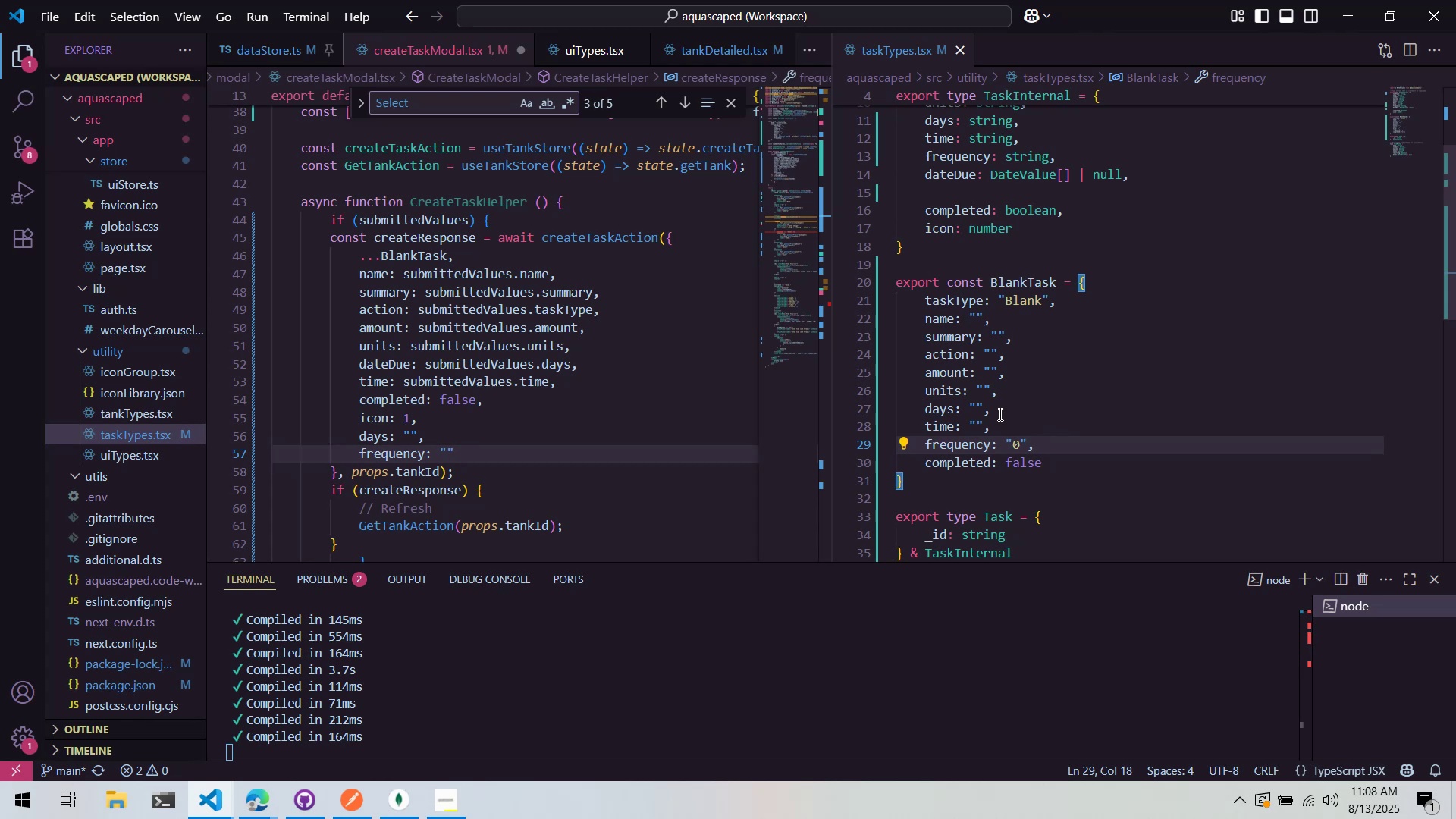 
wait(53.55)
 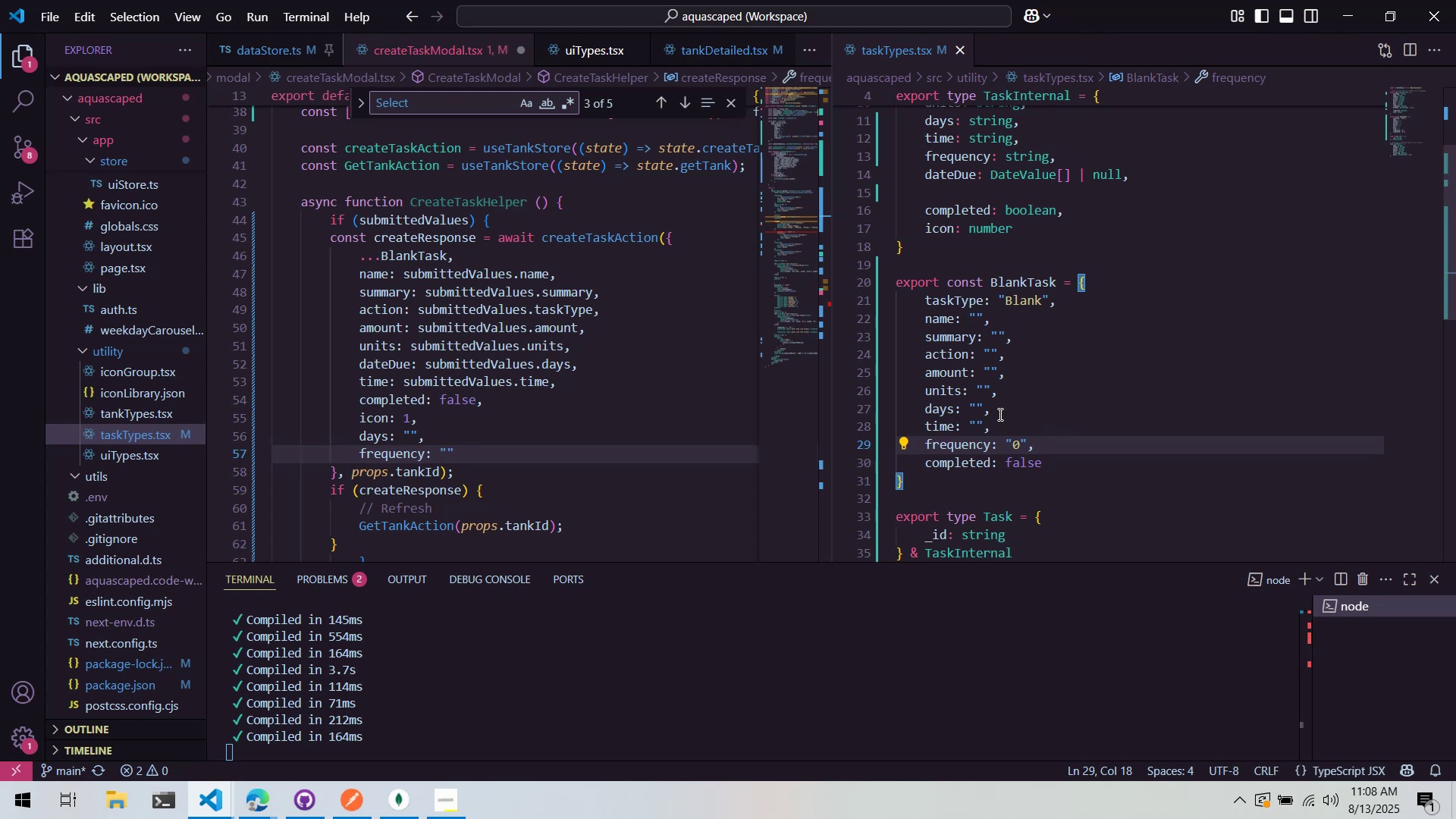 
scroll: coordinate [1000, 351], scroll_direction: none, amount: 0.0
 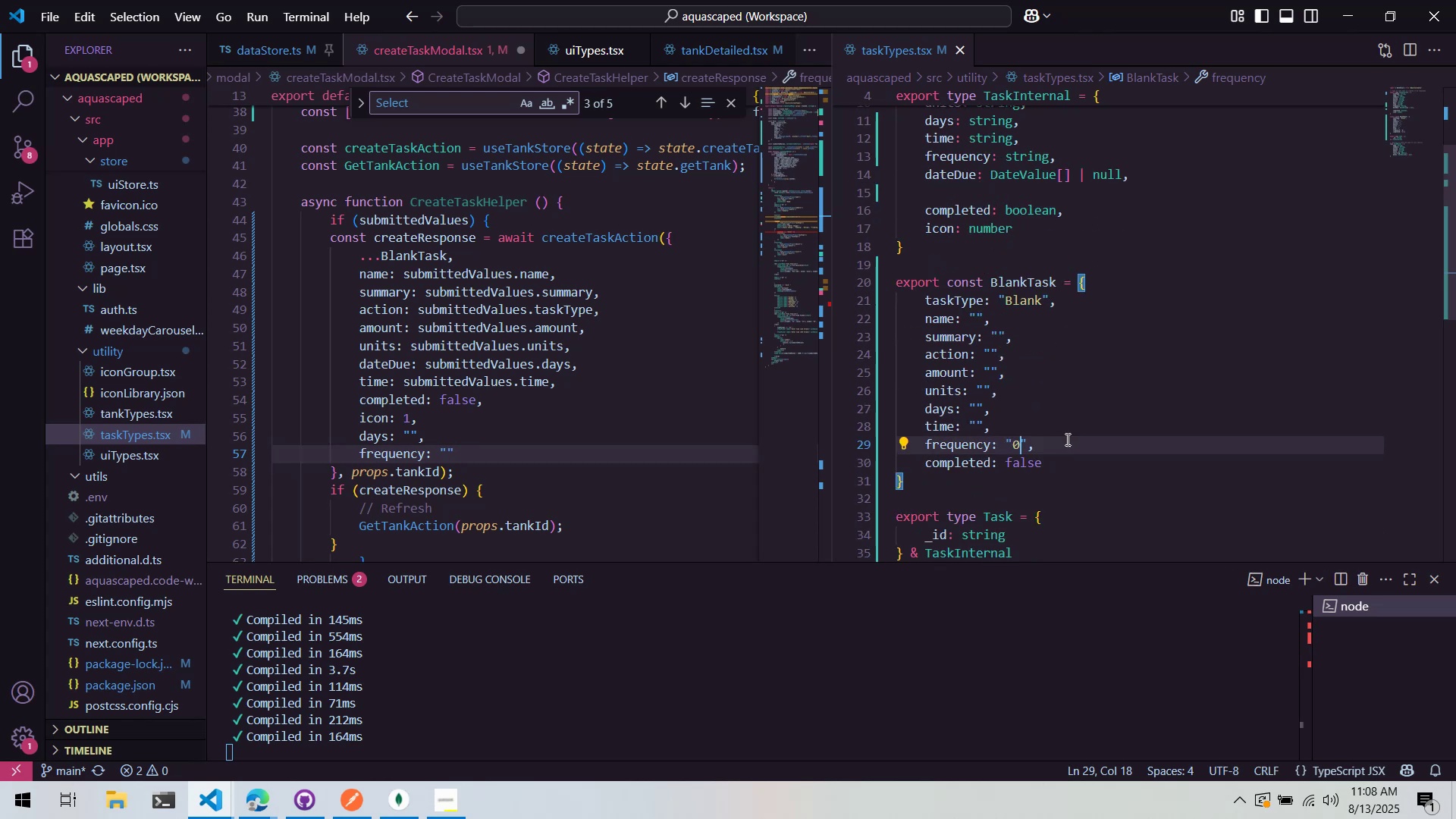 
left_click([1083, 450])
 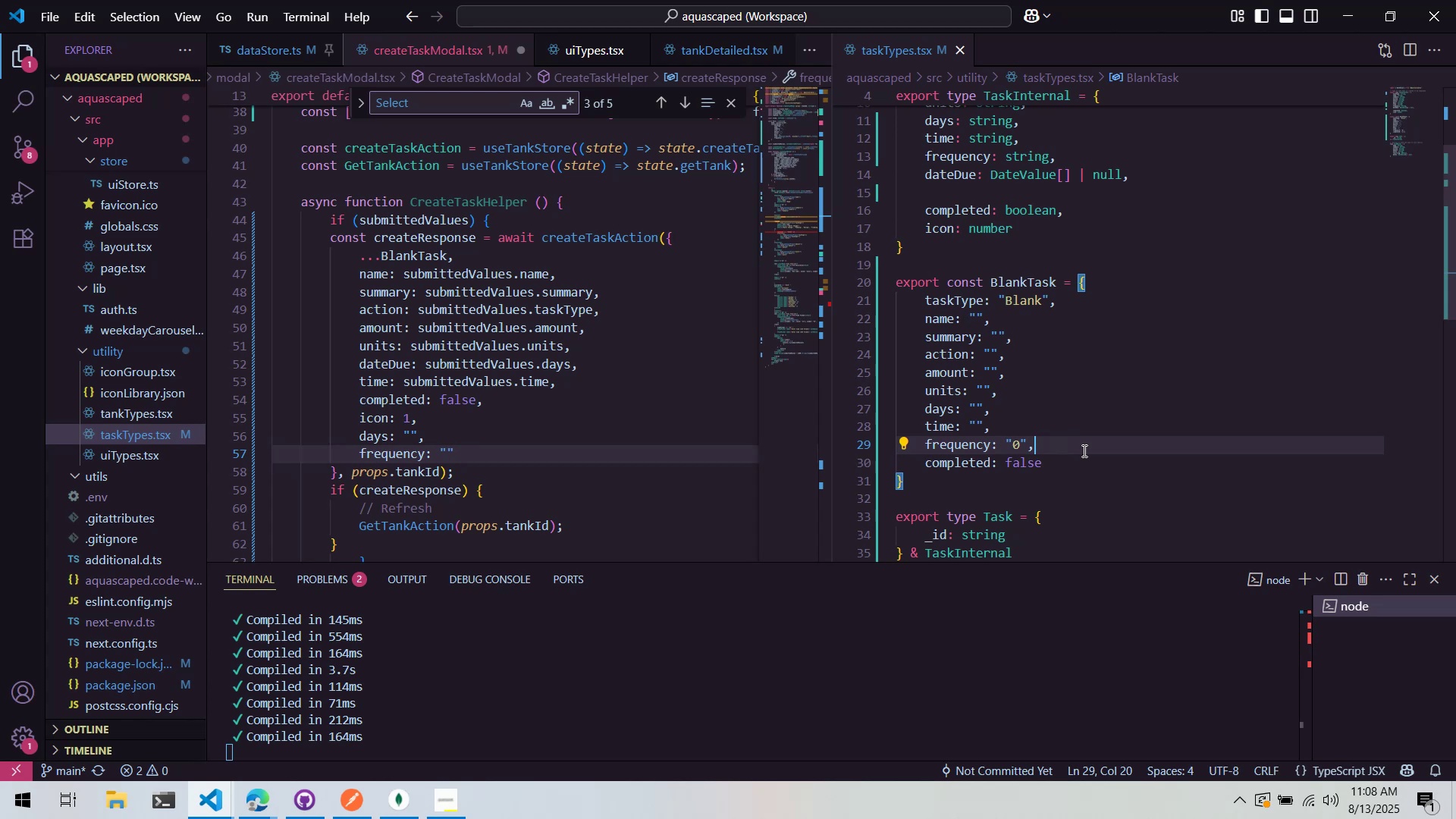 
scroll: coordinate [1083, 450], scroll_direction: down, amount: 1.0
 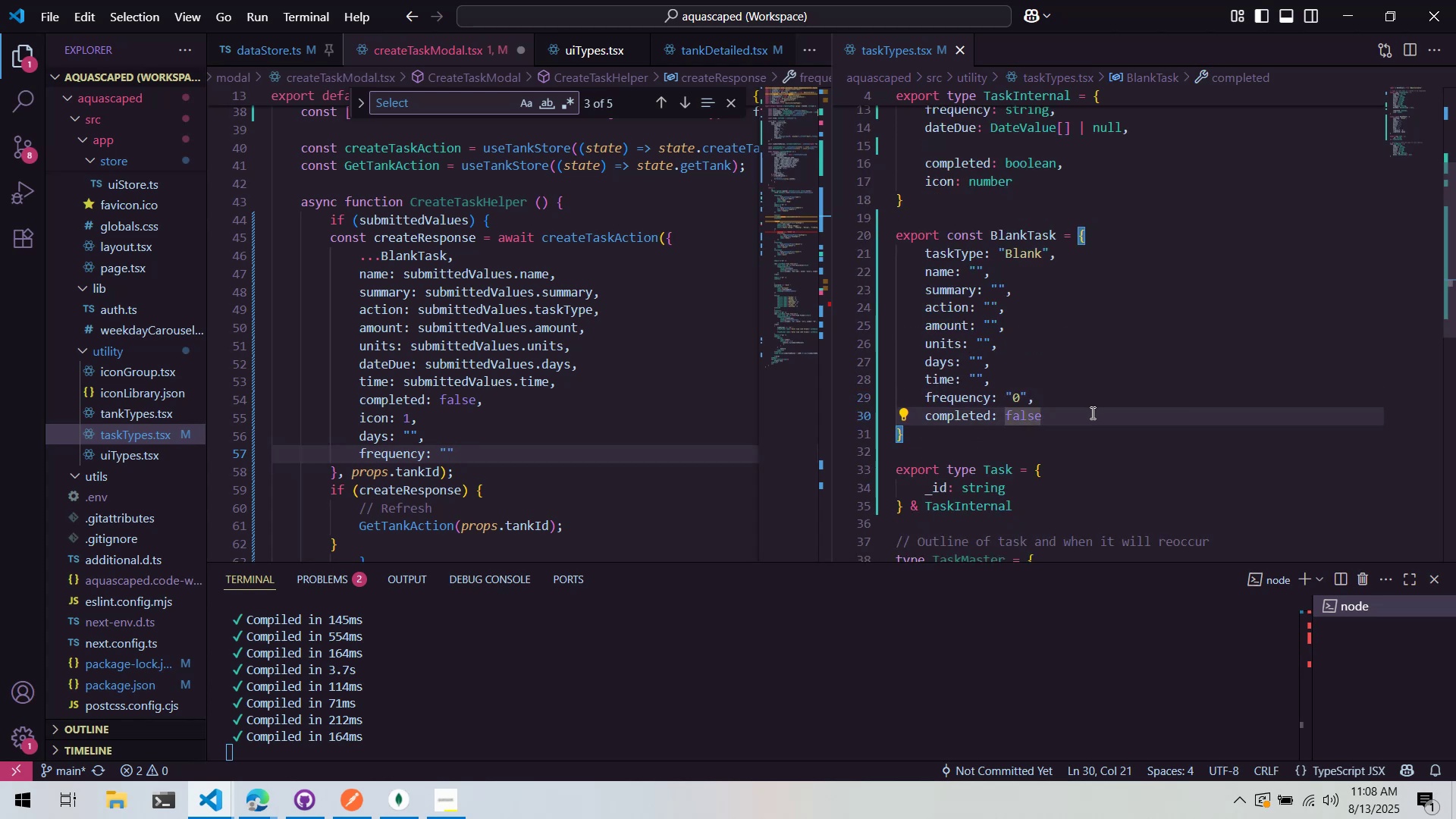 
scroll: coordinate [490, 381], scroll_direction: up, amount: 15.0
 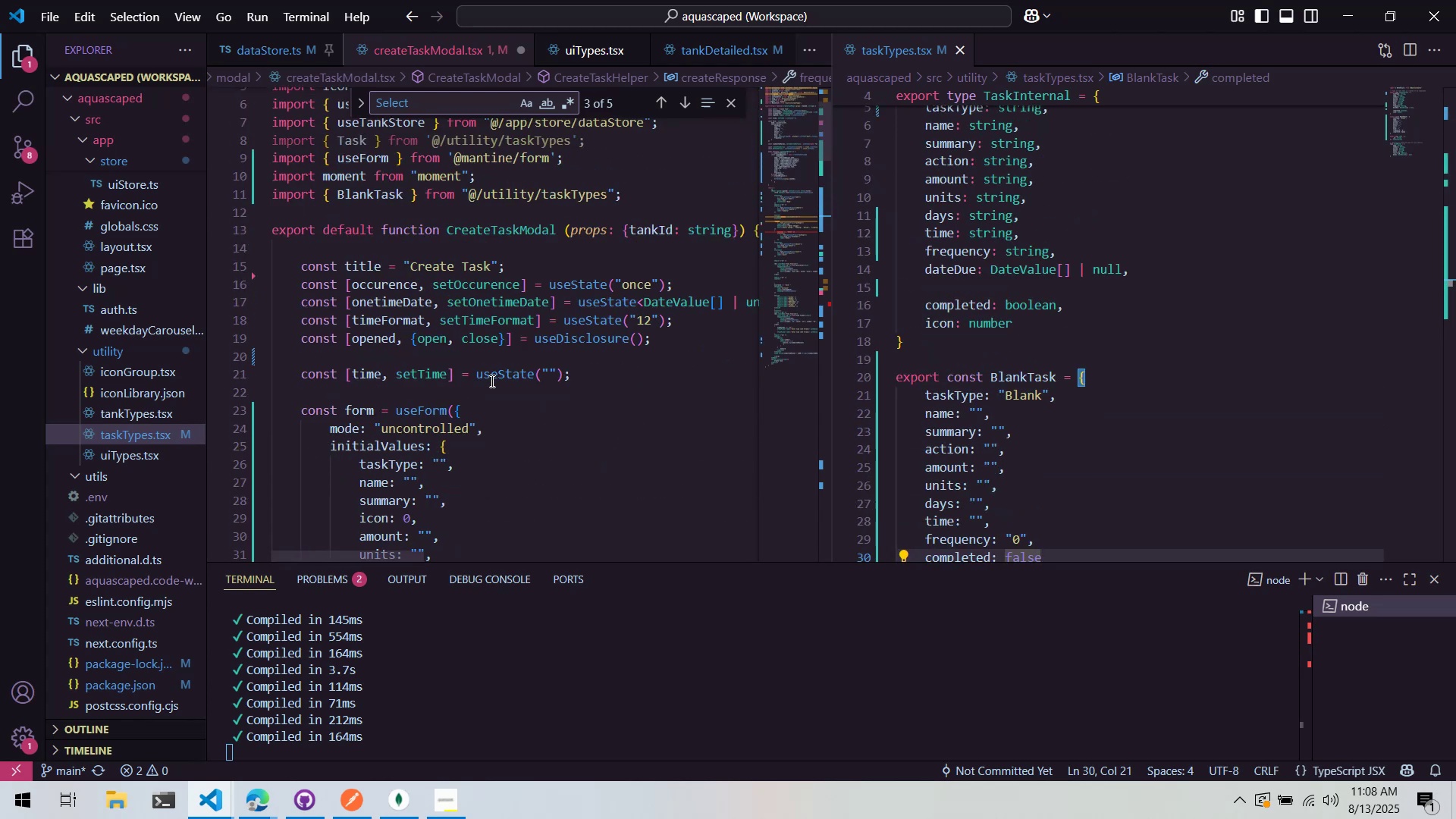 
scroll: coordinate [491, 381], scroll_direction: down, amount: 2.0
 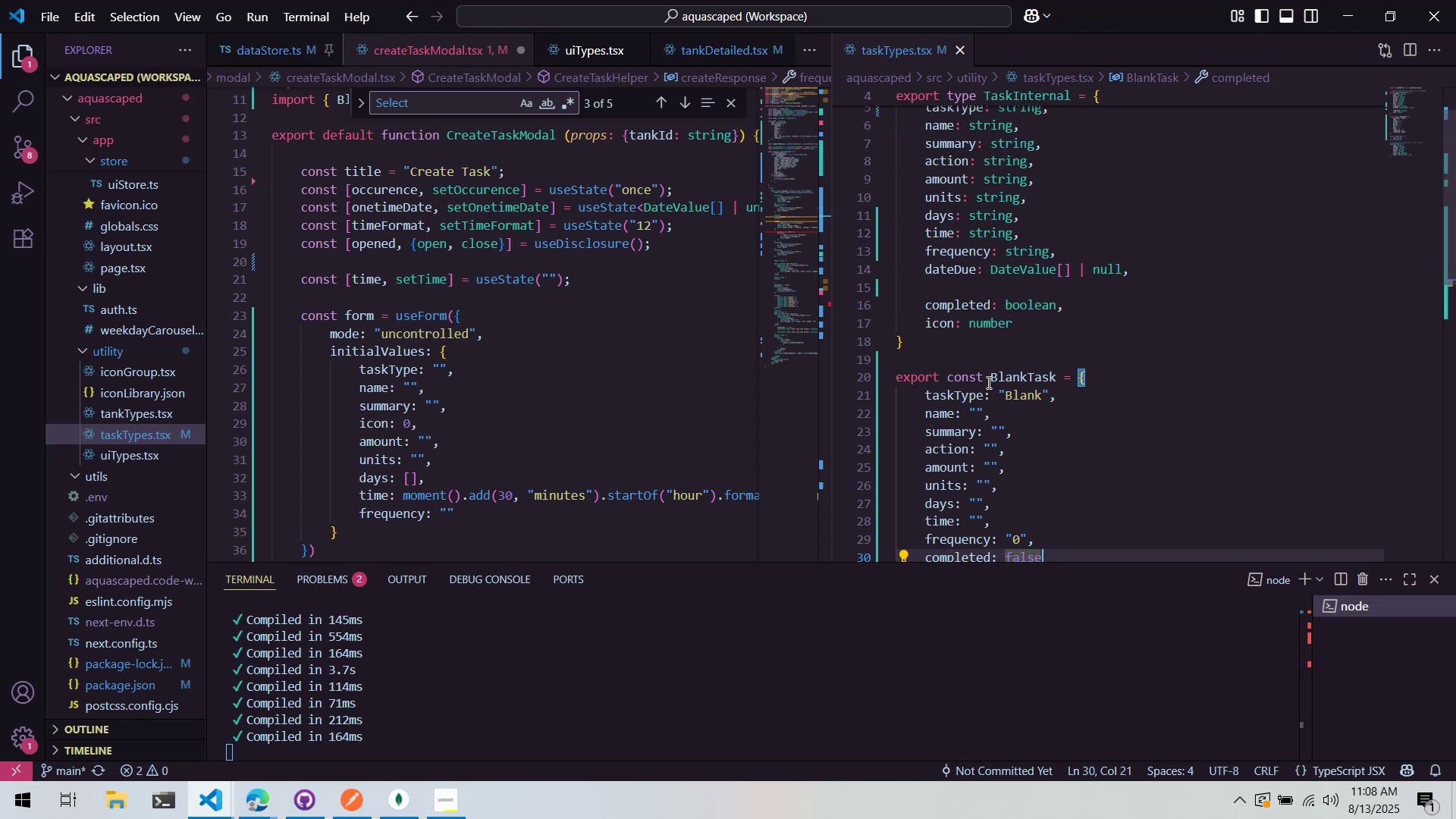 
wait(5.83)
 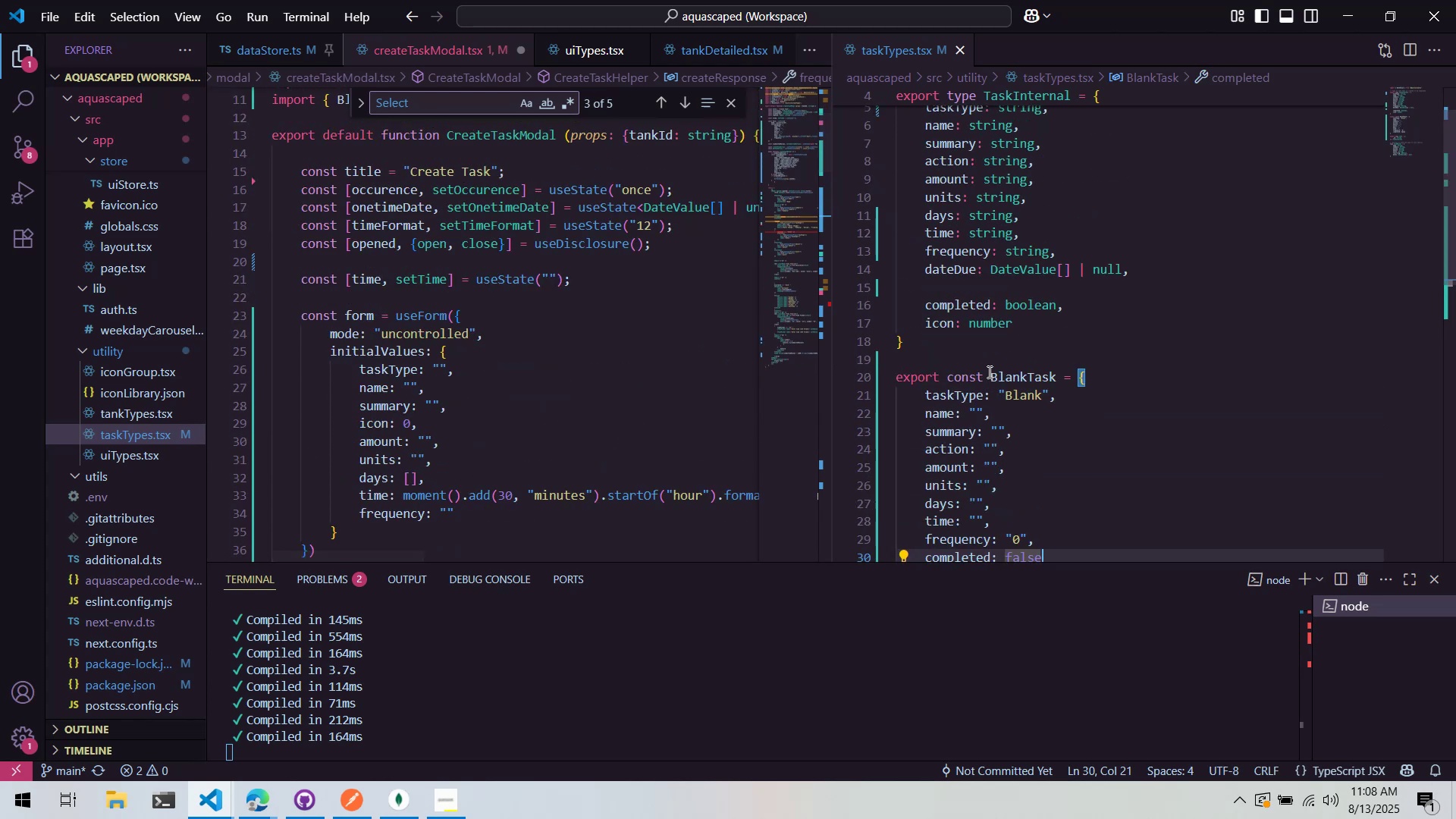 
double_click([1000, 218])
 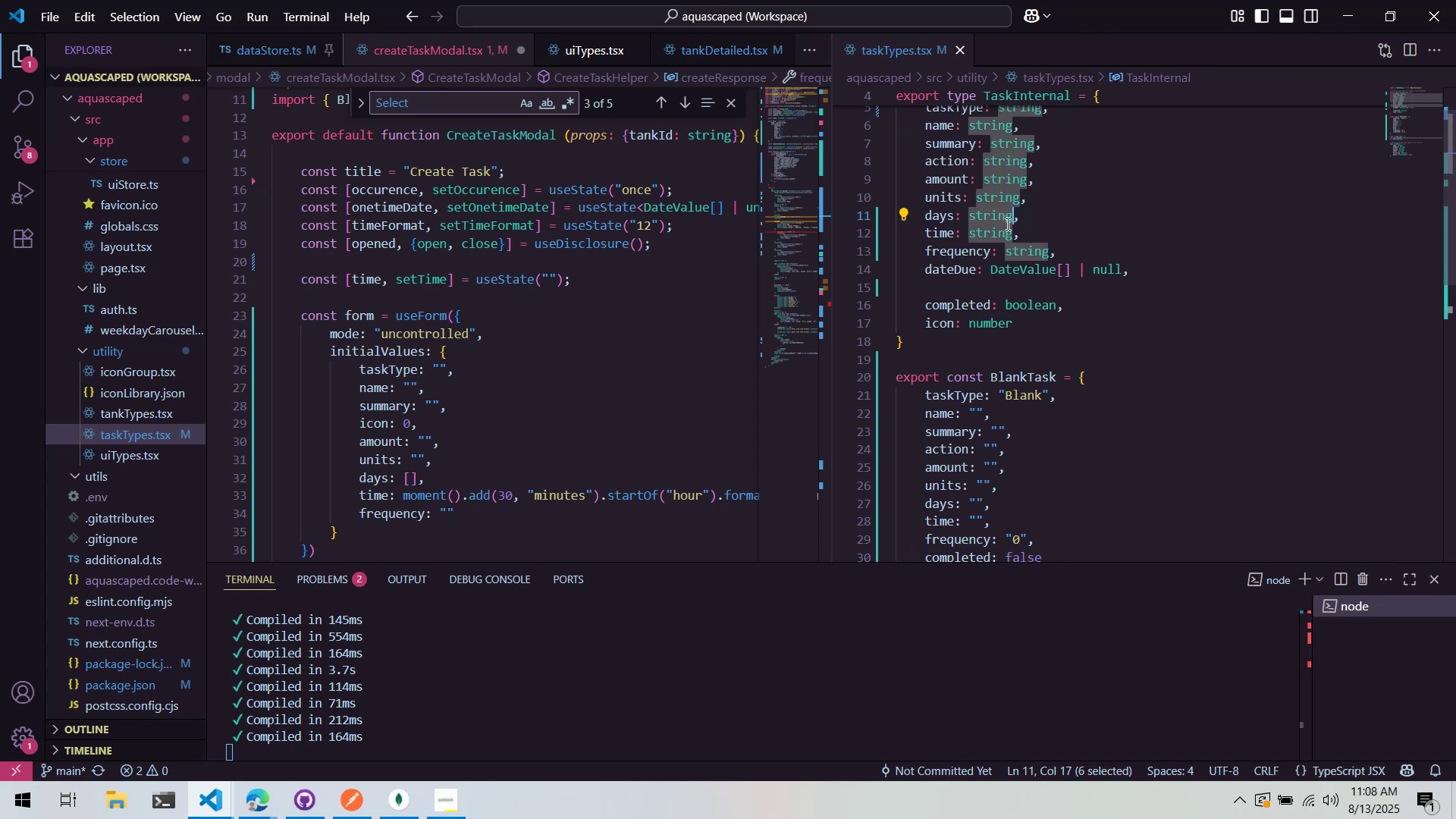 
triple_click([1006, 224])
 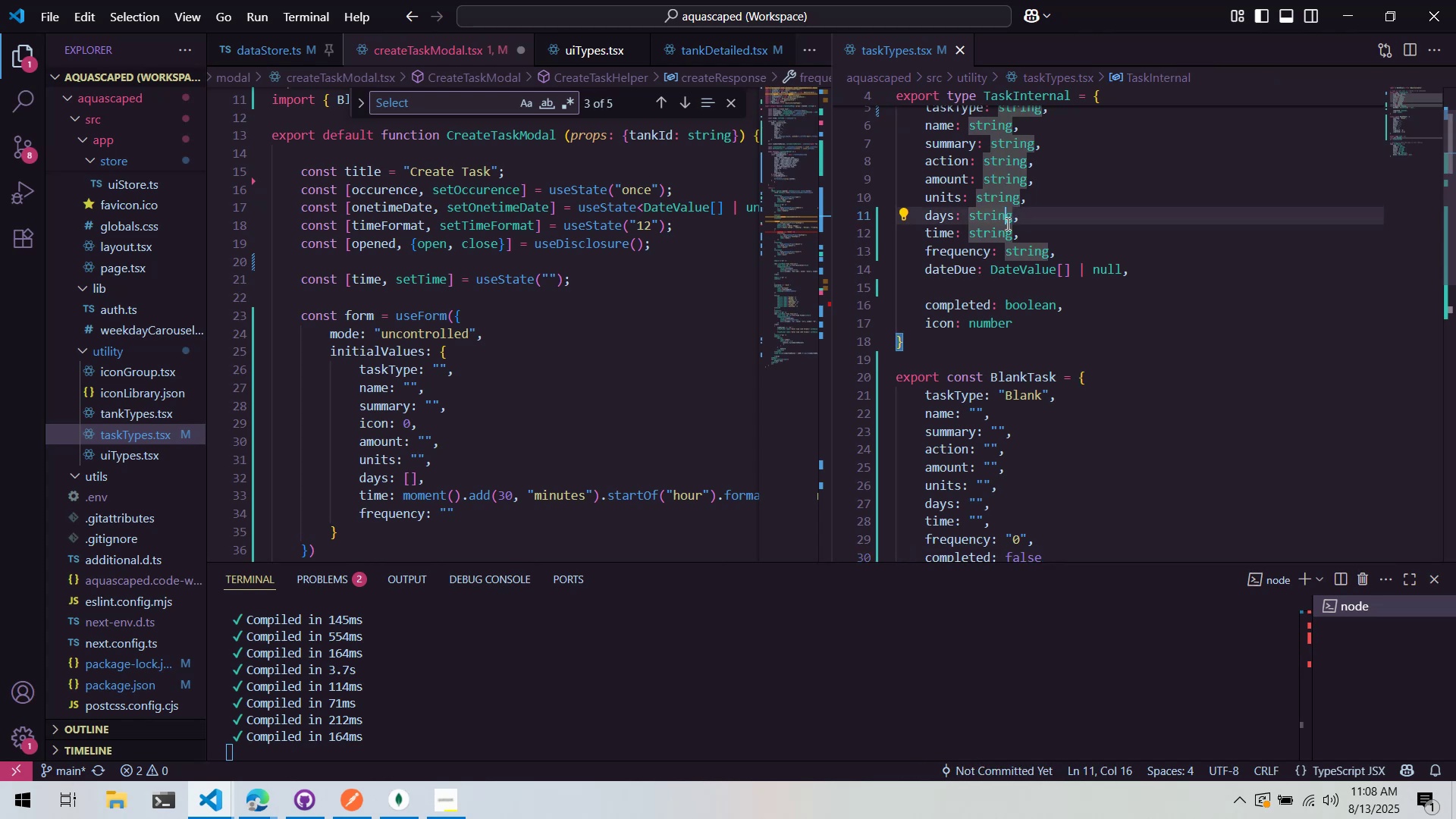 
scroll: coordinate [1006, 224], scroll_direction: up, amount: 2.0
 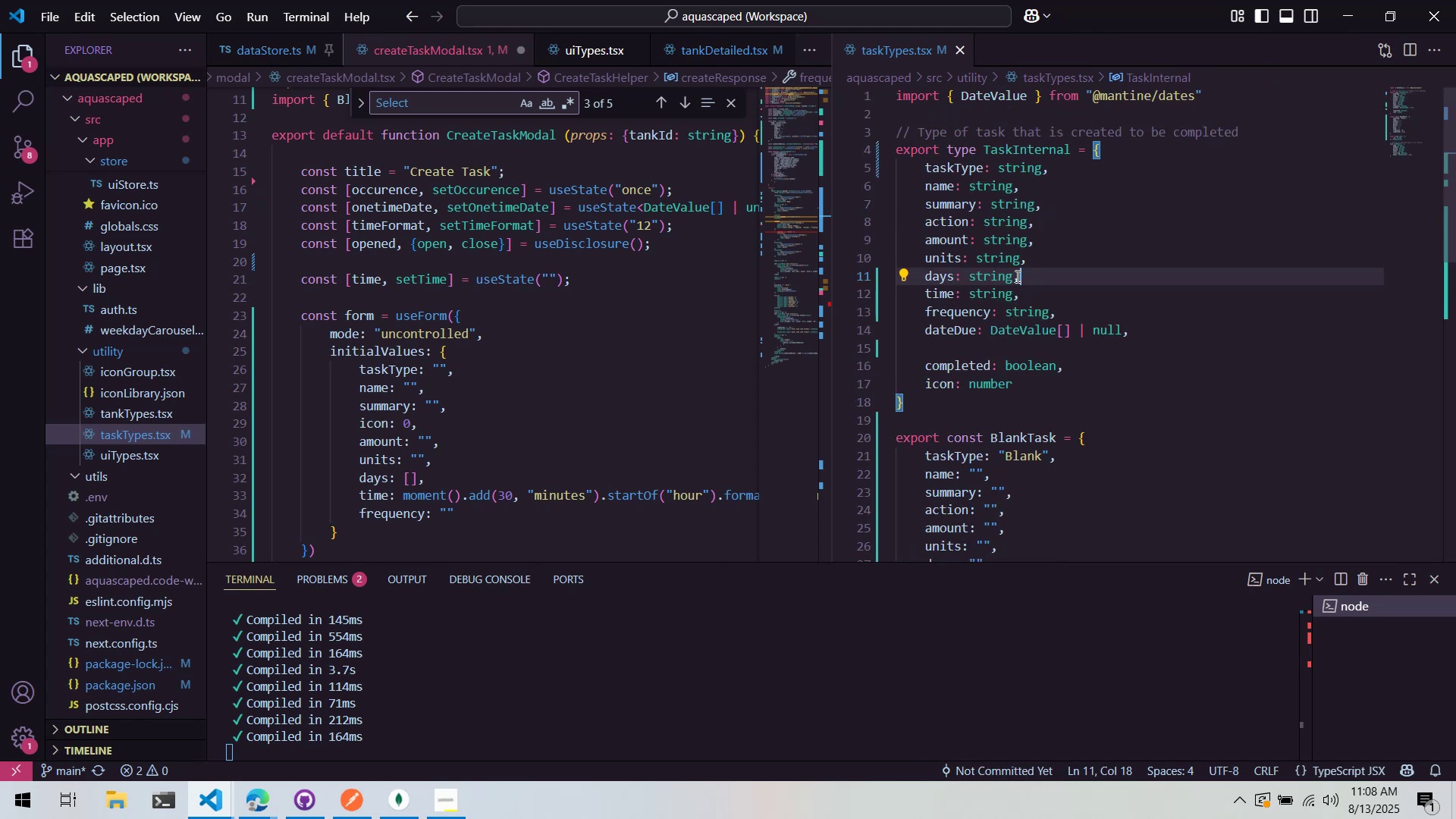 
double_click([1009, 279])
 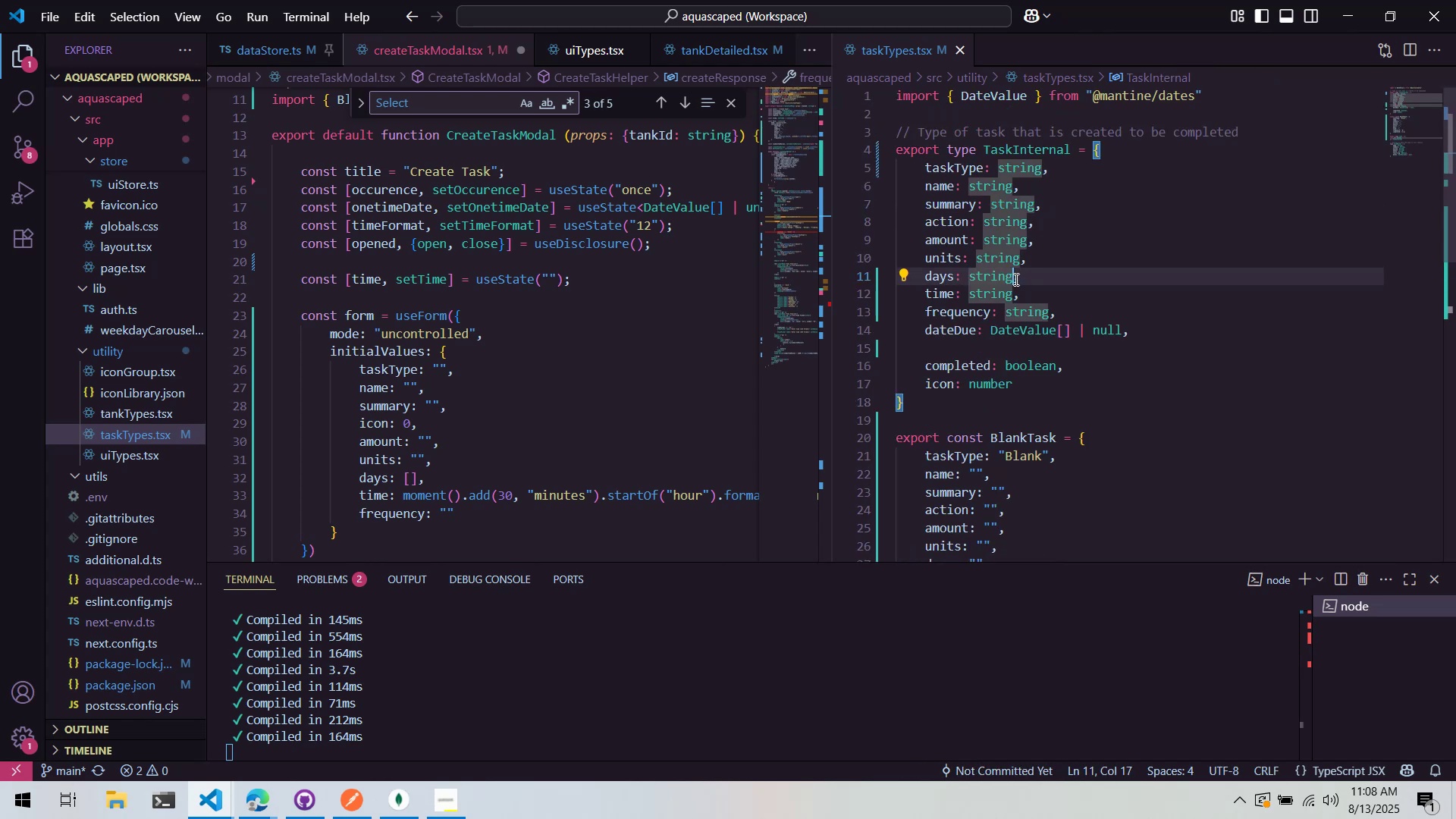 
triple_click([1015, 279])
 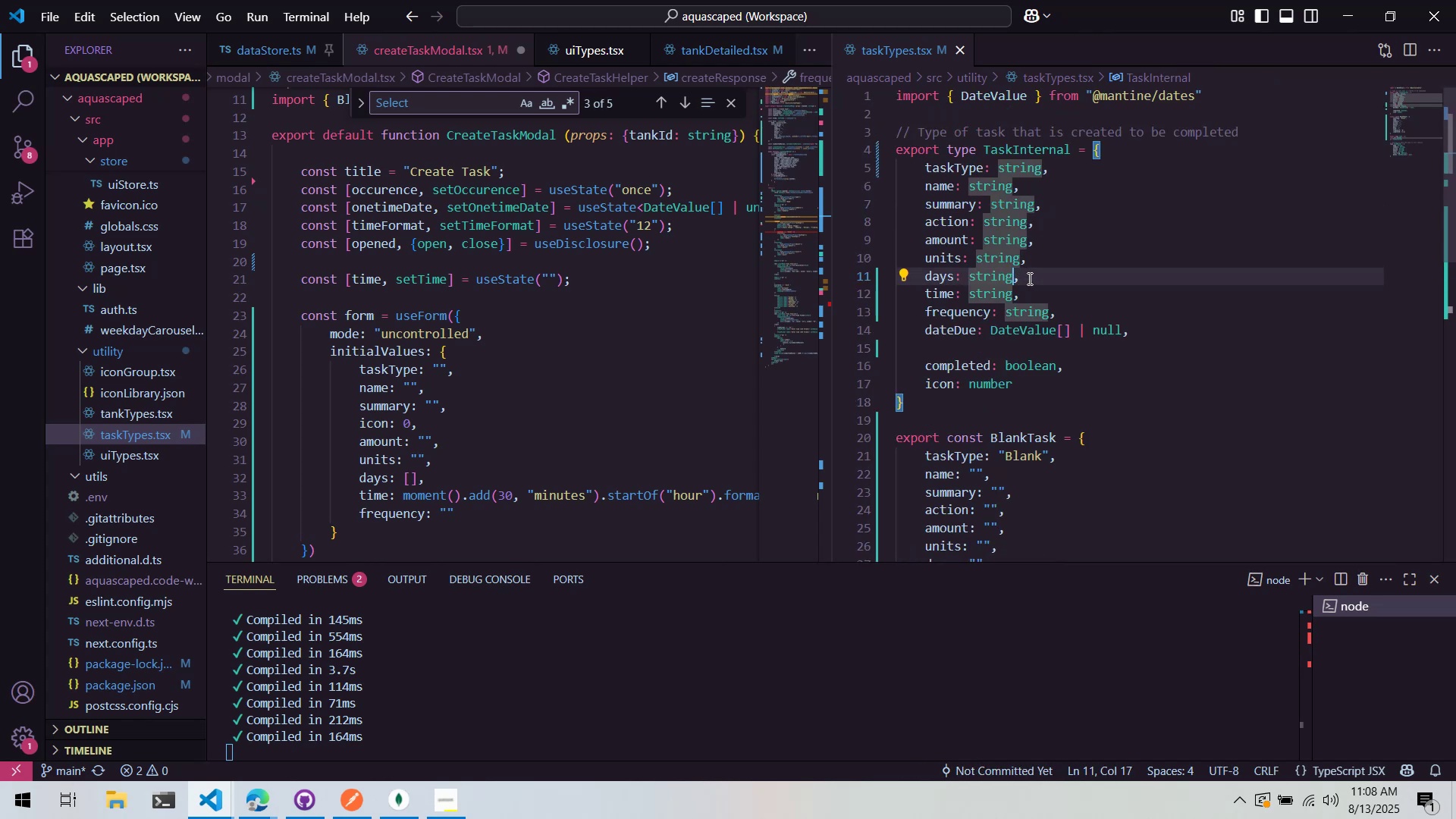 
key(BracketLeft)
 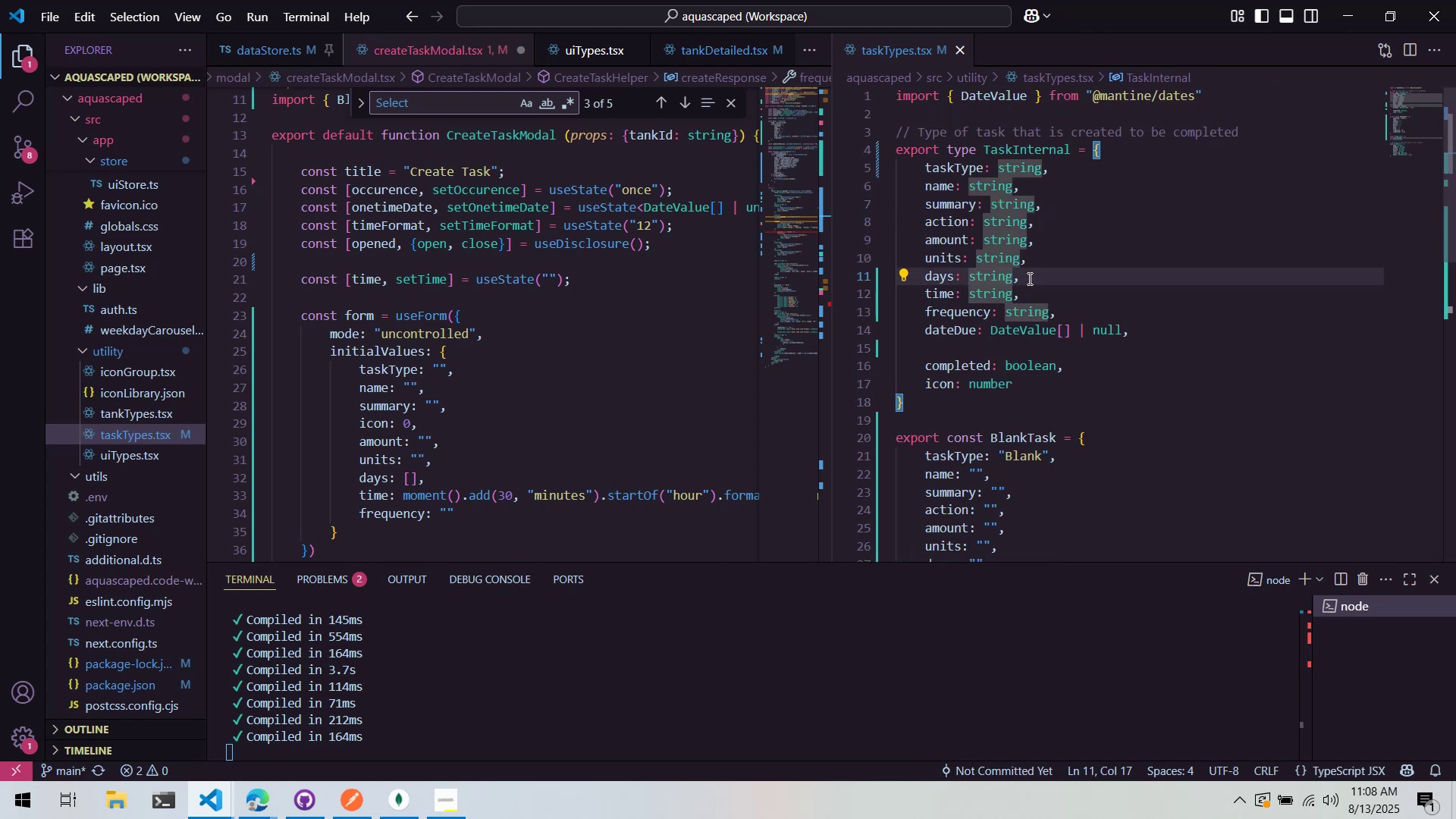 
key(BracketRight)
 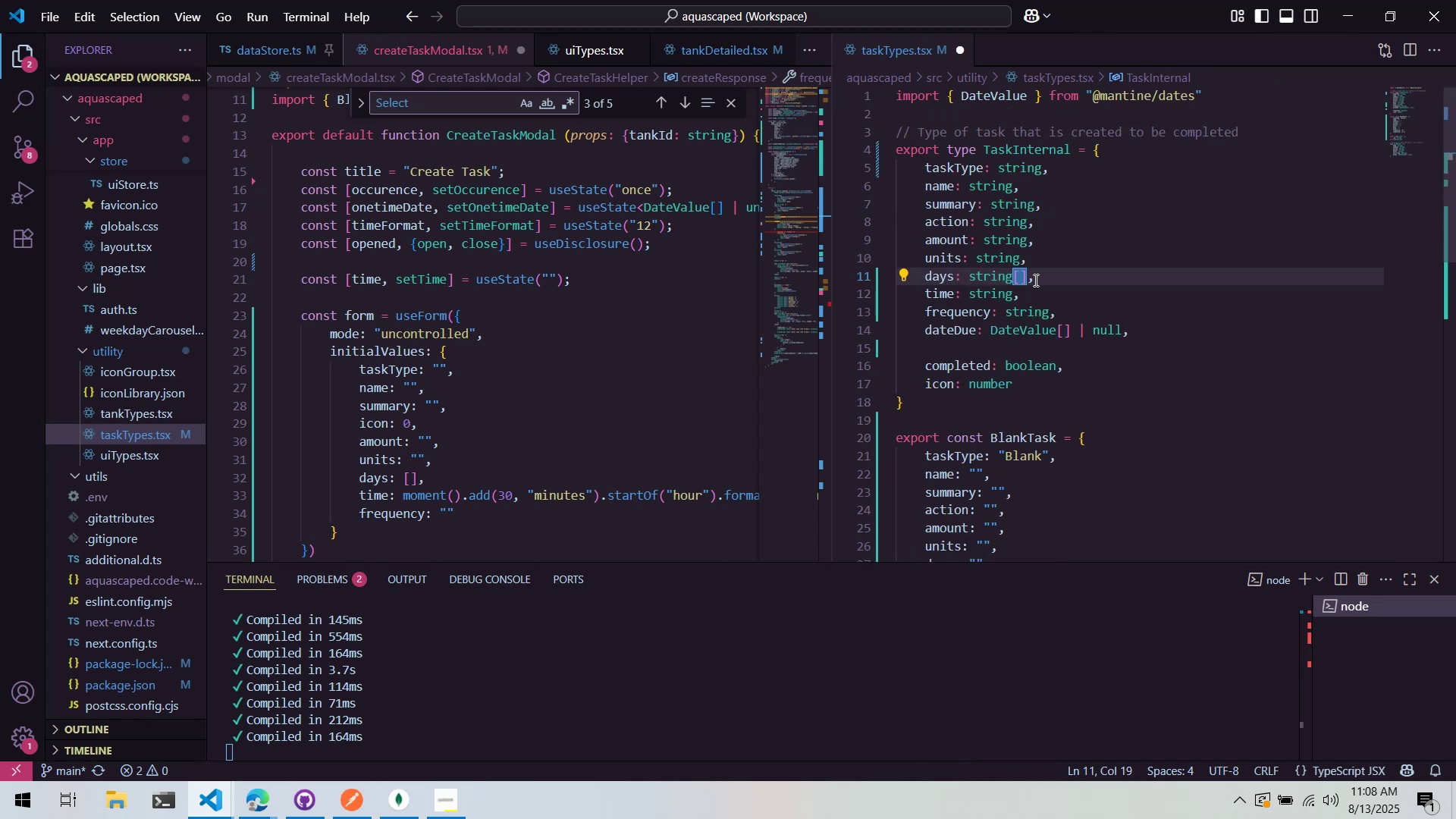 
left_click([1050, 291])
 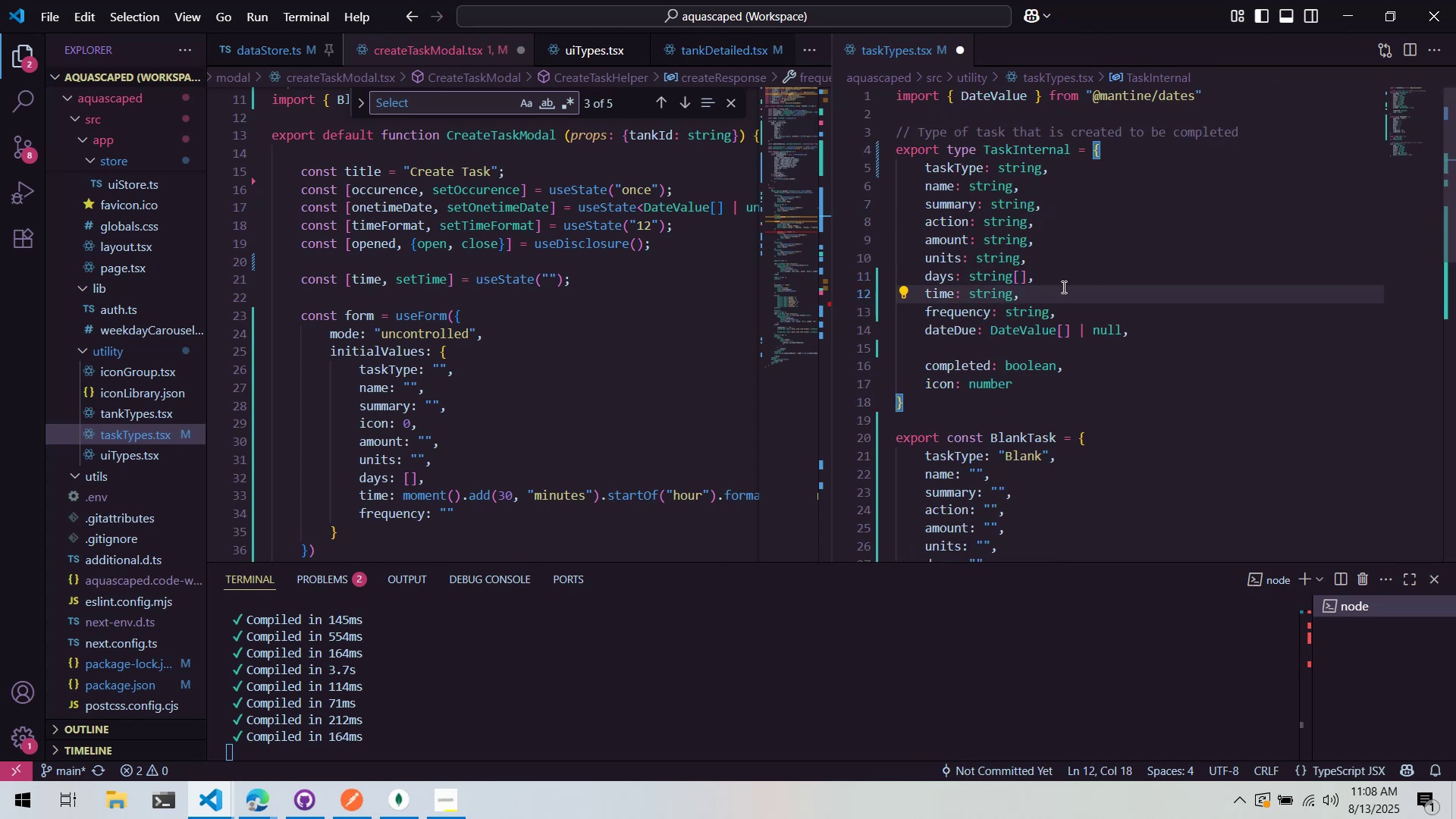 
scroll: coordinate [1062, 287], scroll_direction: down, amount: 2.0
 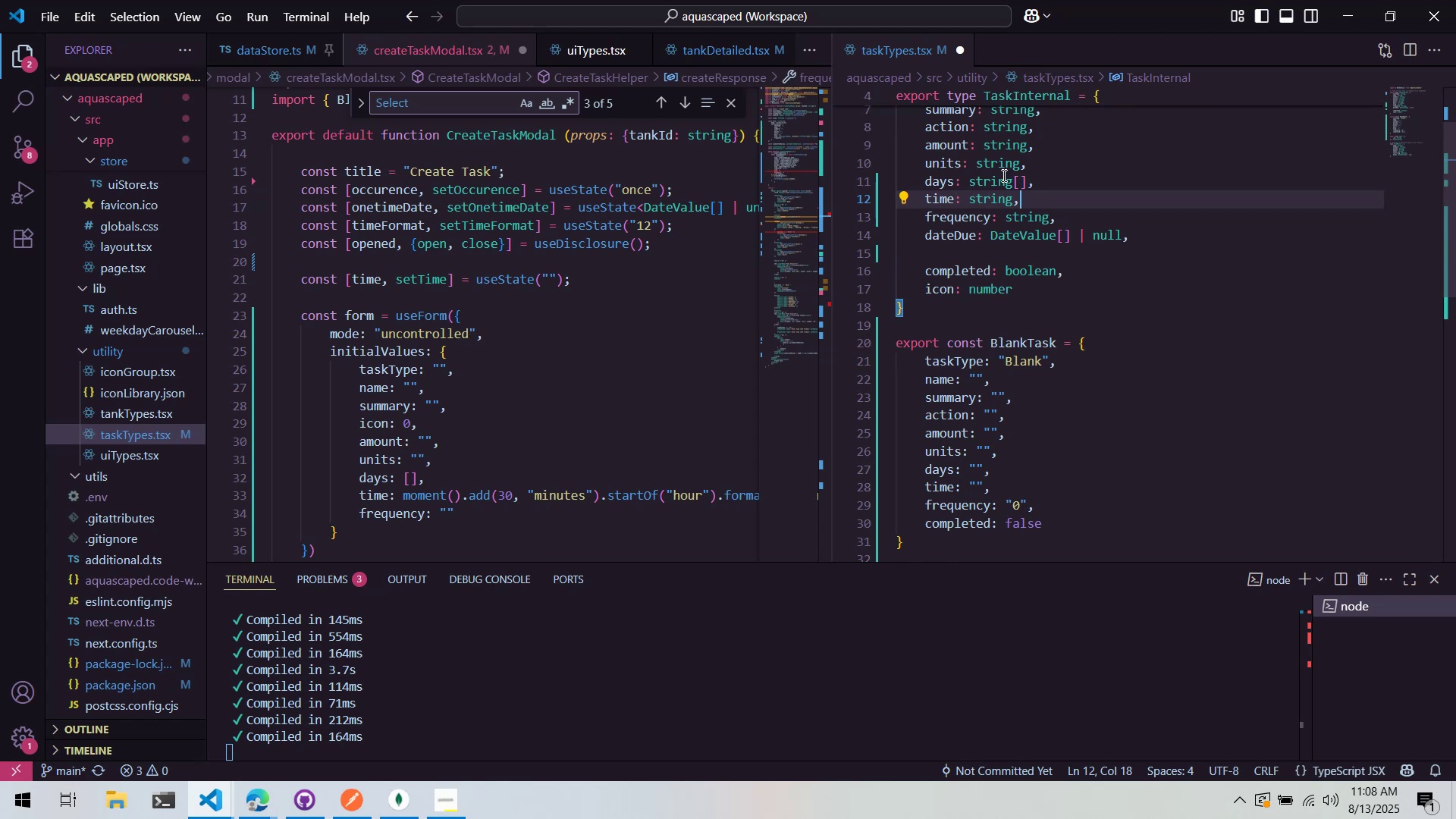 
left_click([1046, 410])
 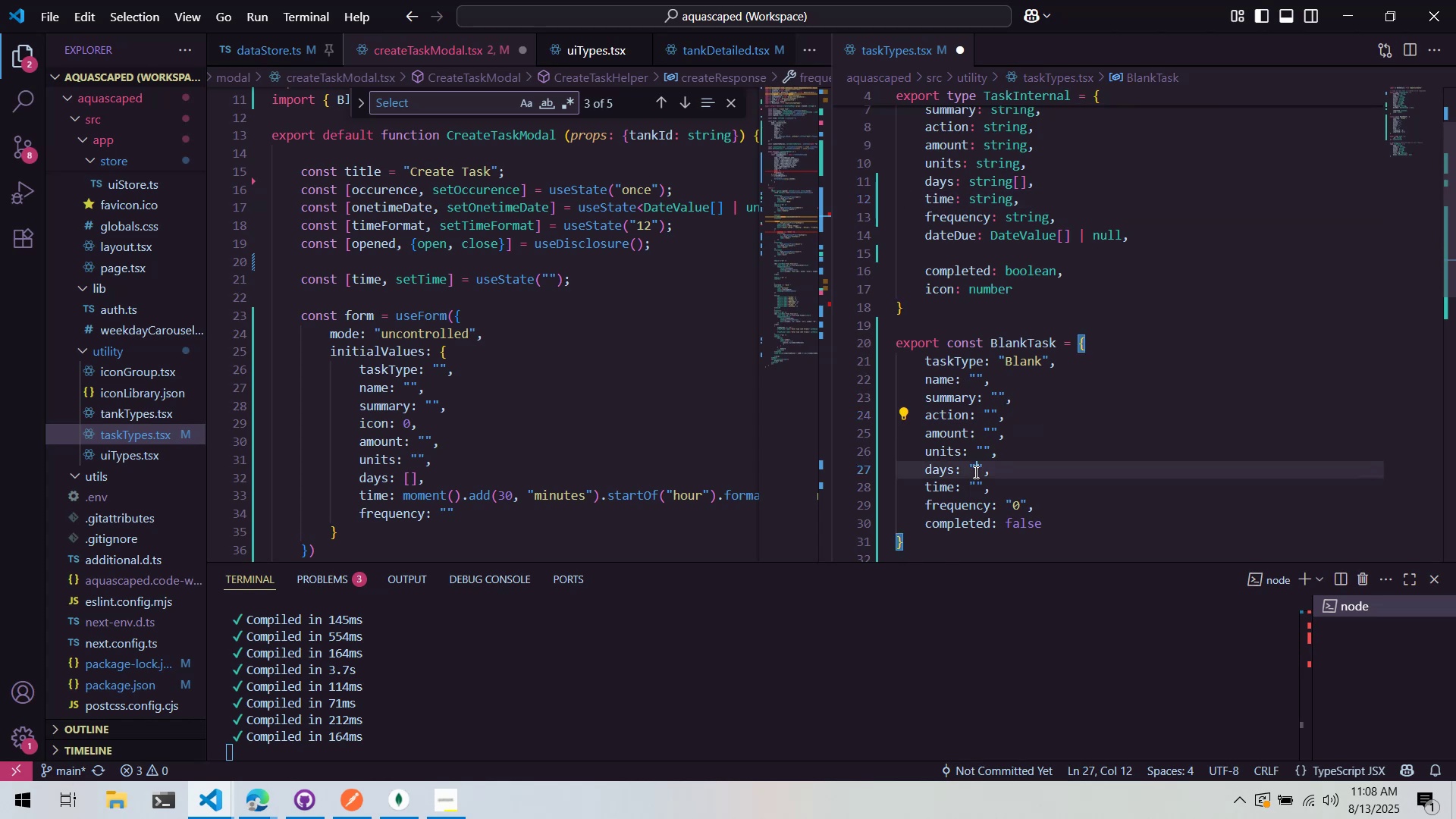 
triple_click([984, 467])
 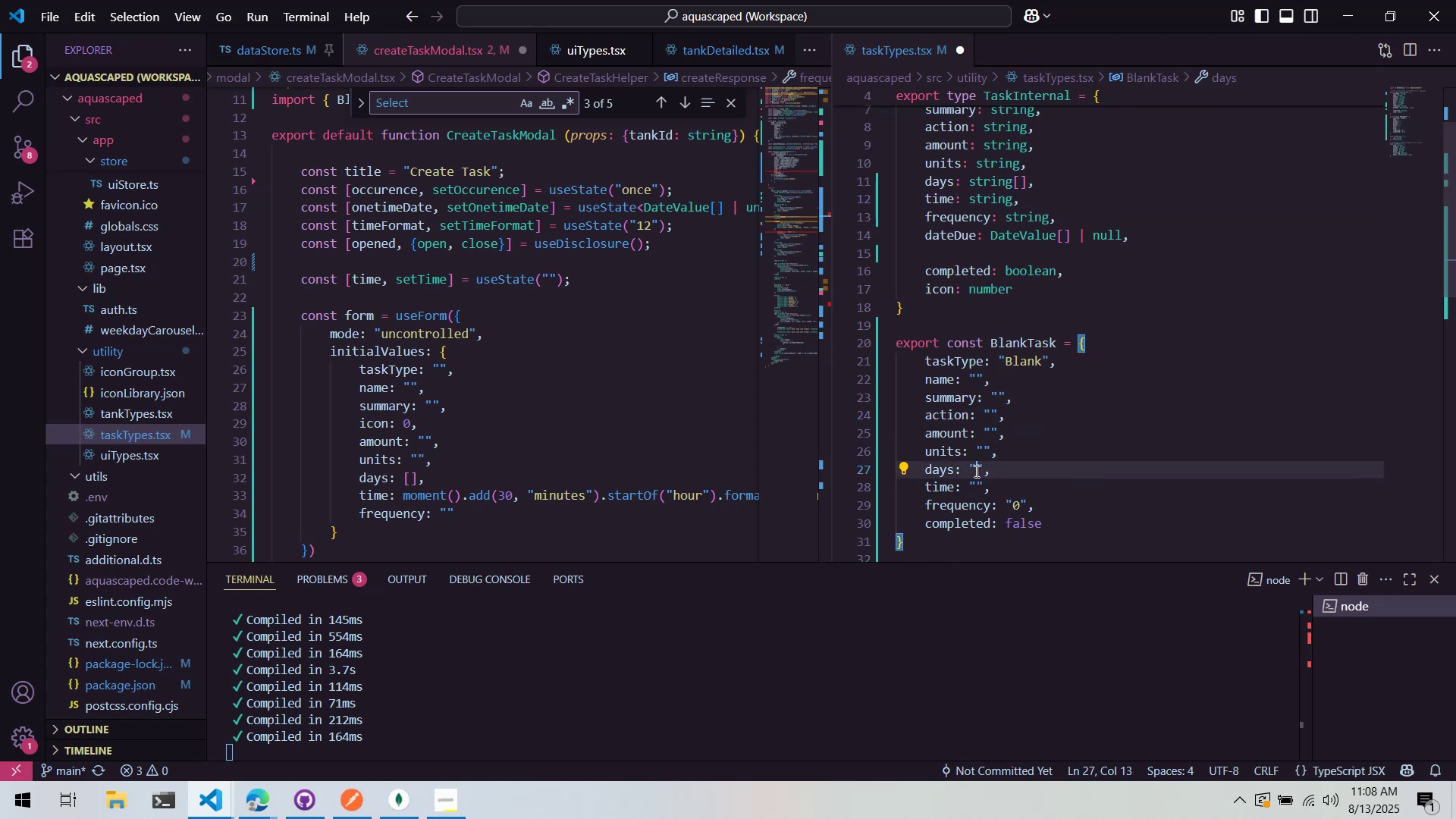 
triple_click([975, 471])
 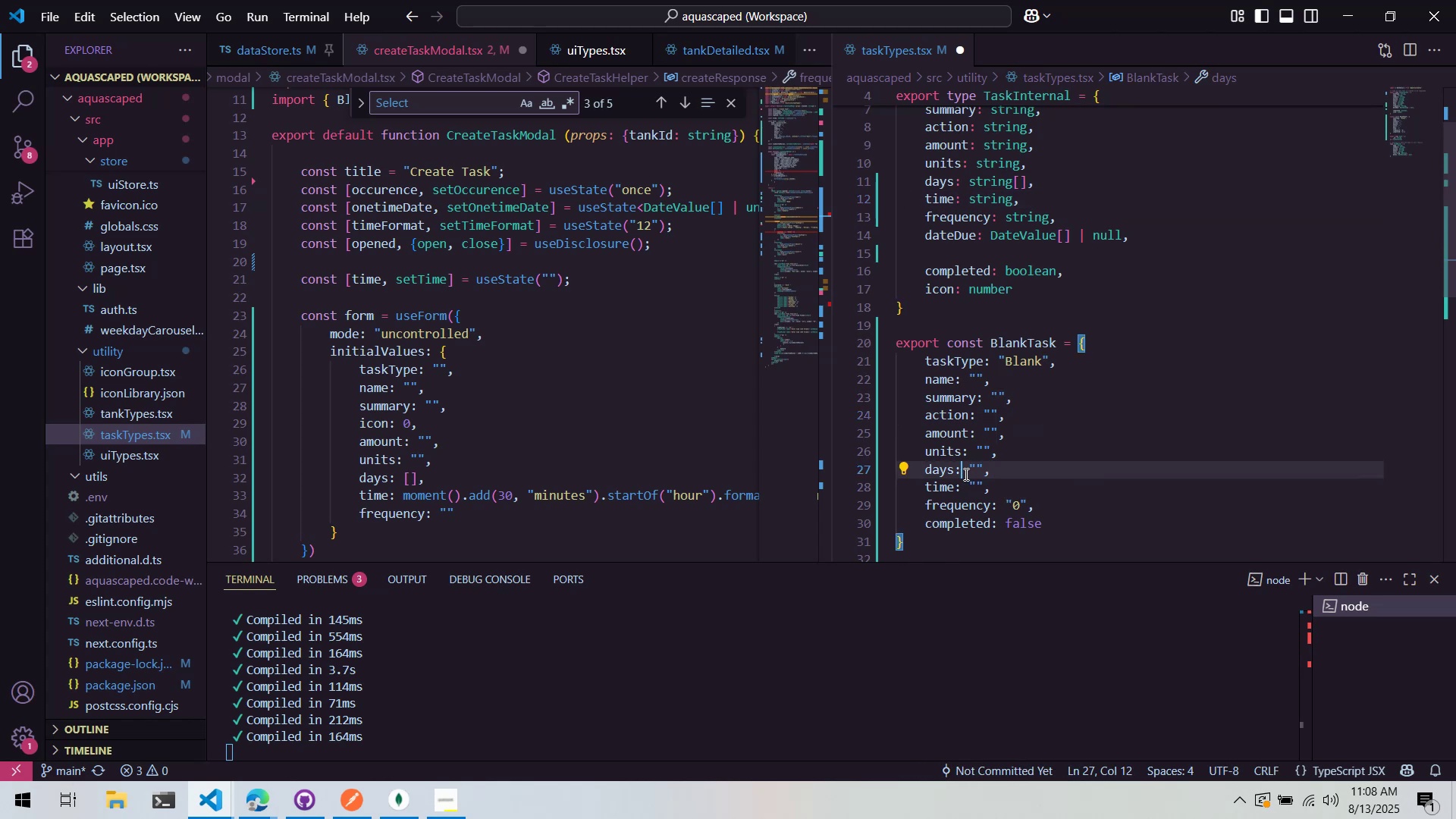 
triple_click([965, 474])
 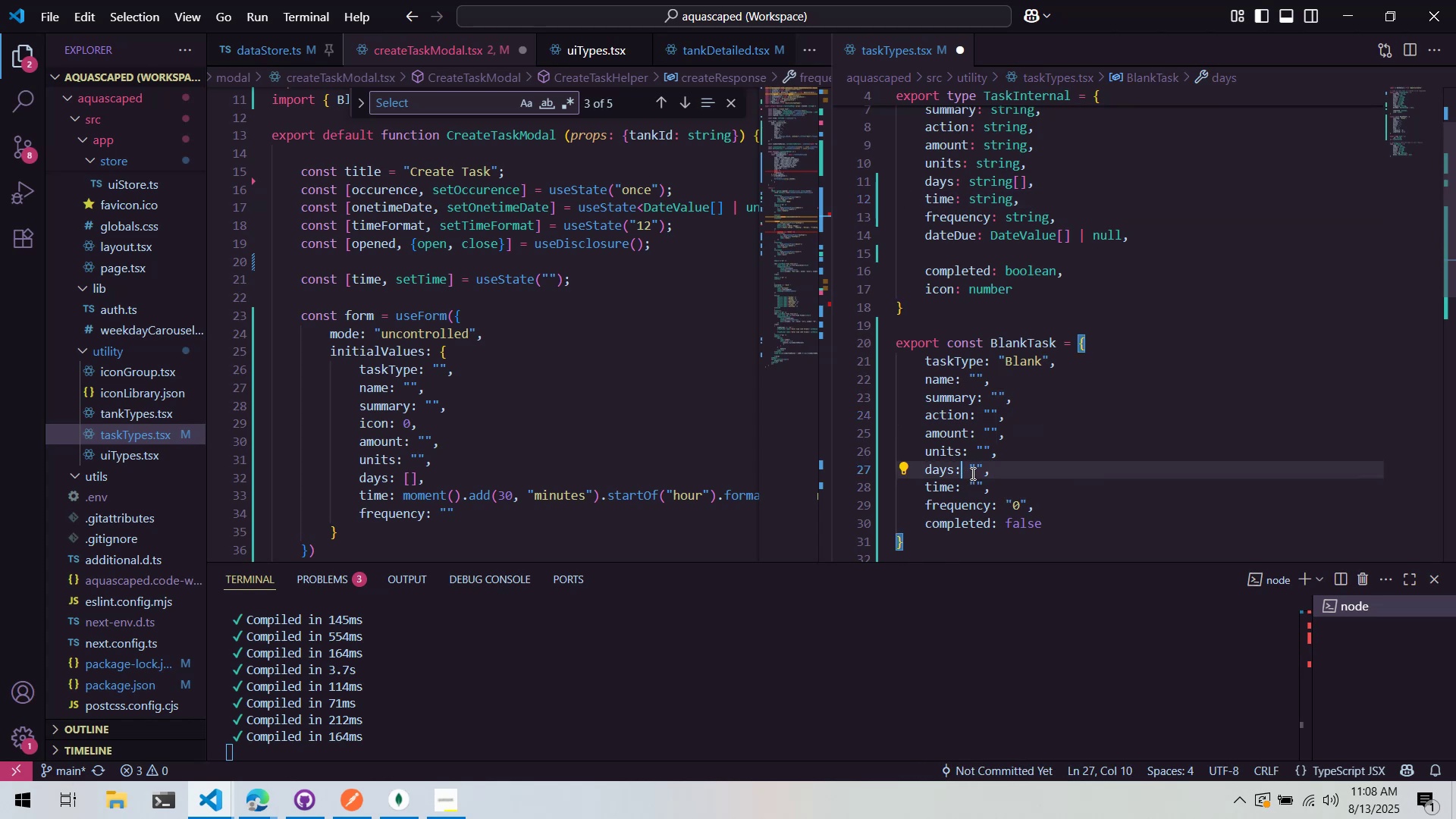 
left_click_drag(start_coordinate=[973, 471], to_coordinate=[981, 471])
 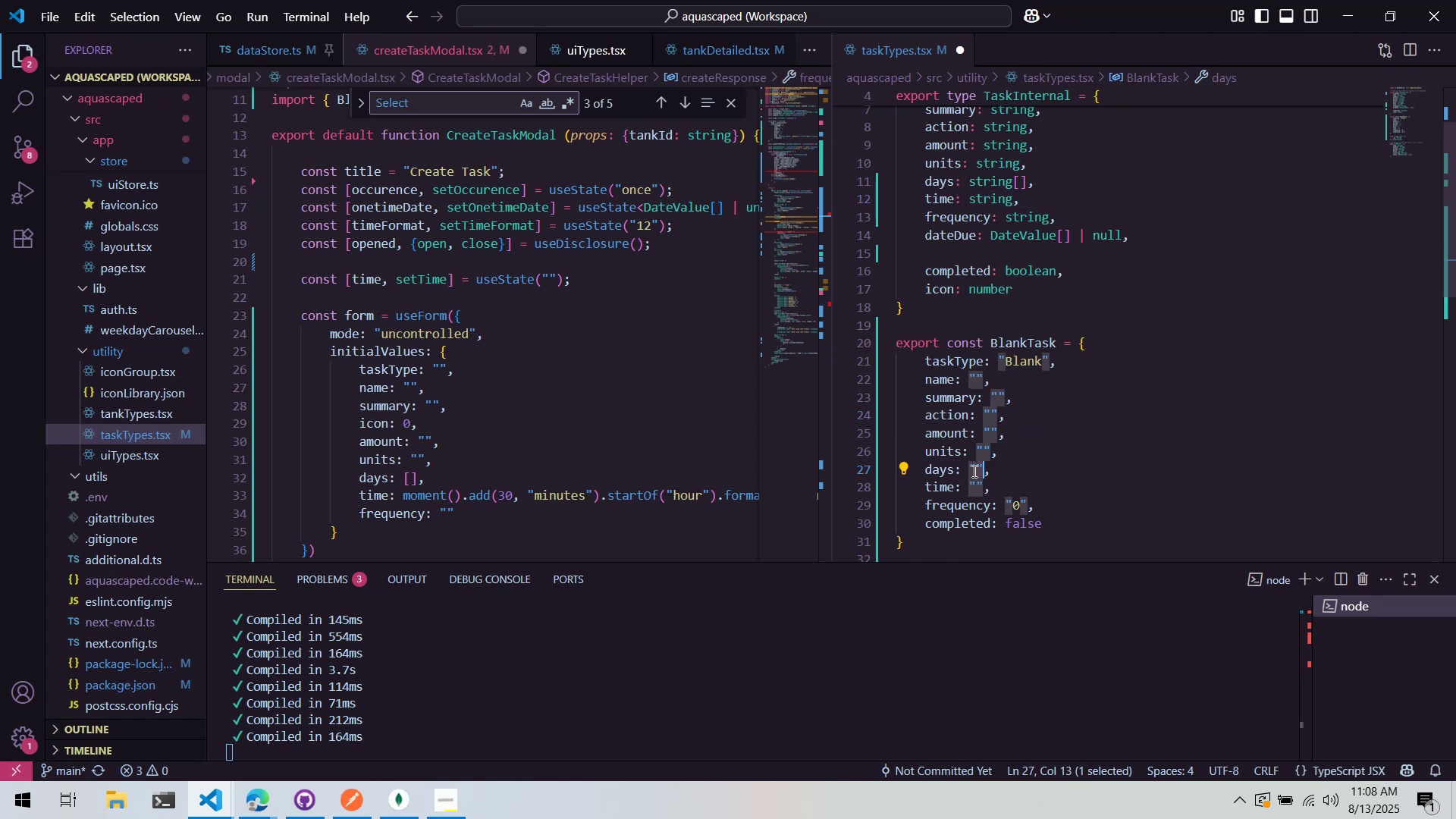 
left_click([973, 471])
 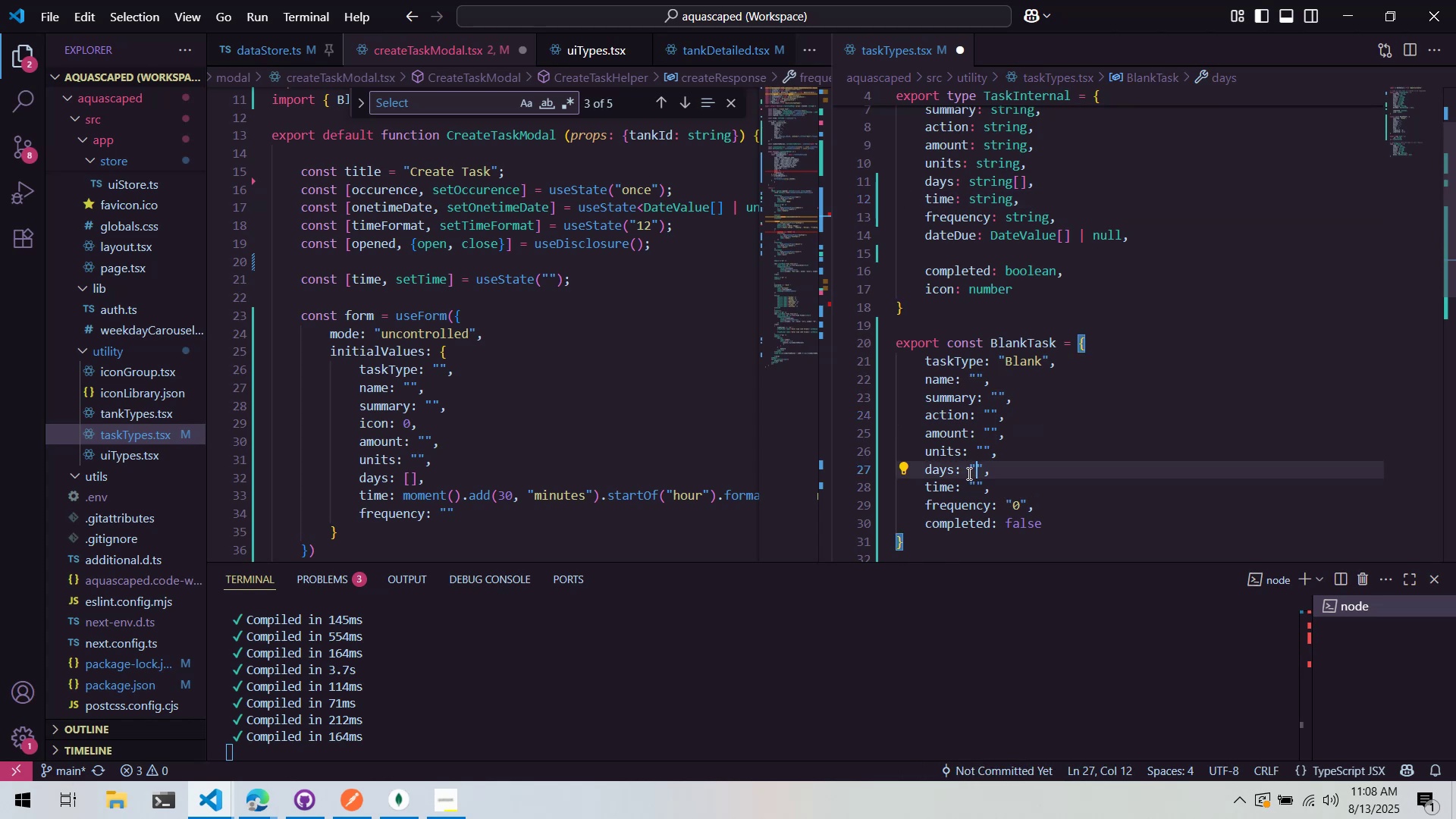 
left_click_drag(start_coordinate=[968, 473], to_coordinate=[981, 473])
 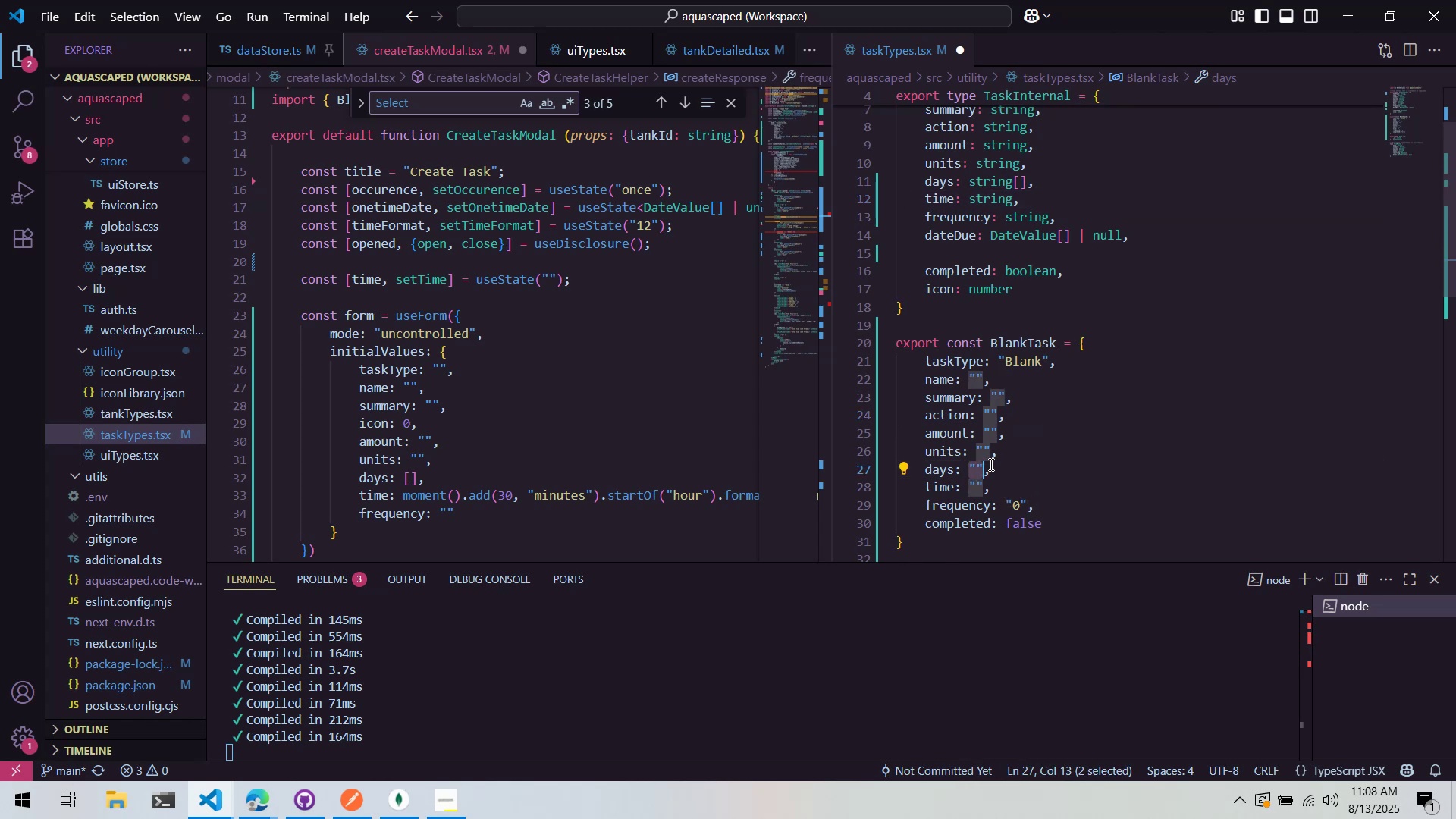 
left_click([1134, 432])
 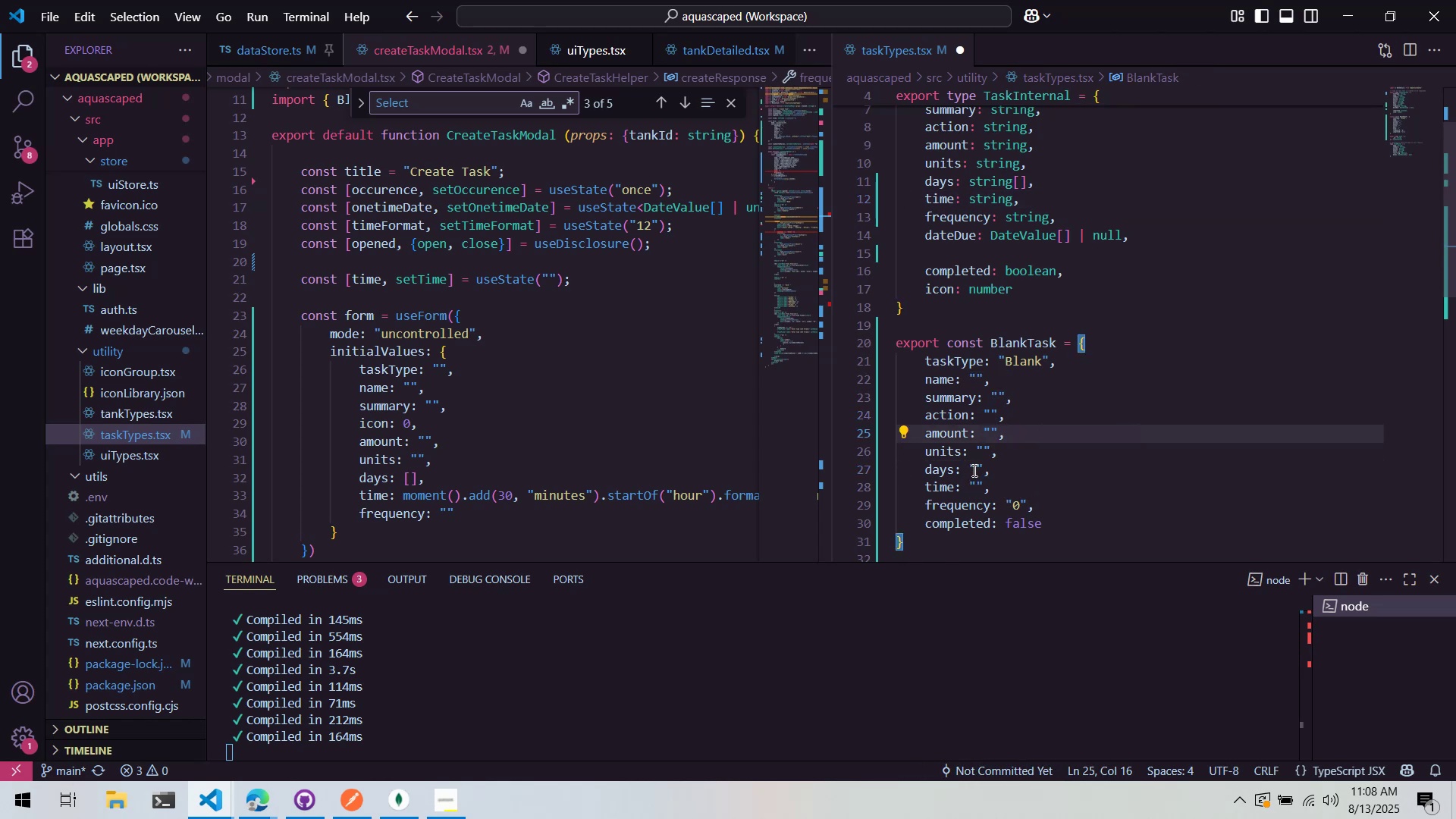 
left_click_drag(start_coordinate=[970, 472], to_coordinate=[983, 472])
 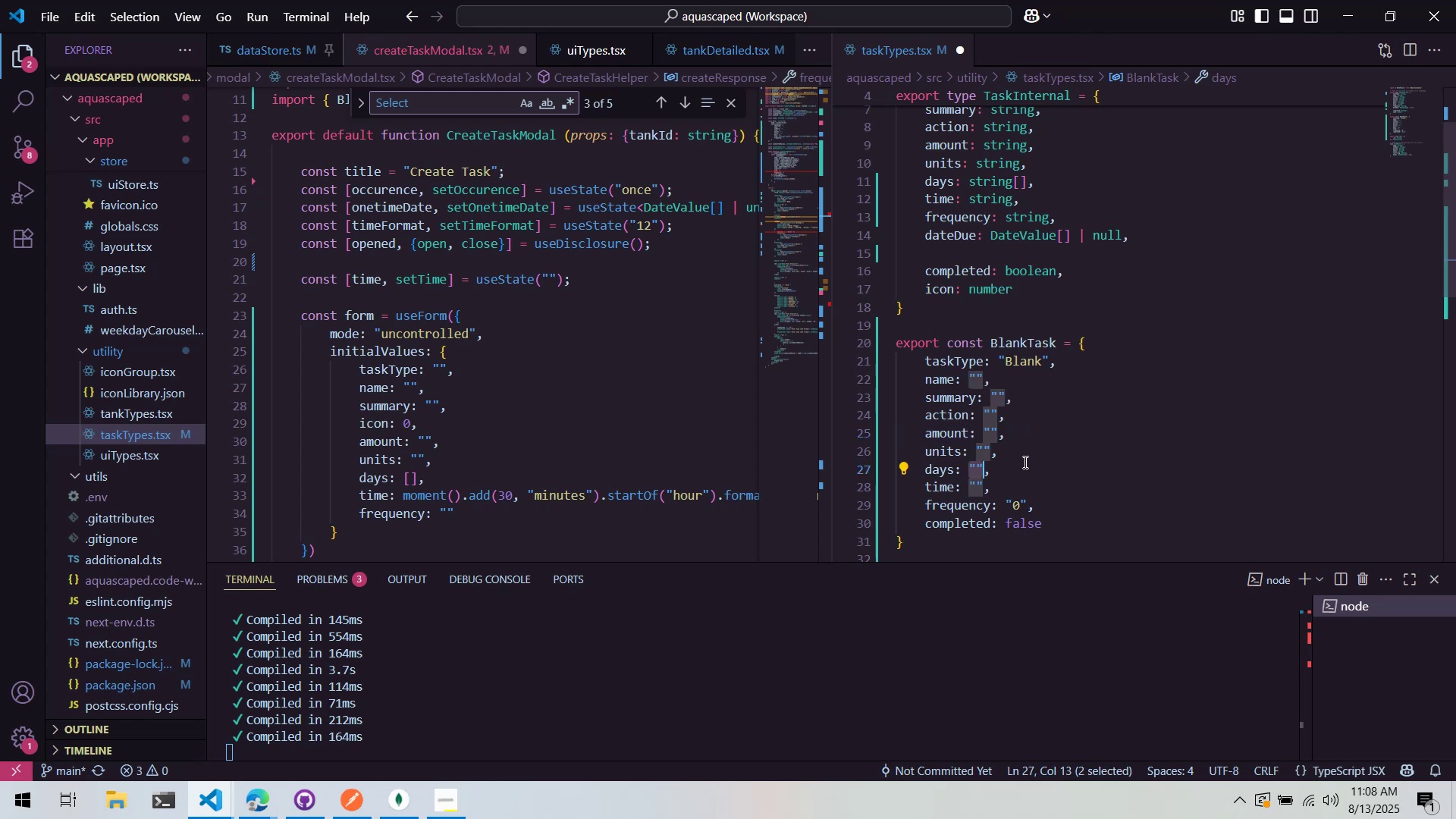 
left_click([1024, 462])
 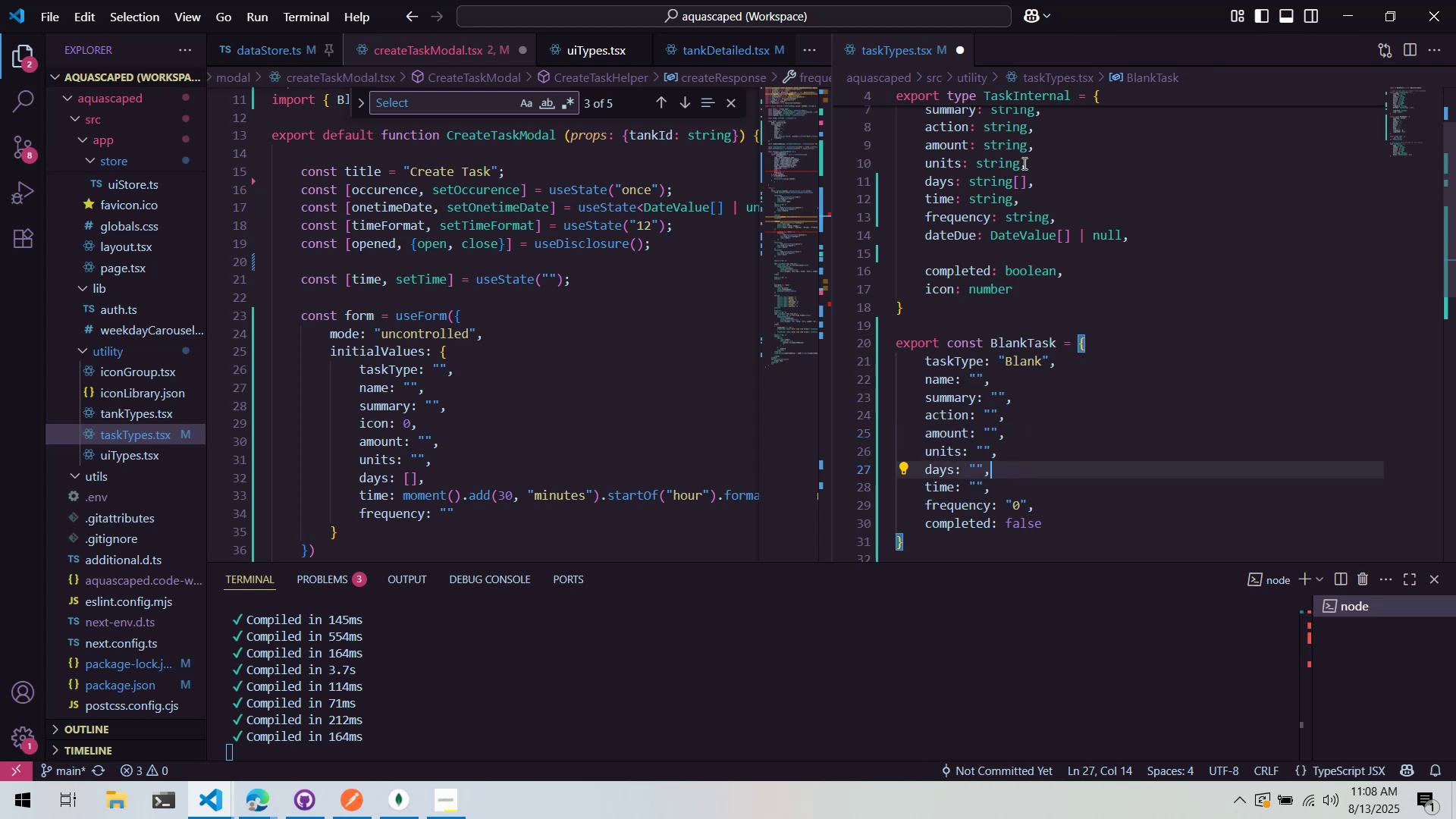 
left_click([1028, 180])
 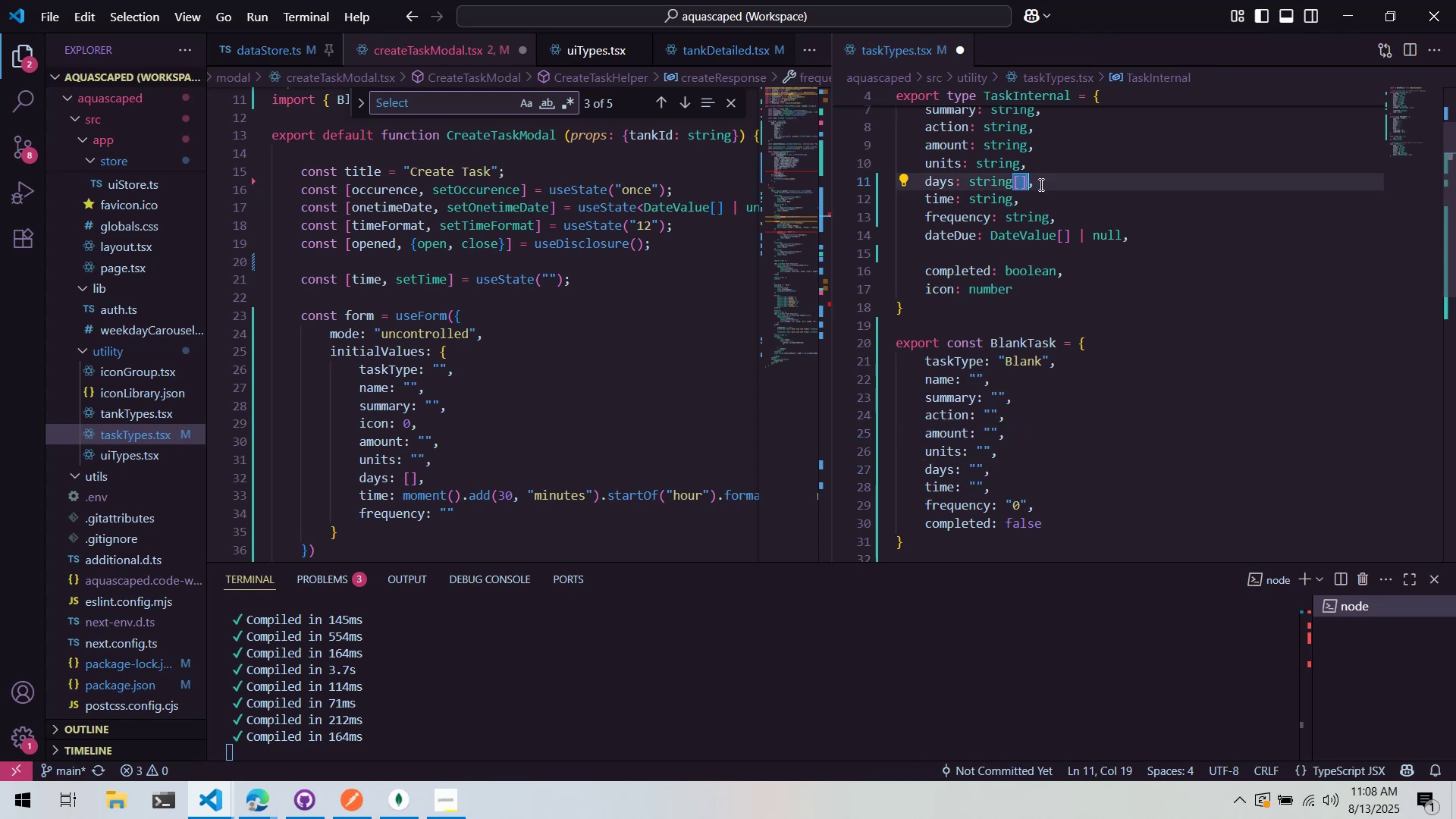 
key(Control+Z)
 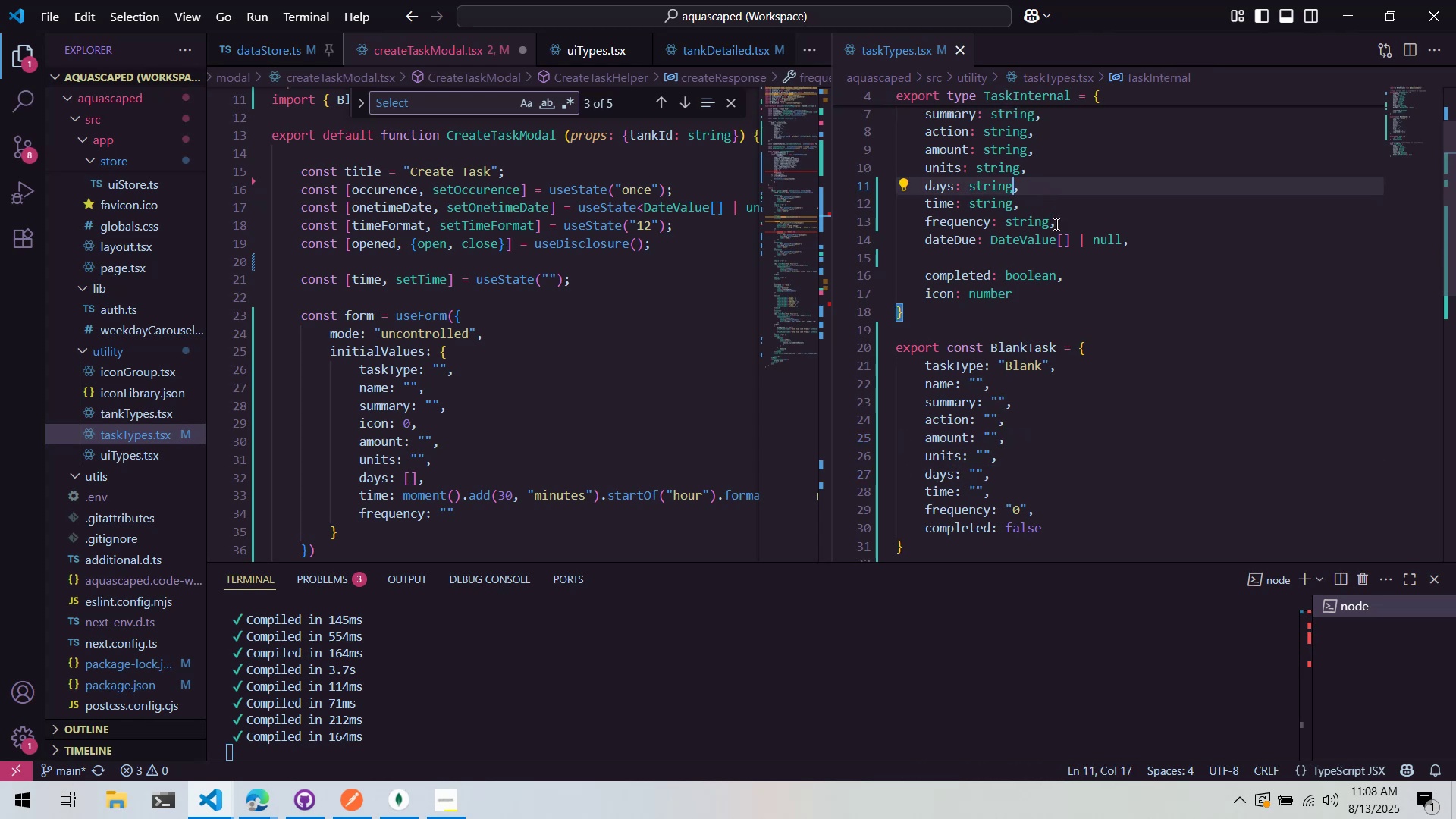 
left_click([1056, 224])
 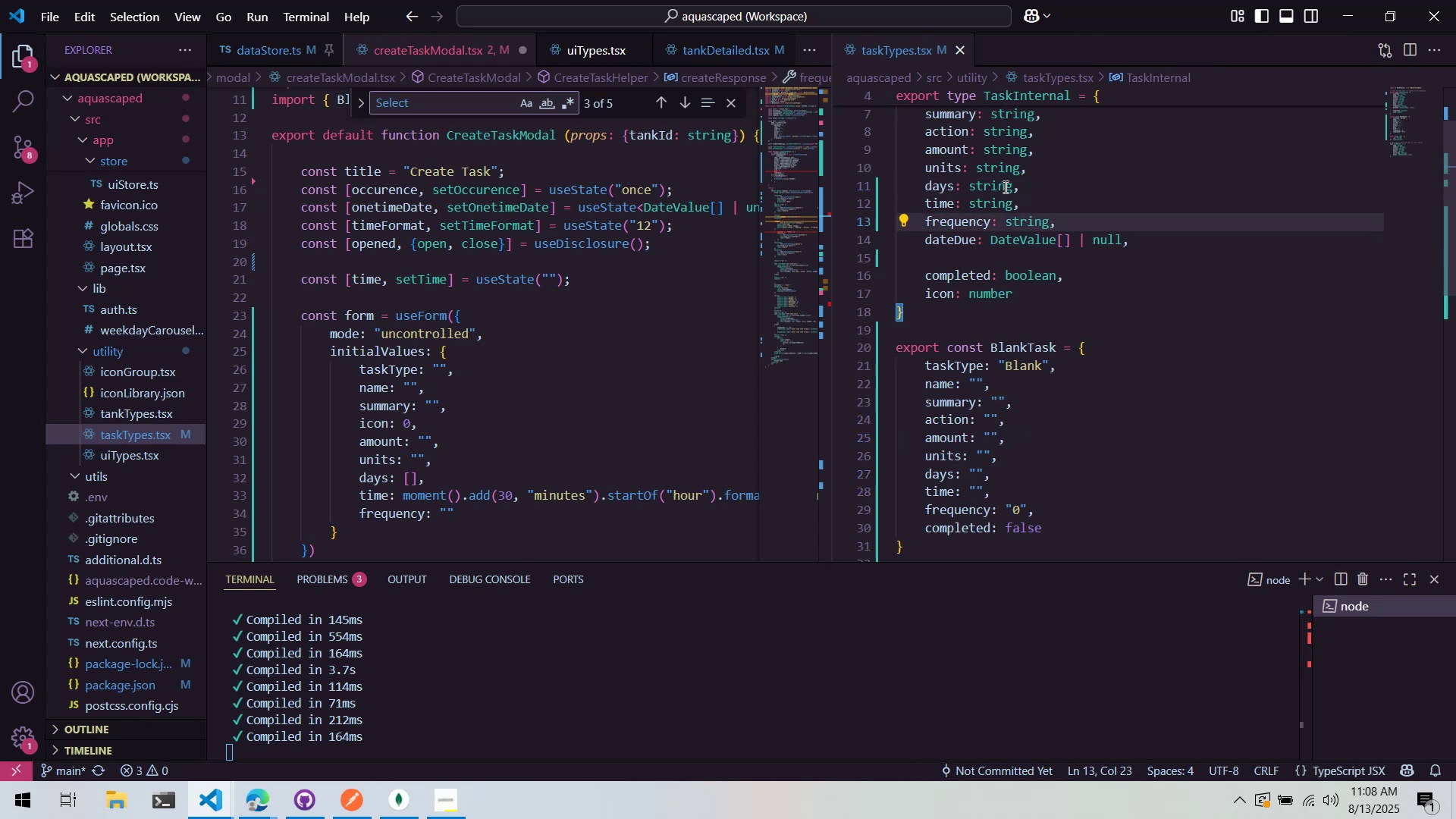 
double_click([1012, 186])
 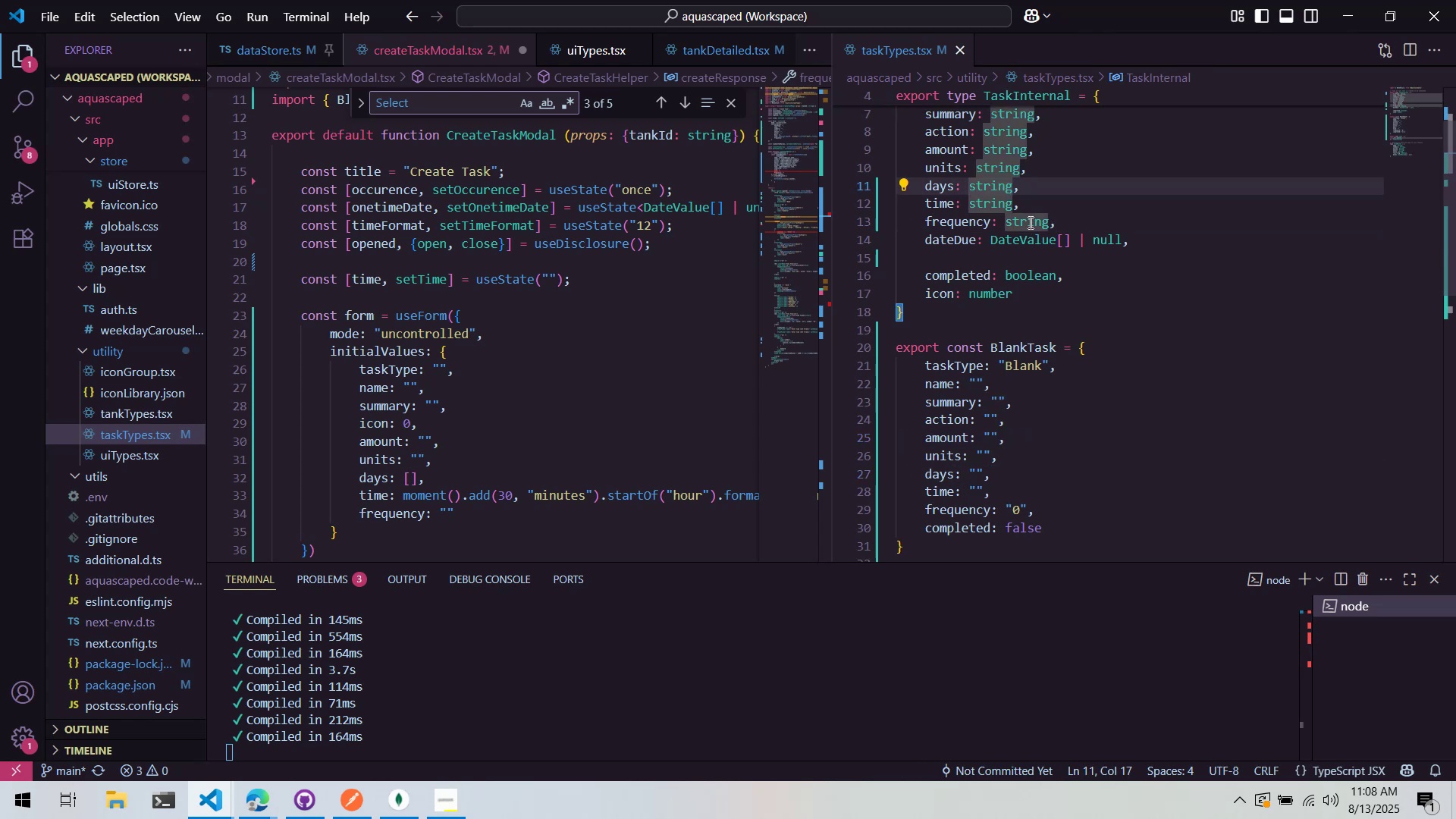 
key(BracketLeft)
 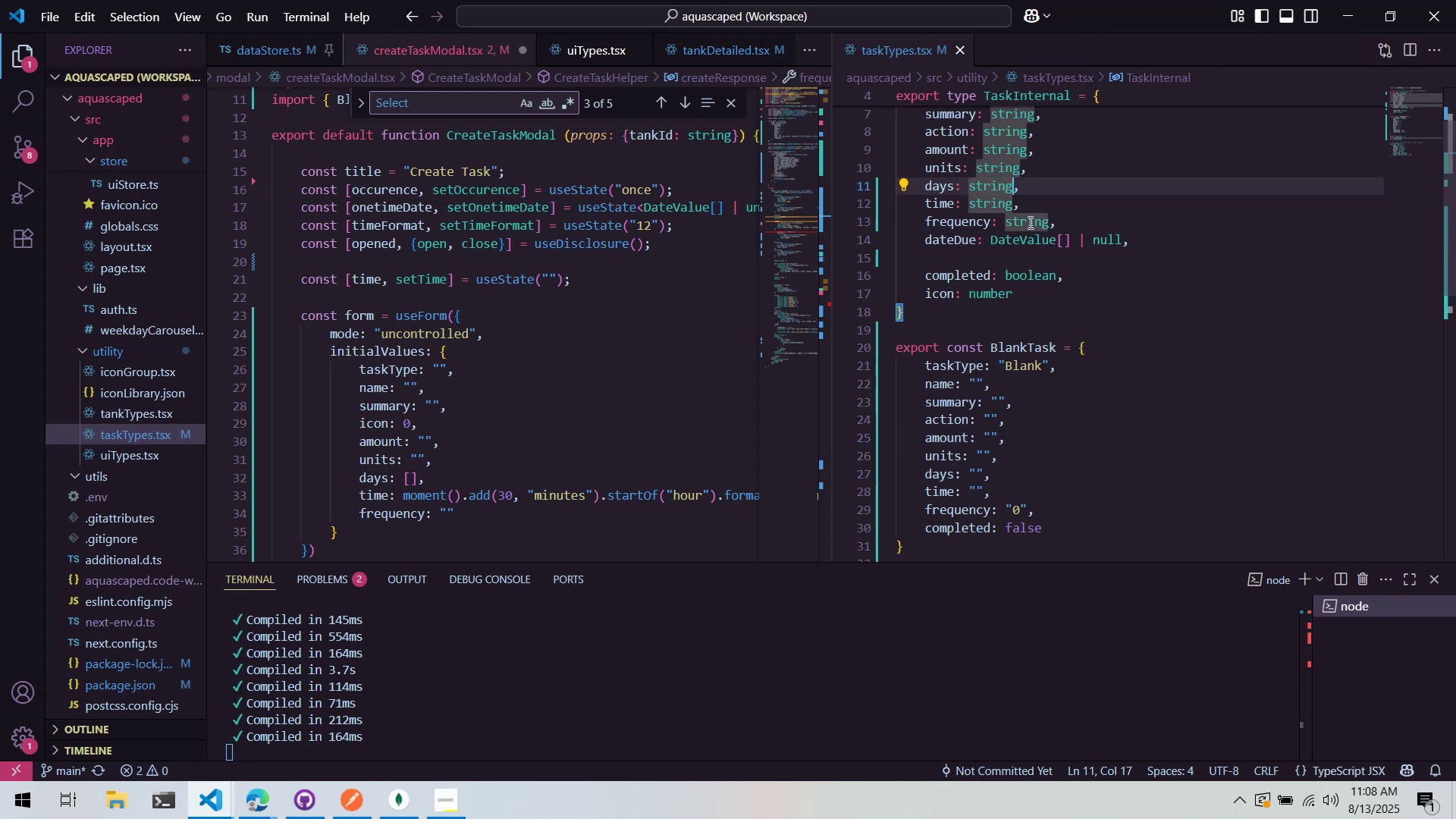 
key(BracketRight)
 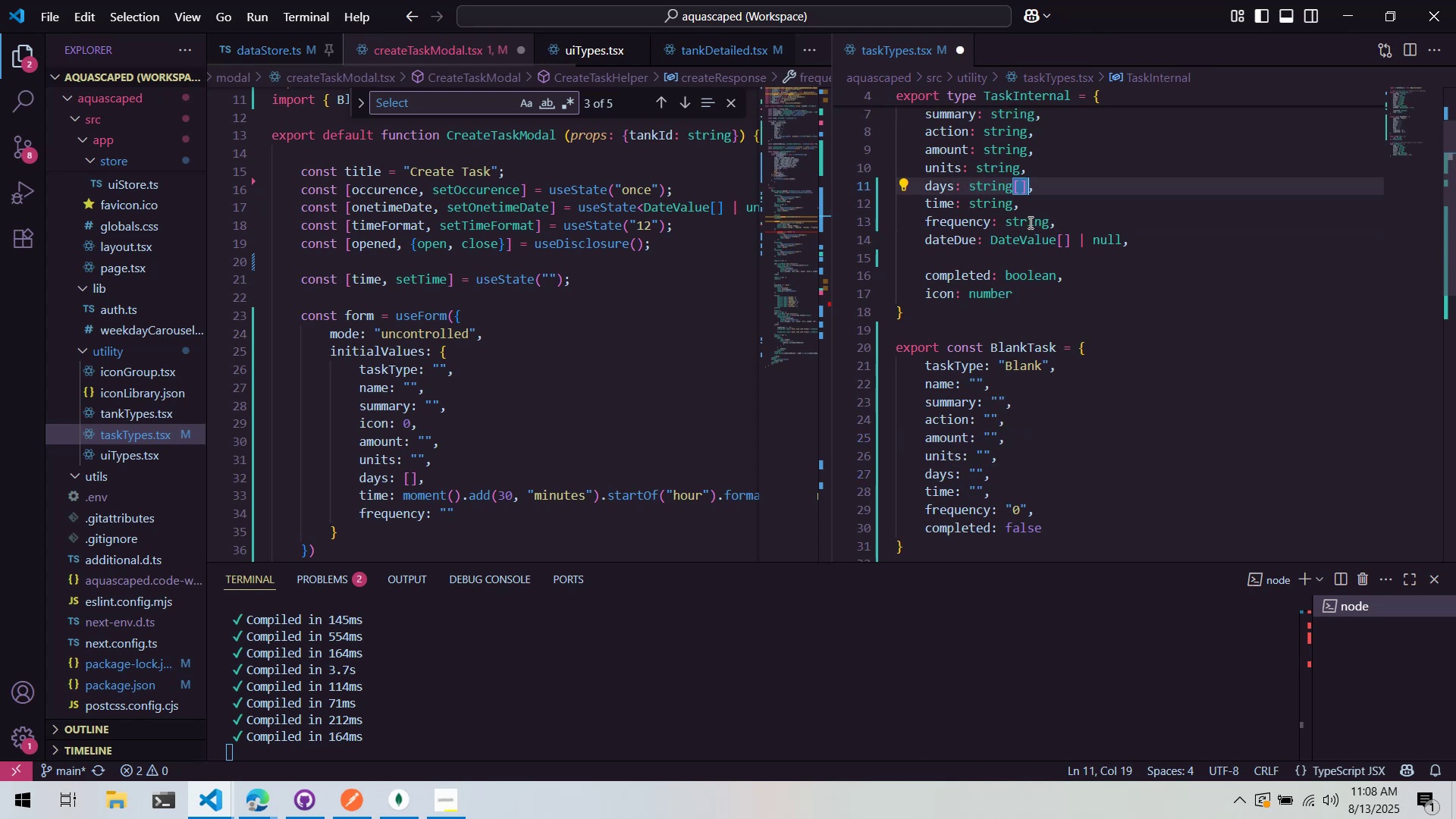 
key(Control+S)
 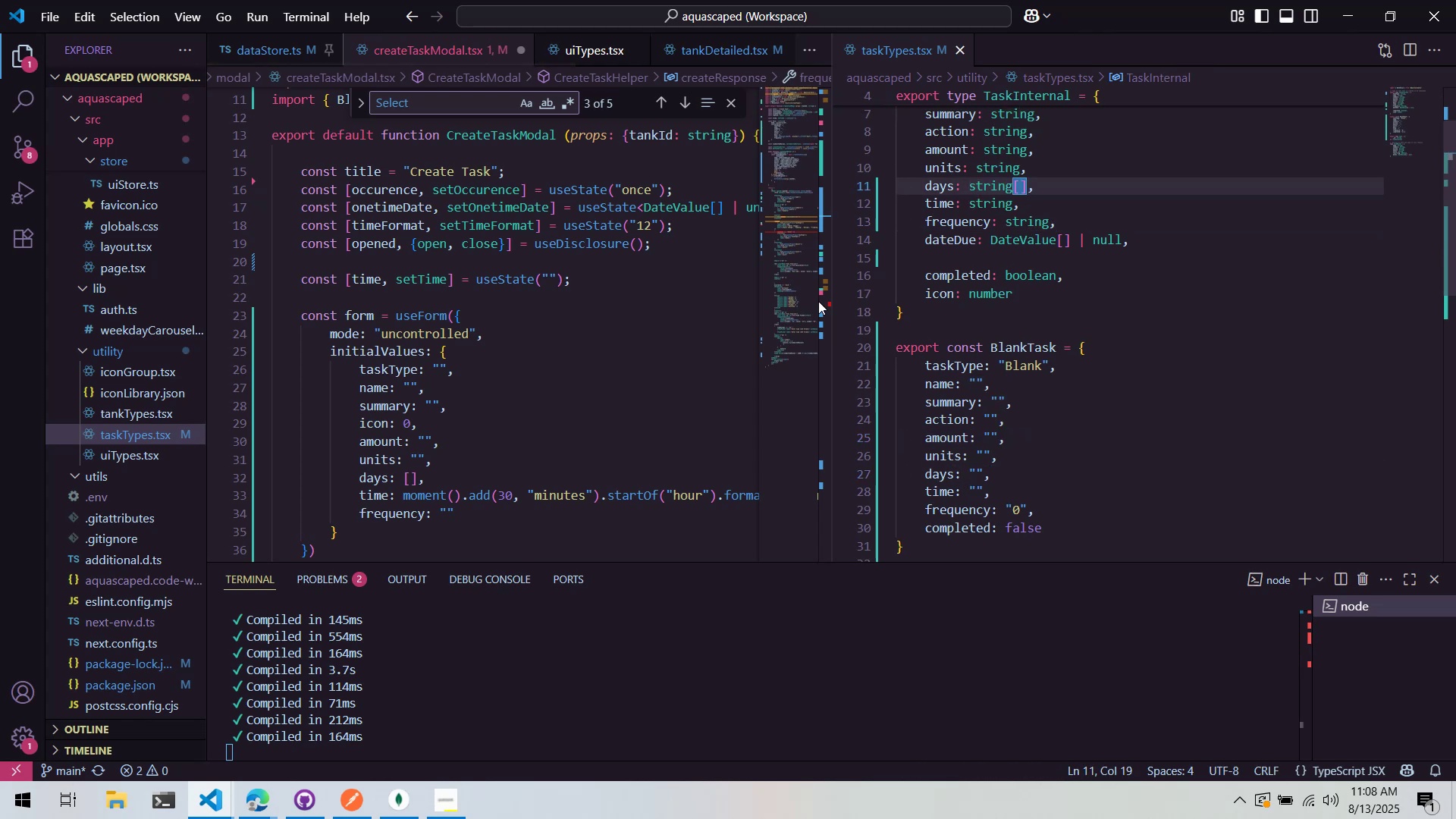 
scroll: coordinate [661, 338], scroll_direction: down, amount: 2.0
 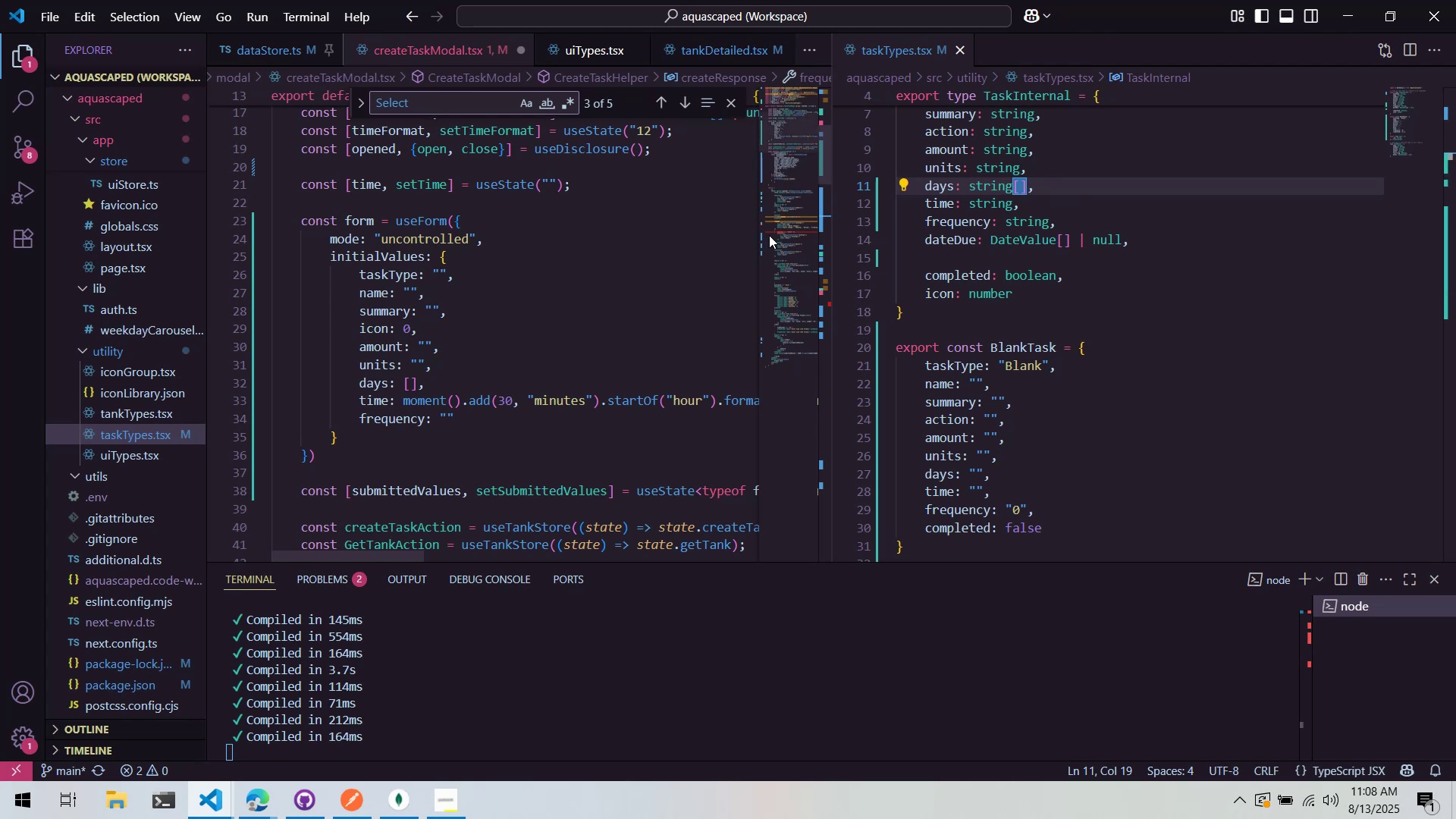 
left_click_drag(start_coordinate=[775, 231], to_coordinate=[778, 221])
 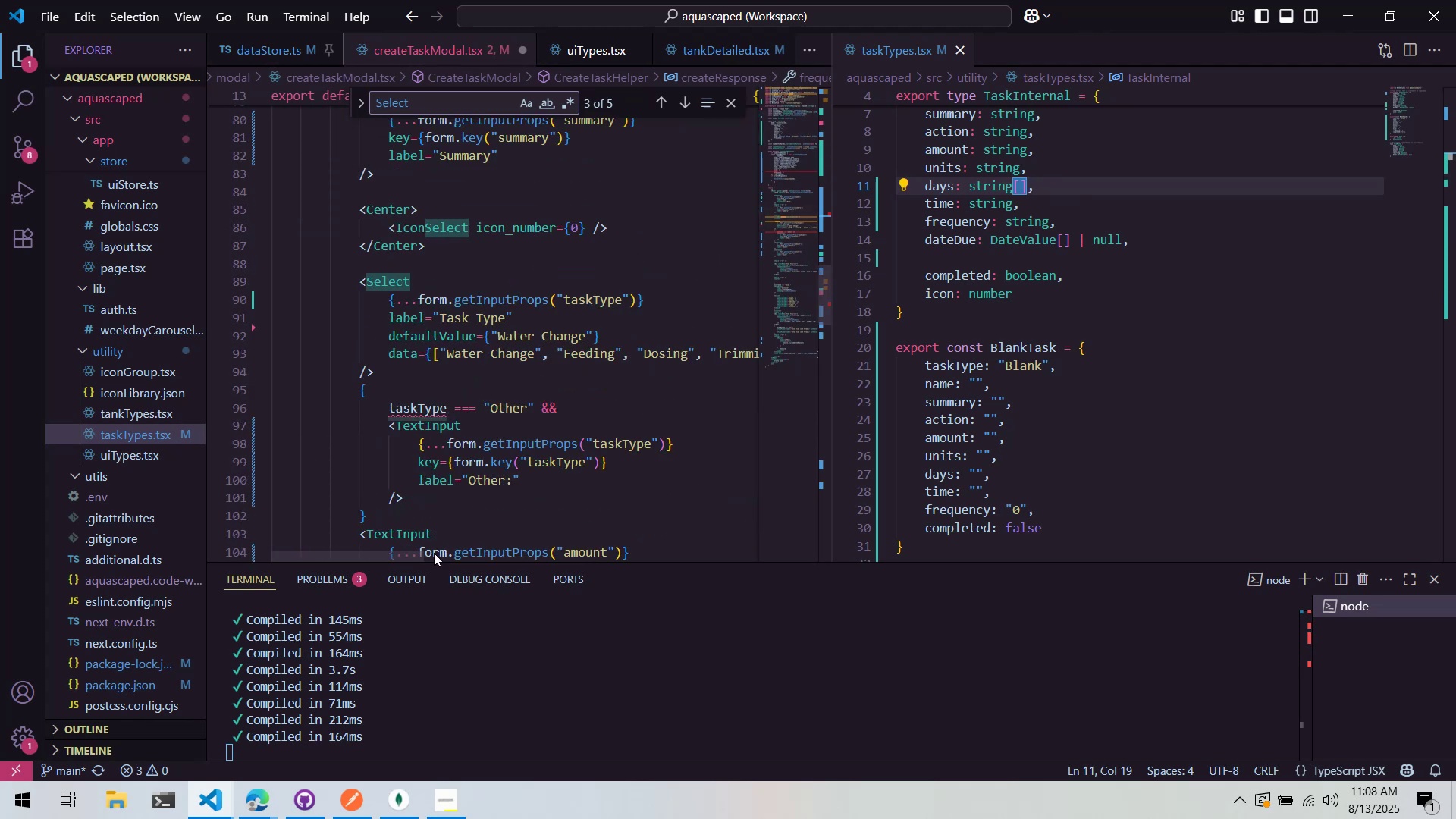 
wait(5.77)
 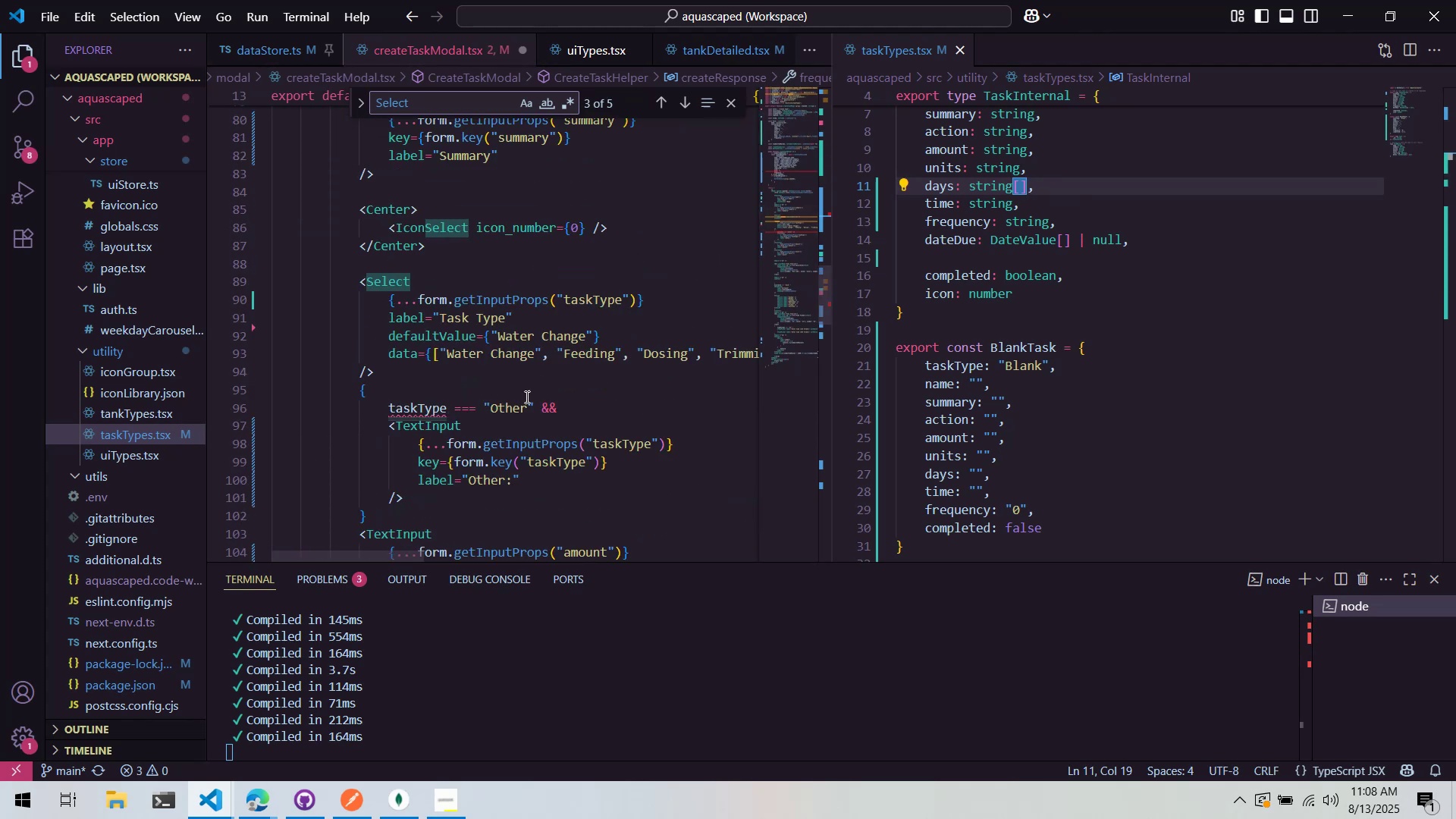 
left_click_drag(start_coordinate=[424, 555], to_coordinate=[406, 548])
 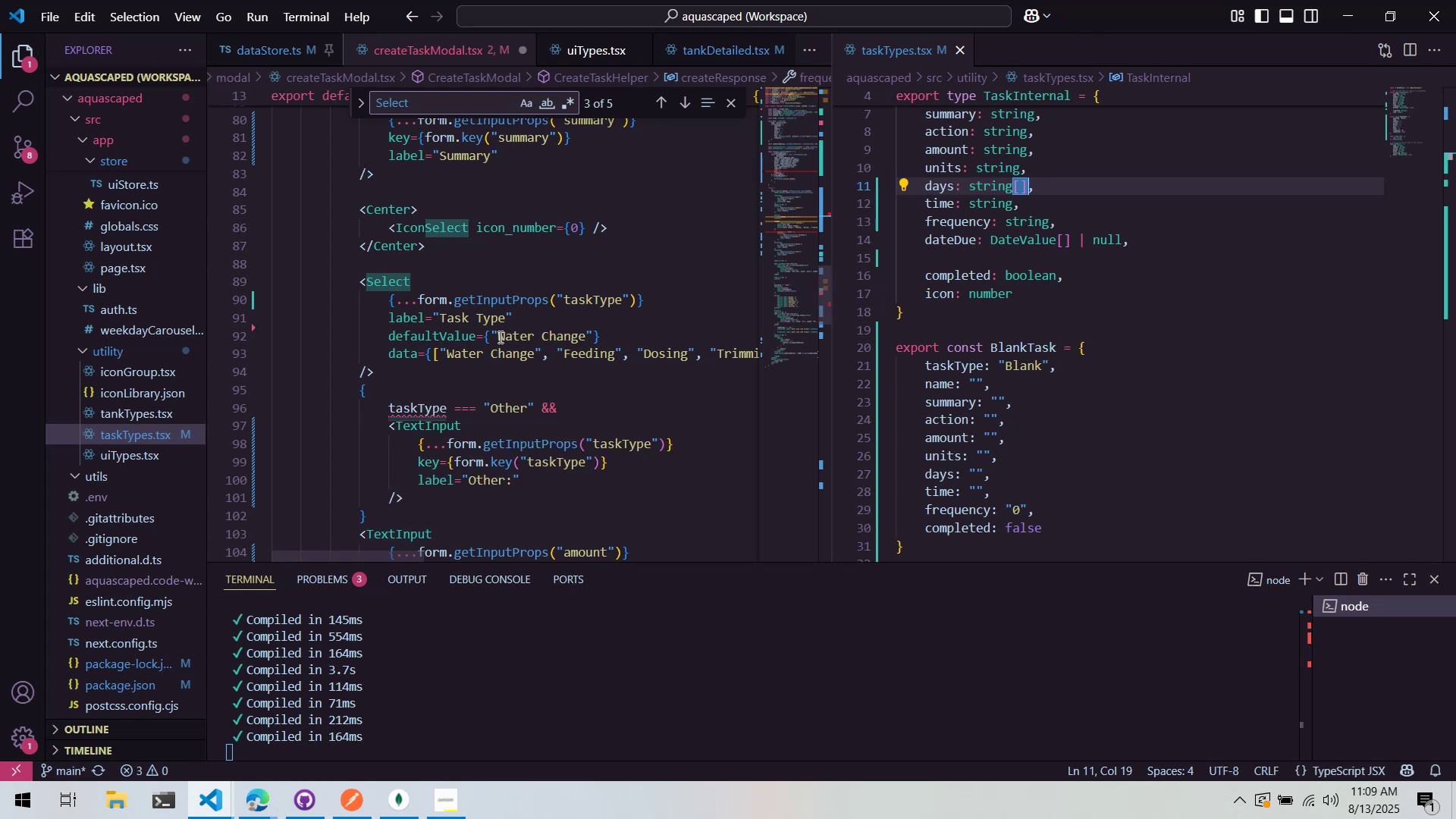 
wait(17.25)
 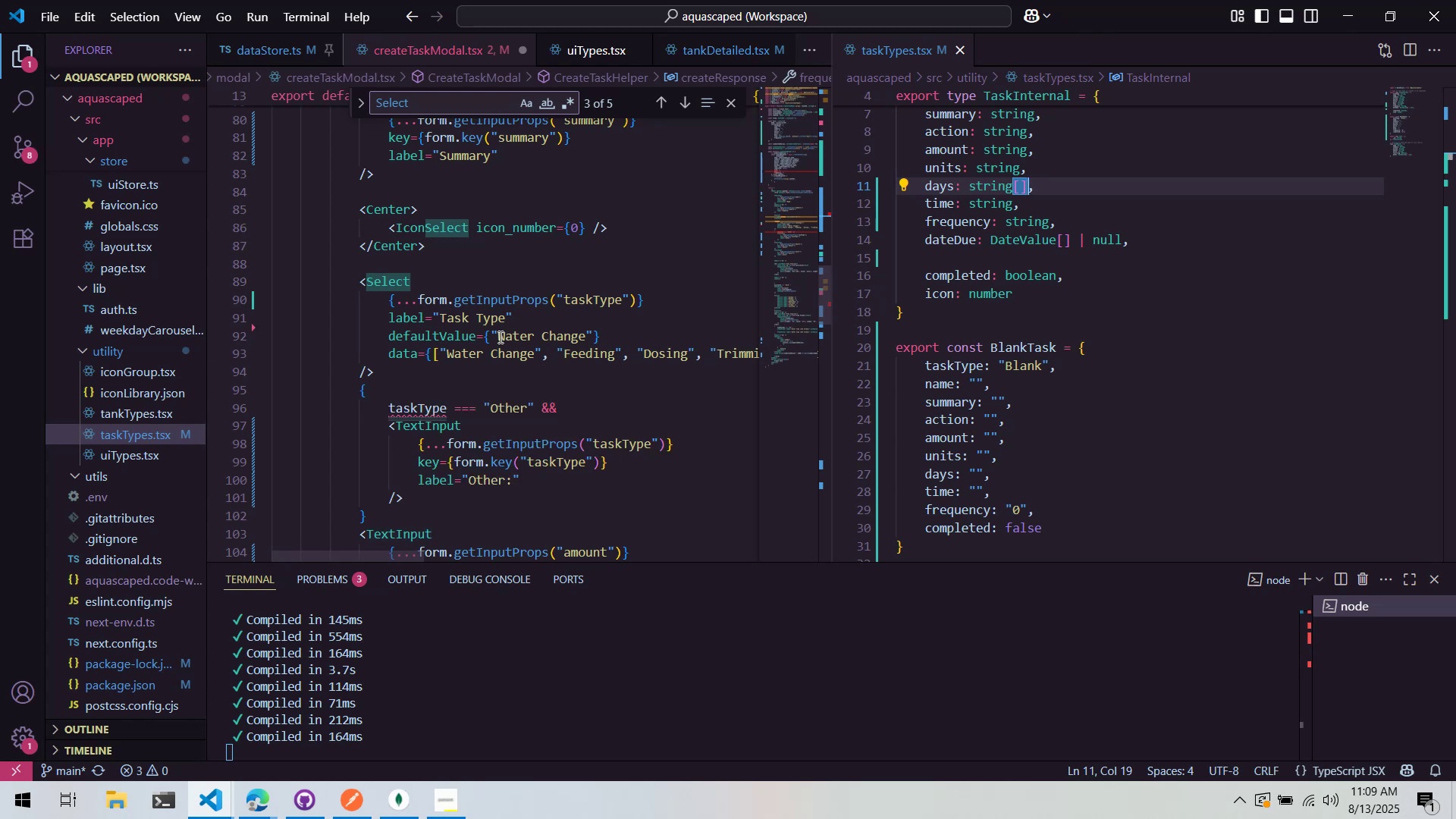 
double_click([414, 411])
 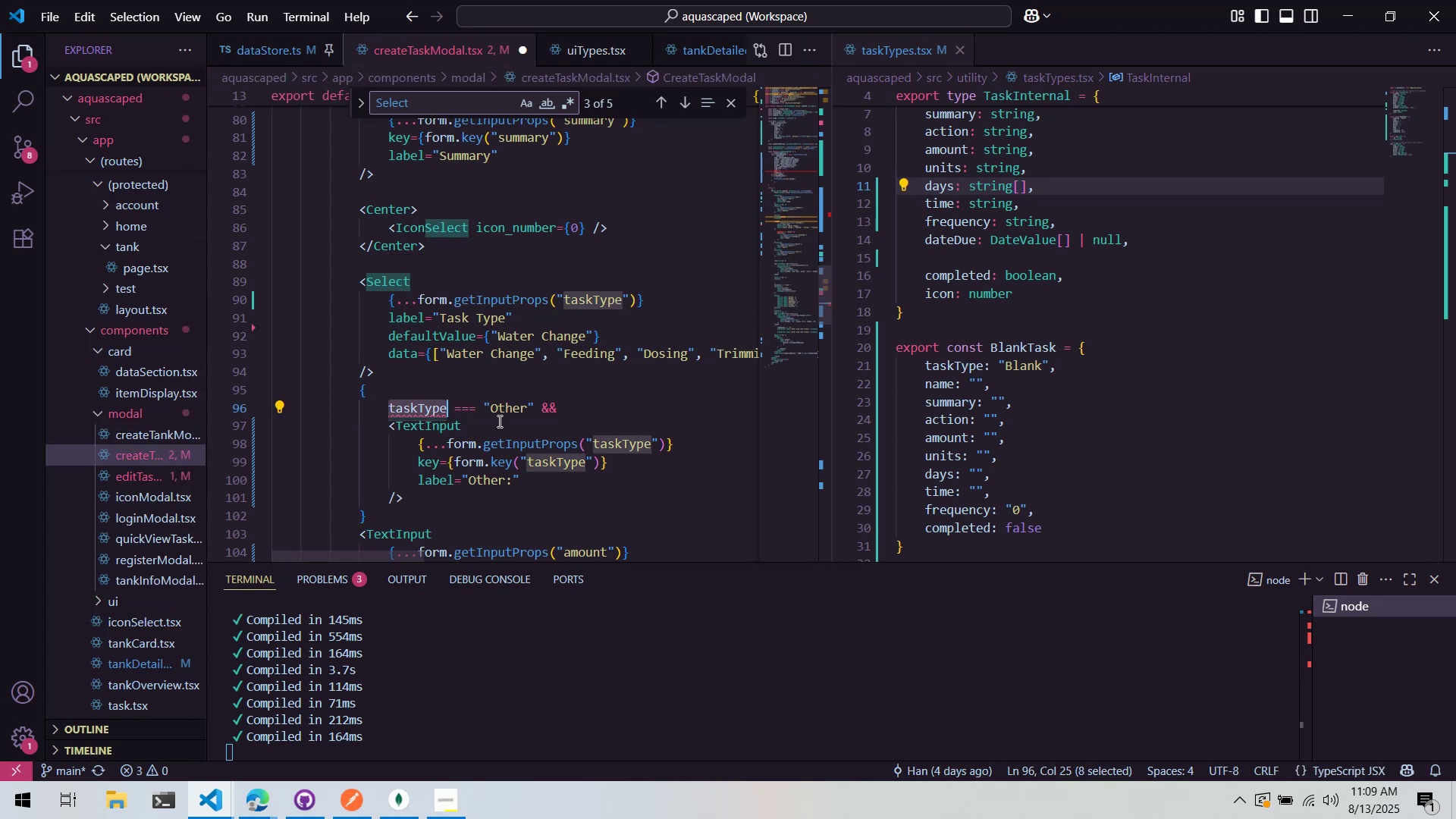 
type(form.getValye()
key(Backspace)
key(Backspace)
key(Backspace)
type(ue()
 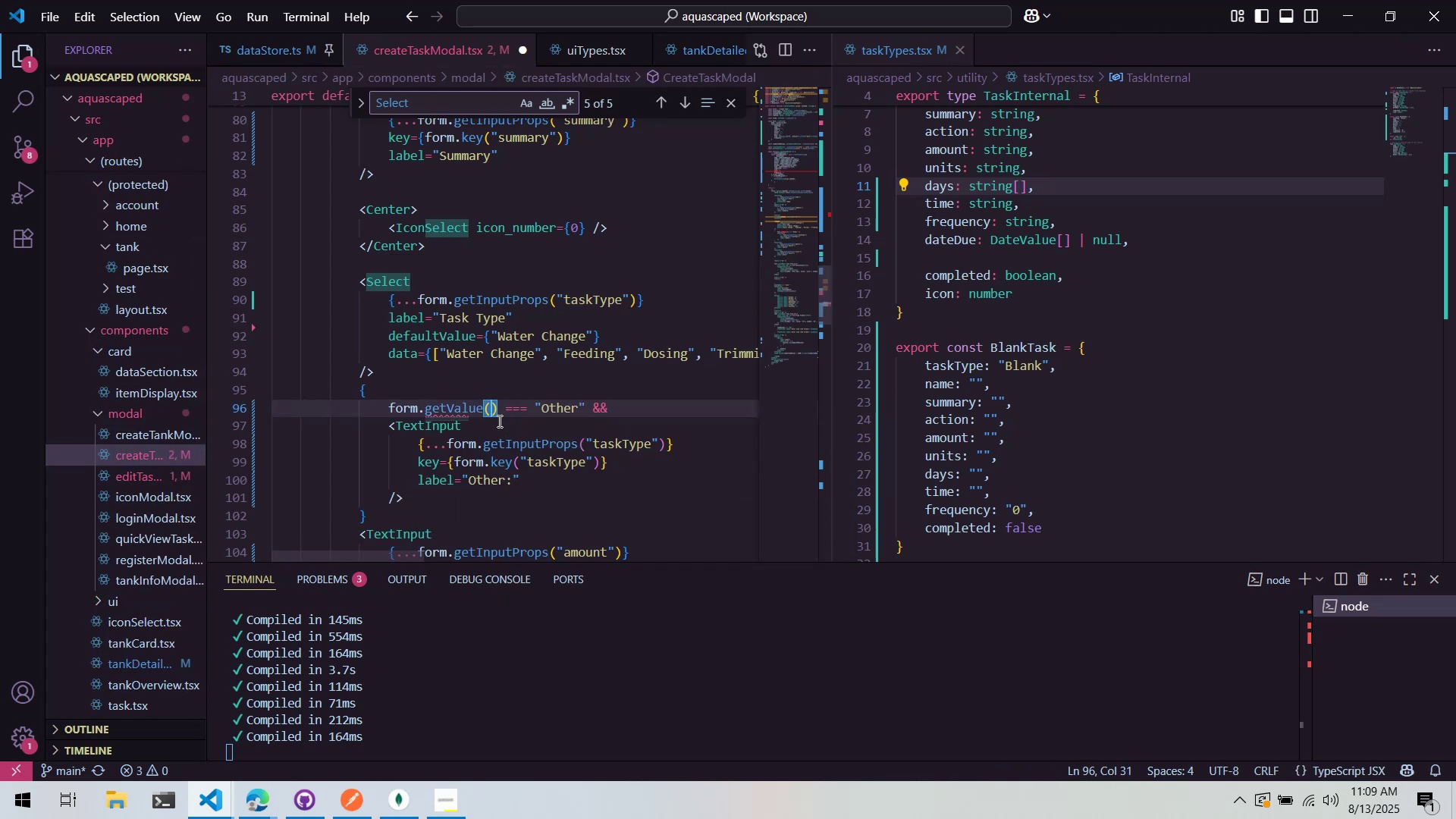 
key(Alt+AltLeft)
 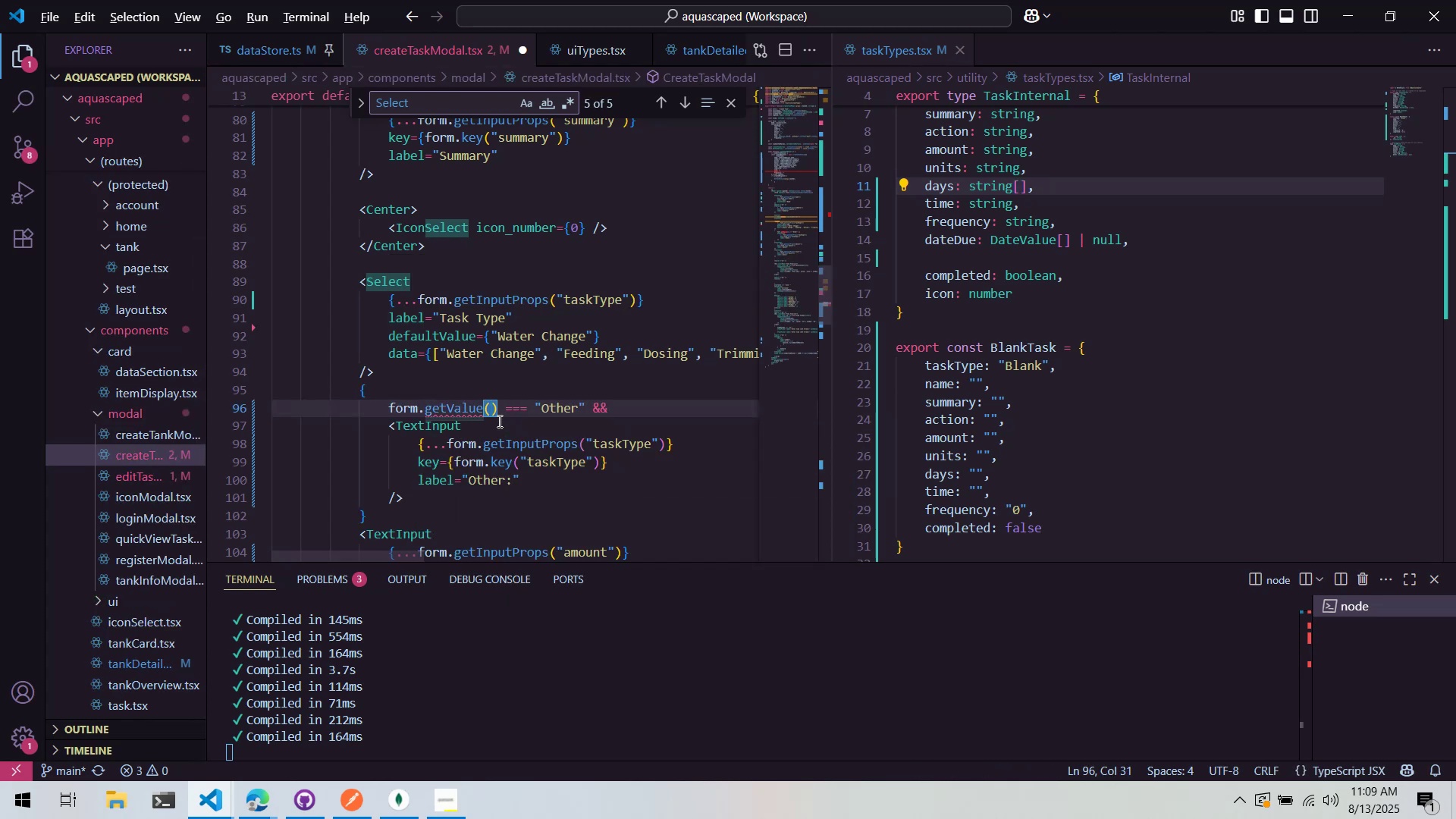 
key(Alt+Tab)
 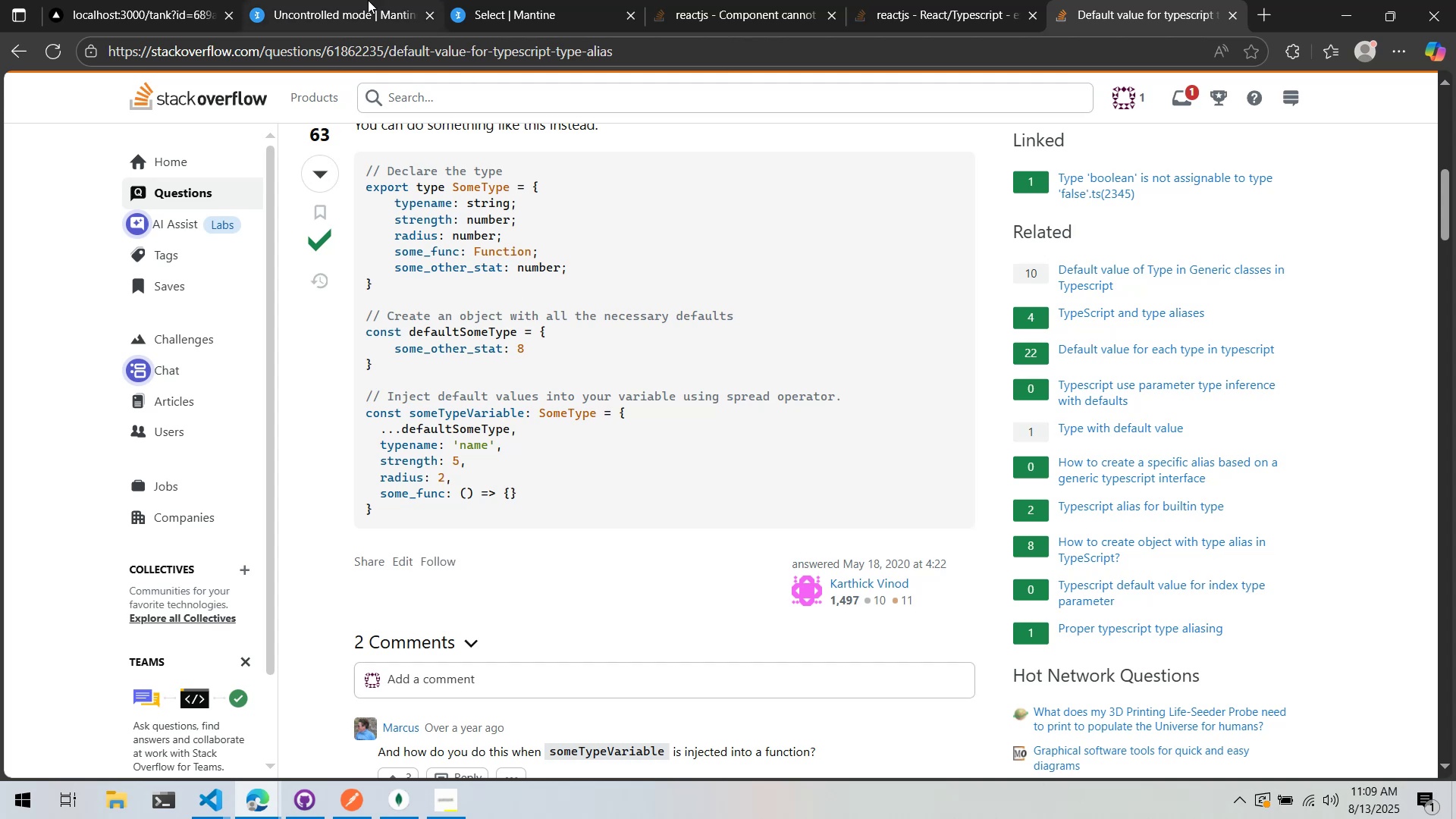 
double_click([544, 268])
 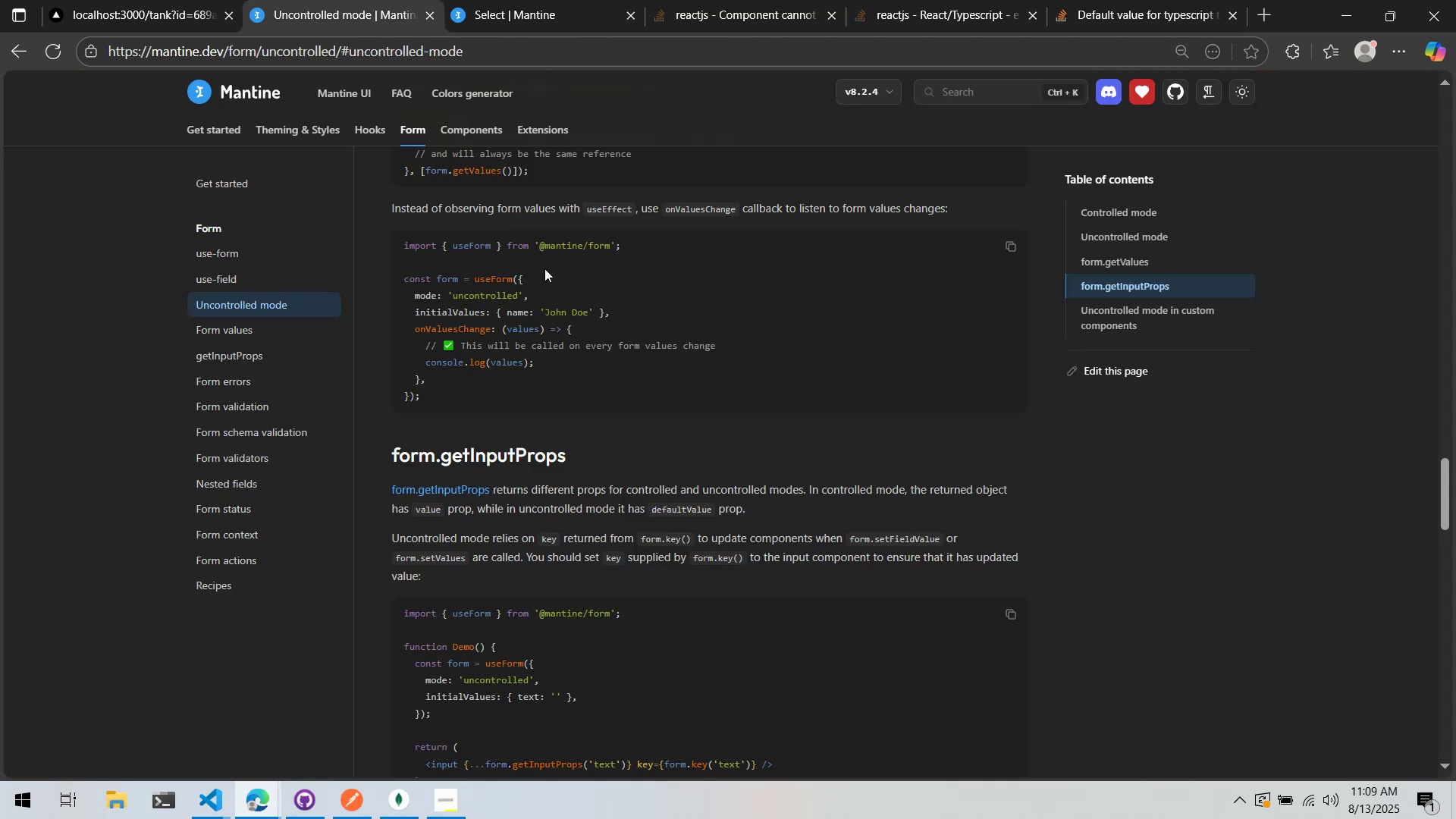 
key(Control+F)
 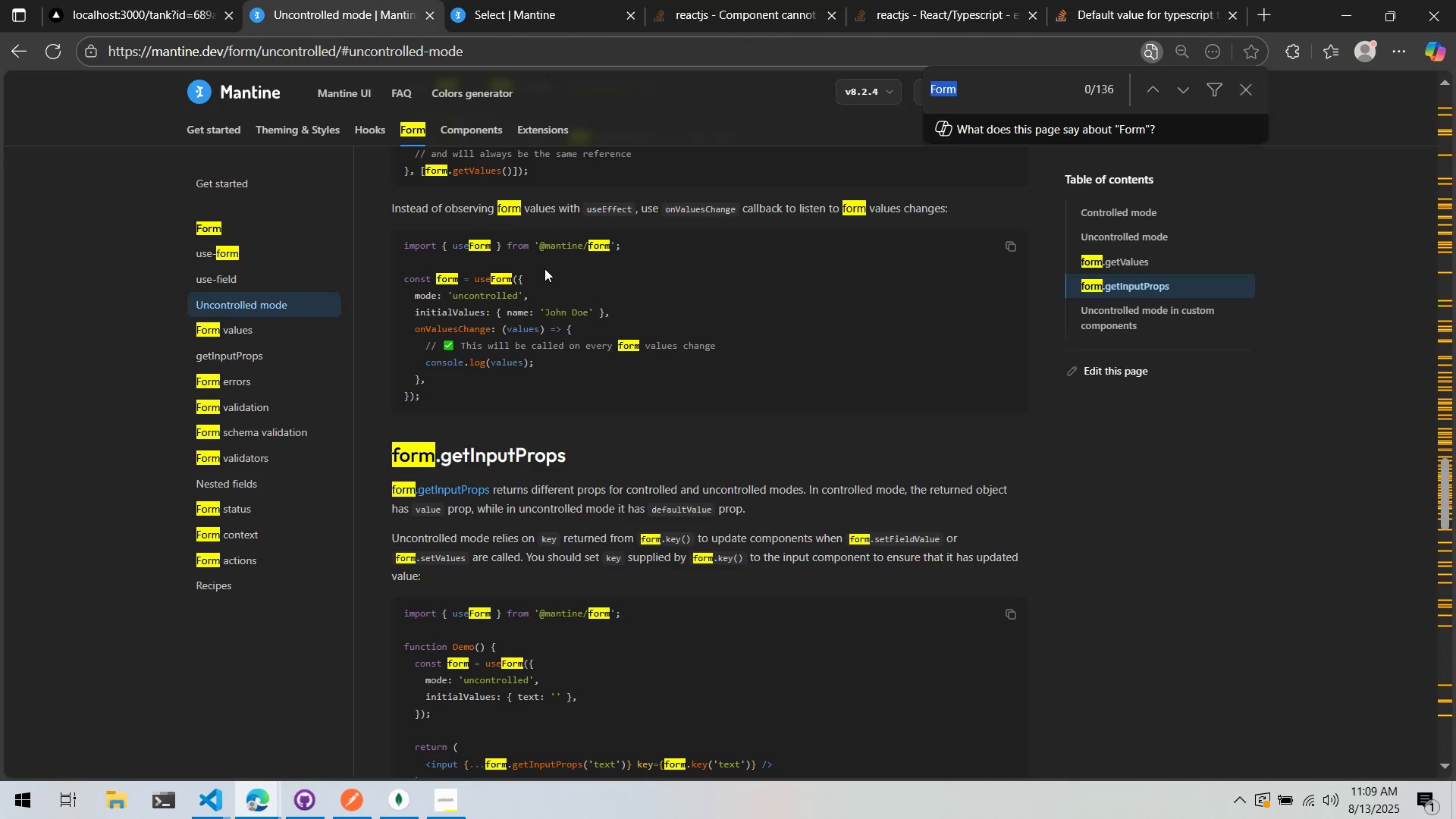 
type(getVale)
key(Backspace)
type(y)
key(Backspace)
key(Backspace)
 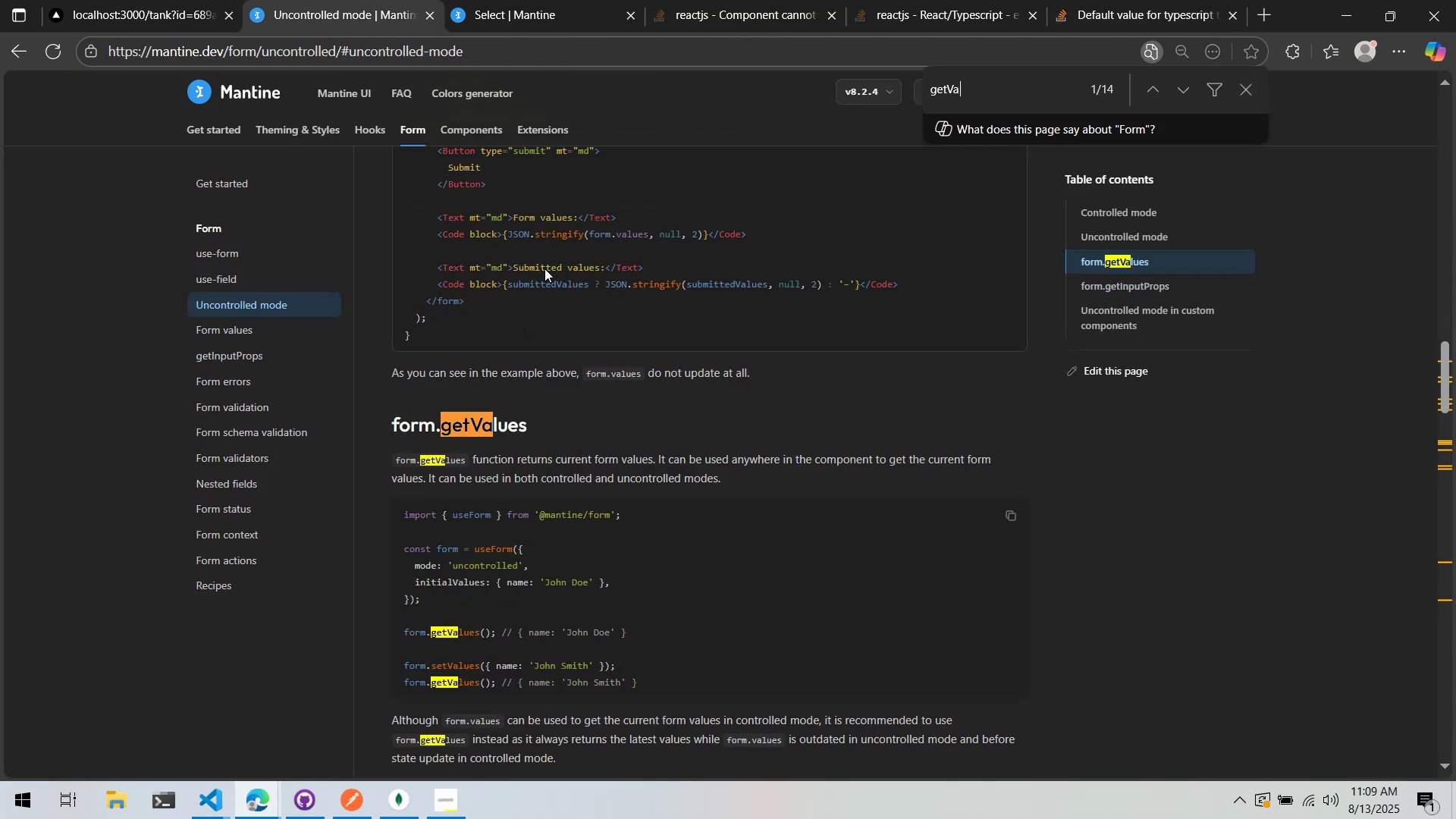 
key(Alt+AltLeft)
 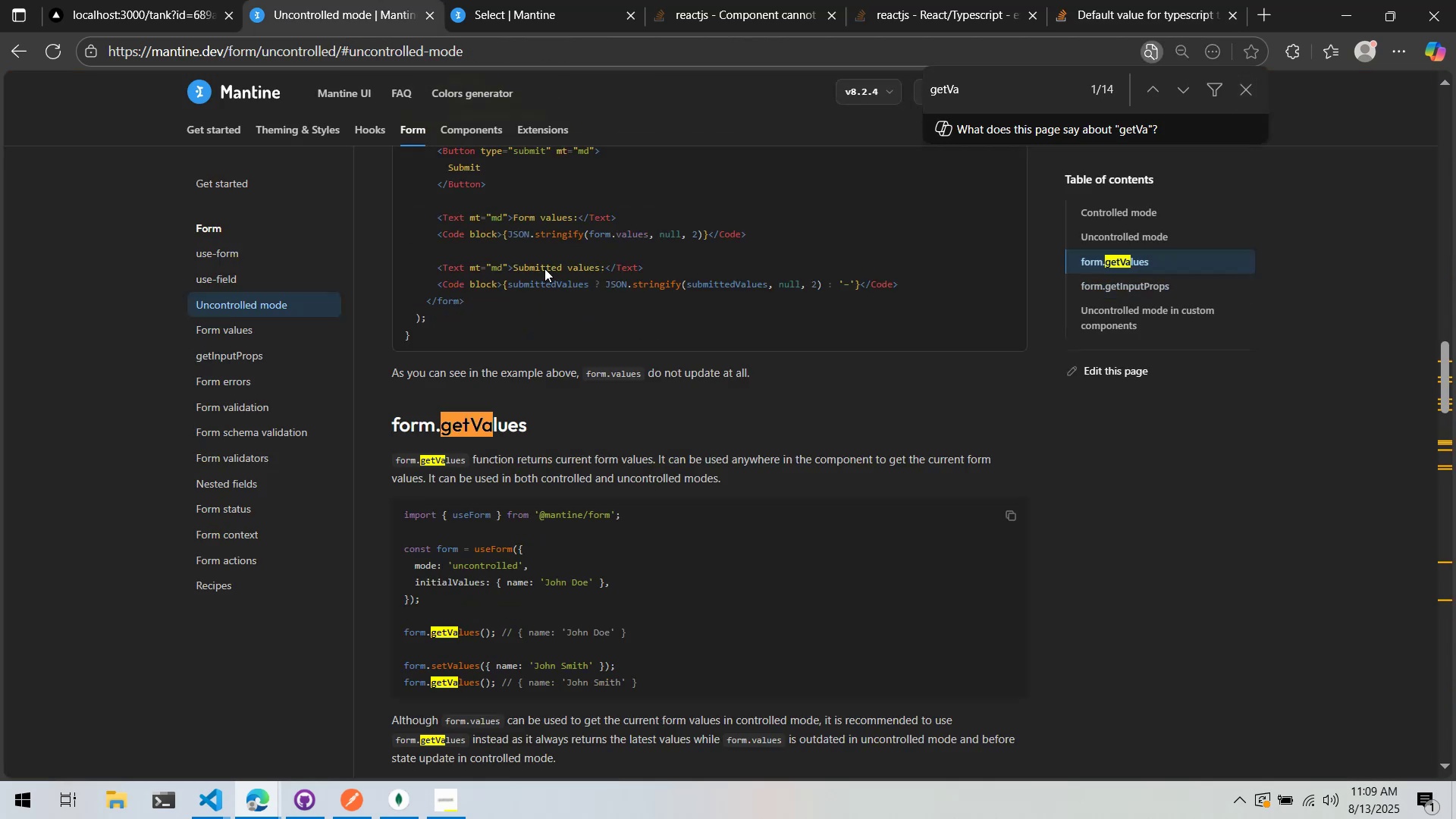 
key(Alt+Tab)
 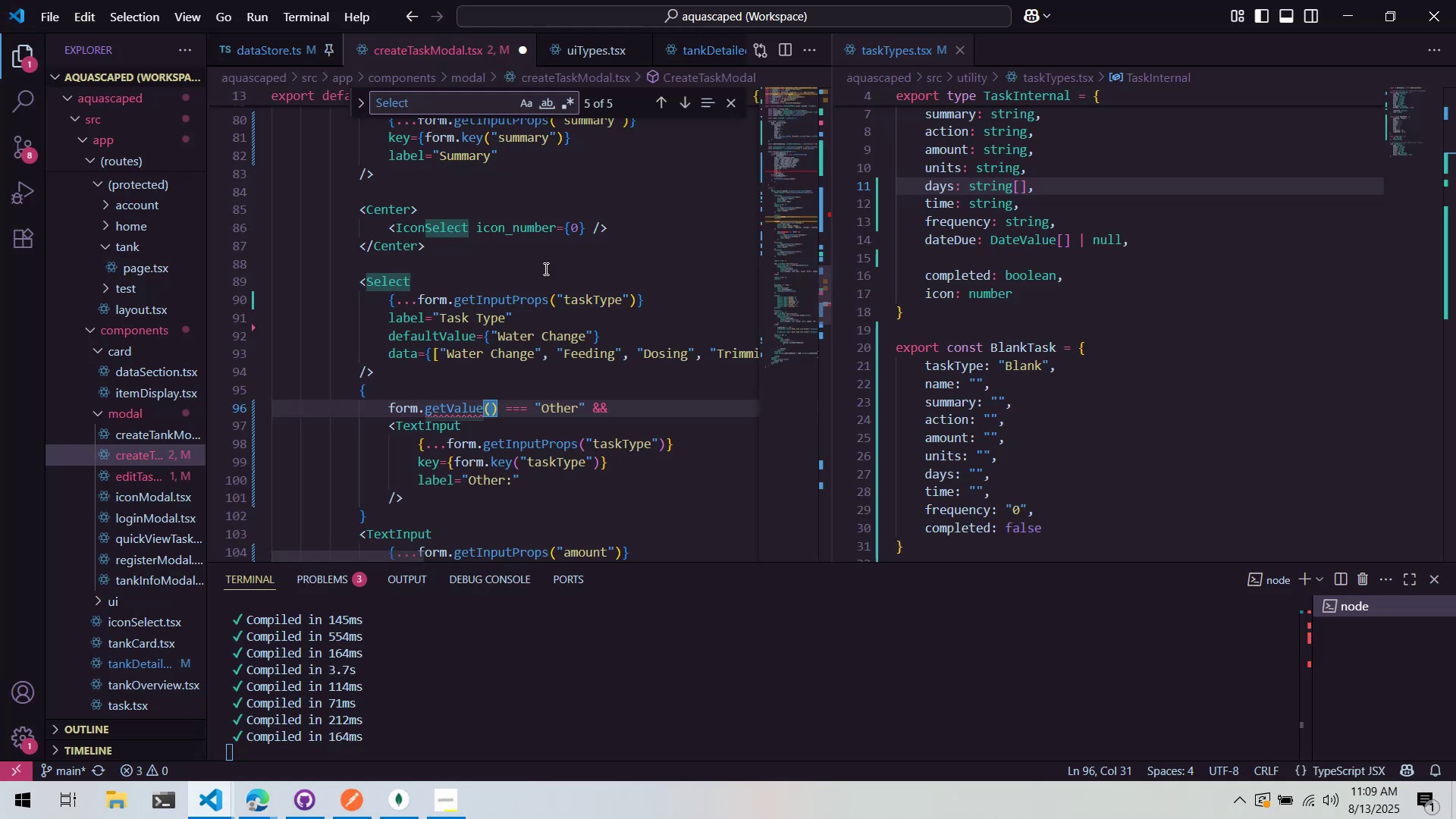 
key(ArrowLeft)
 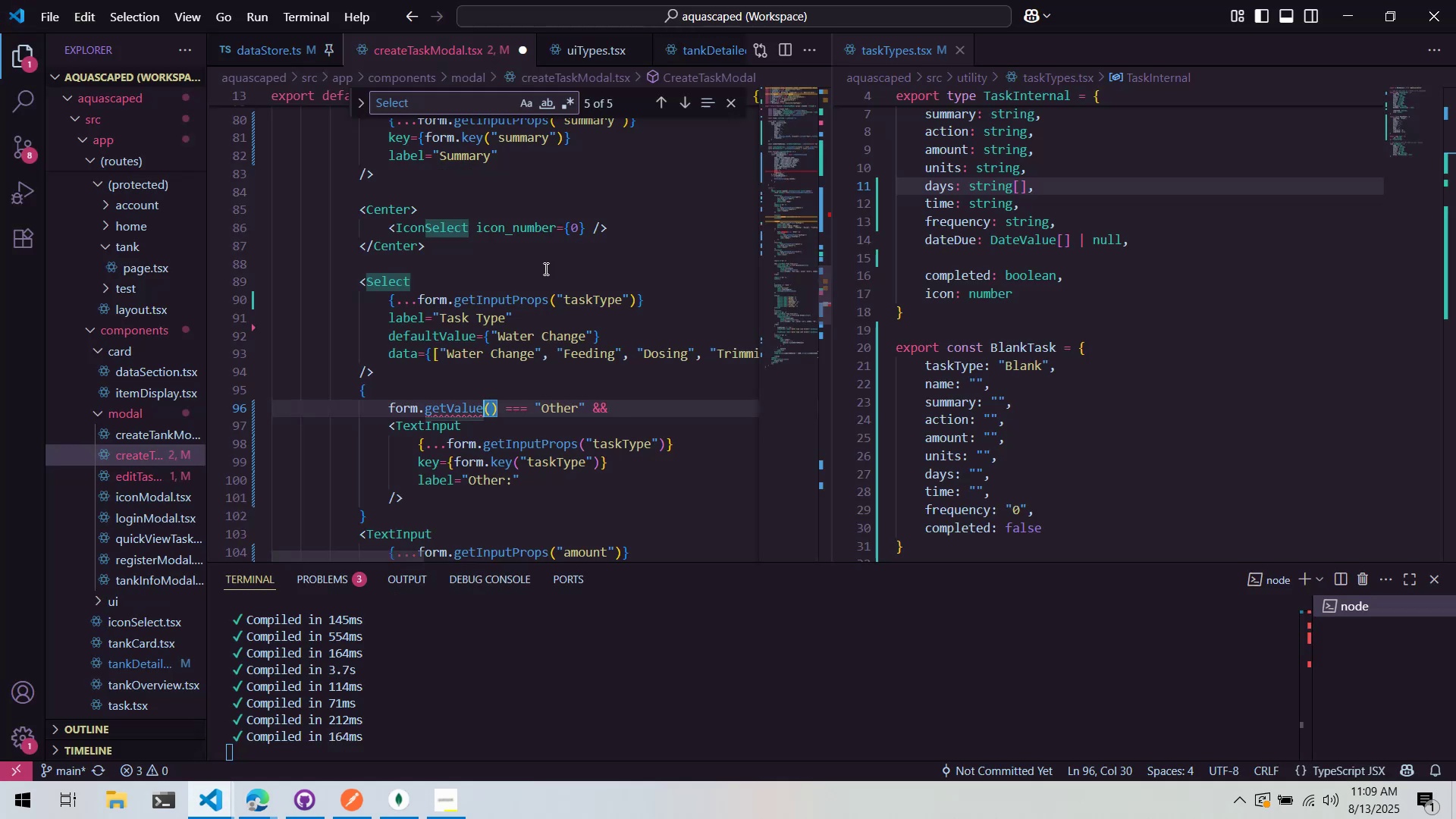 
key(S)
 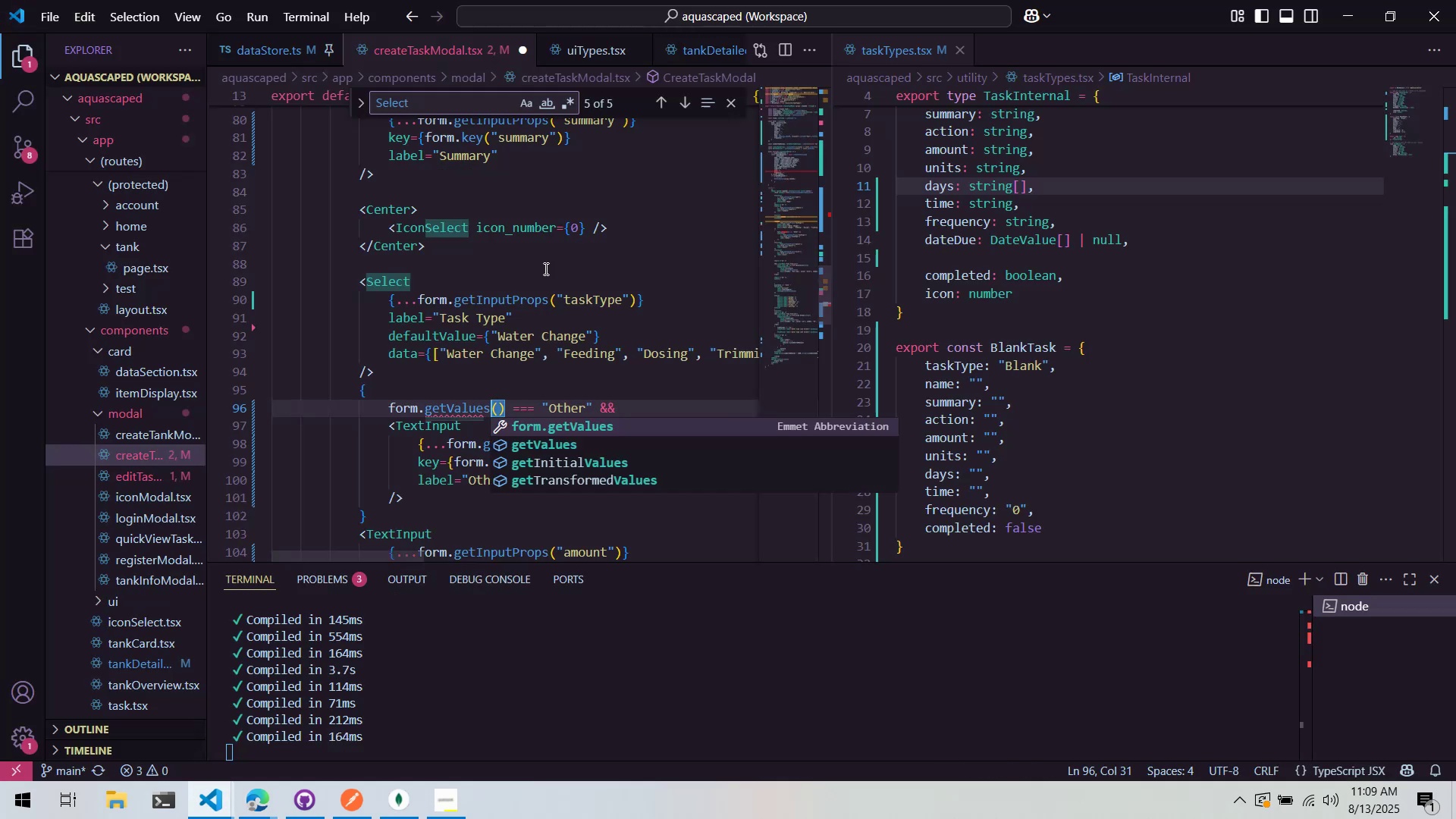 
key(ArrowRight)
 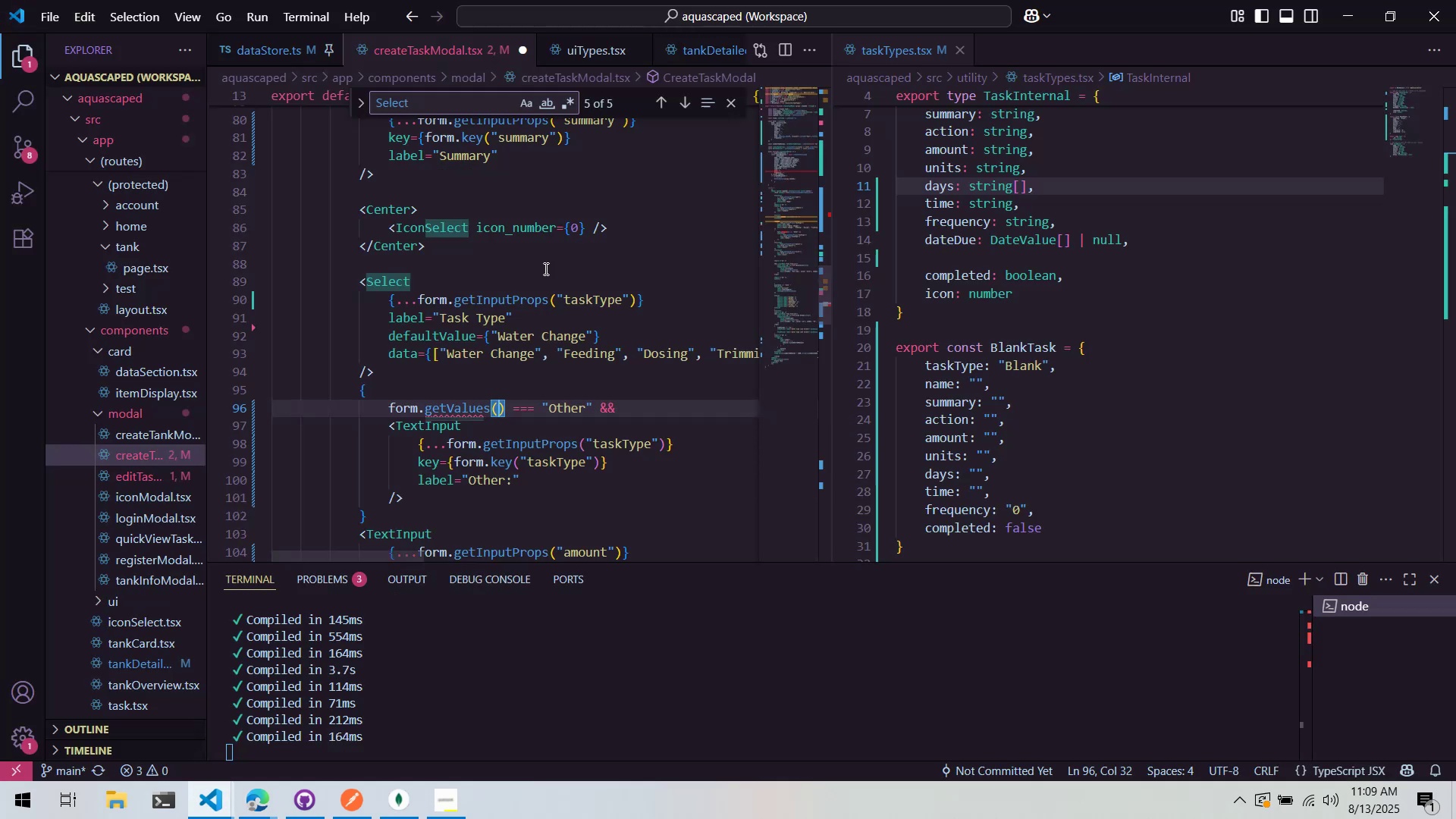 
key(Alt+AltLeft)
 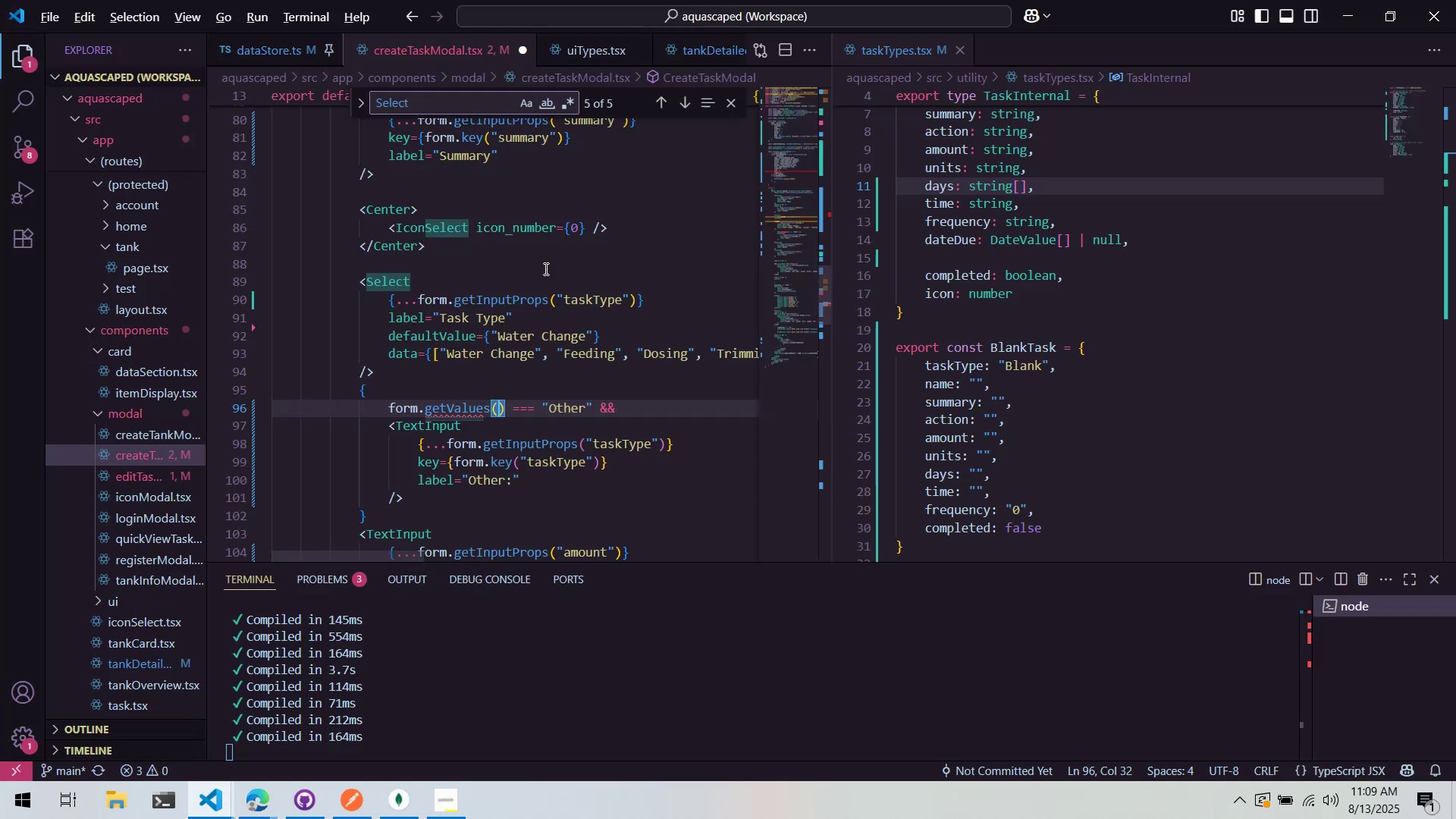 
key(Alt+Tab)
 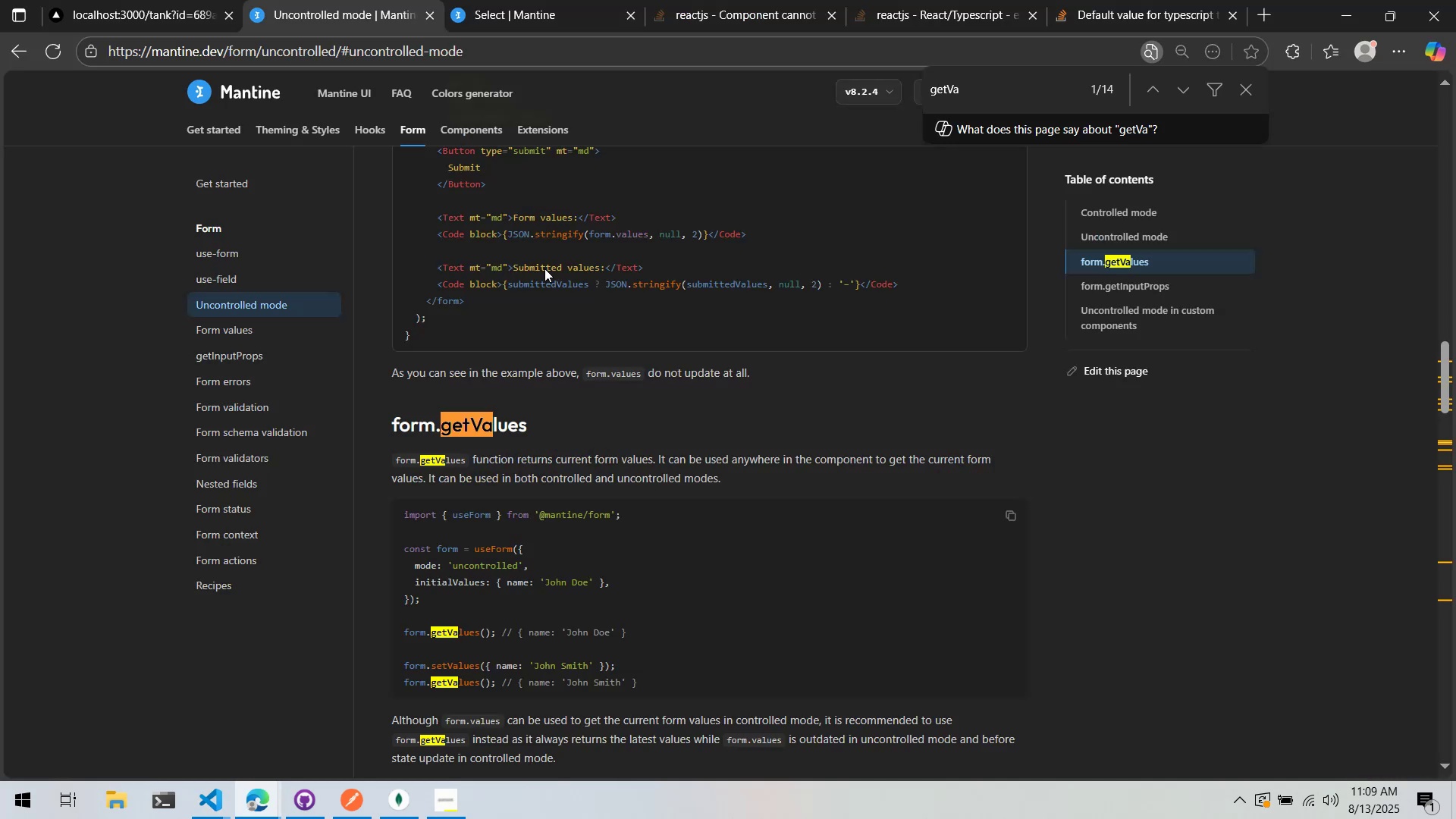 
wait(13.51)
 